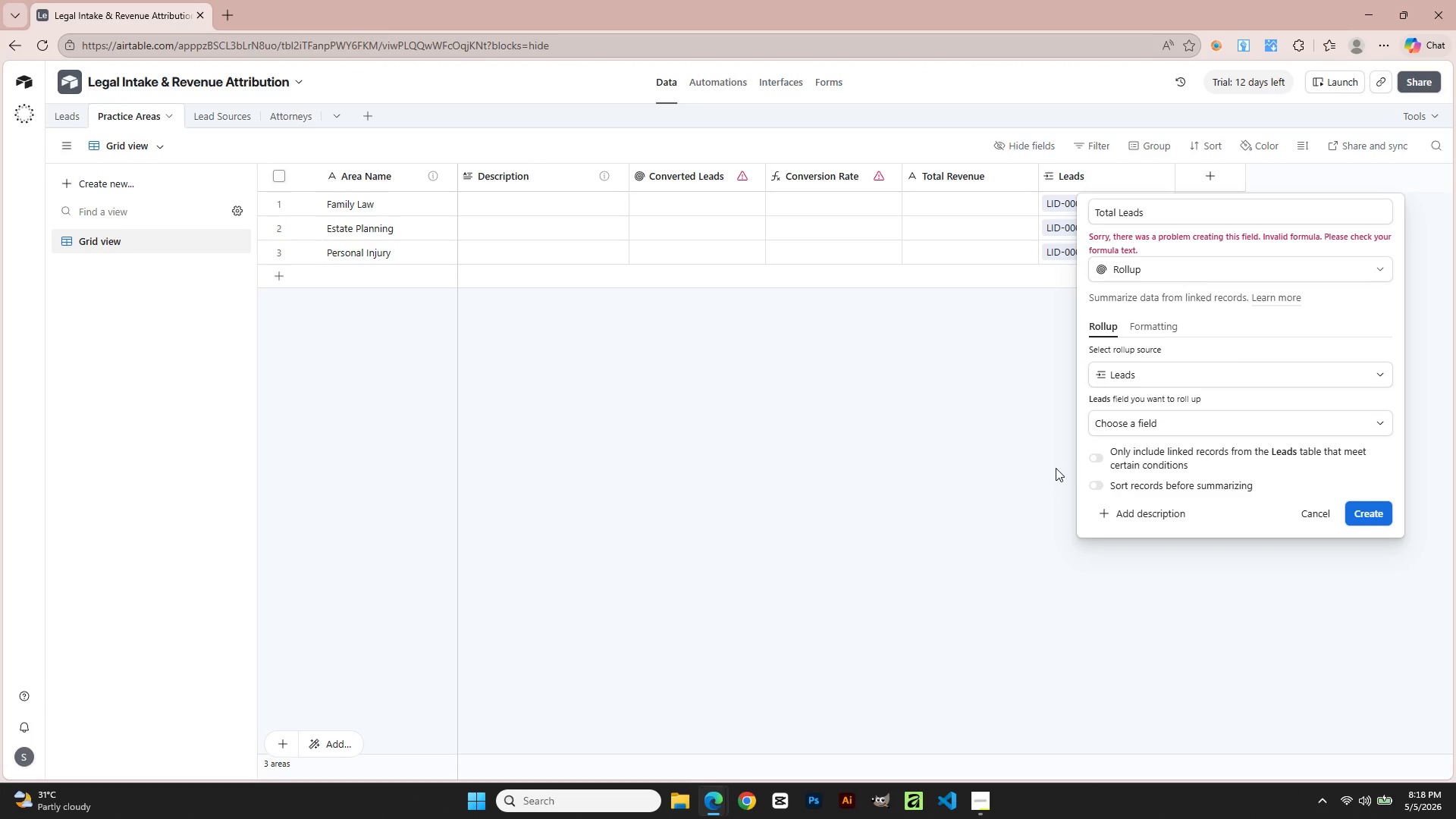 
wait(5.78)
 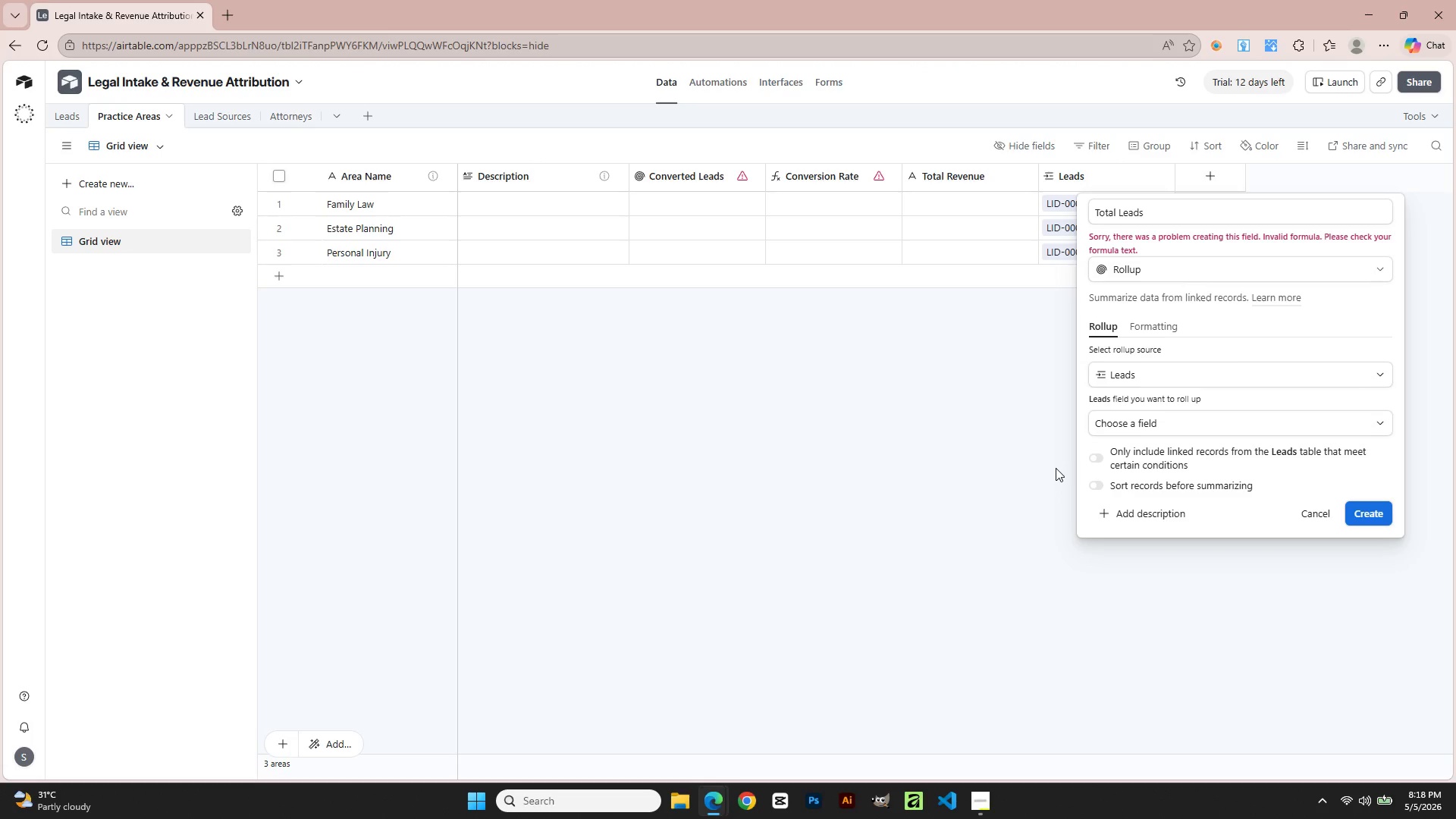 
key(Alt+AltLeft)
 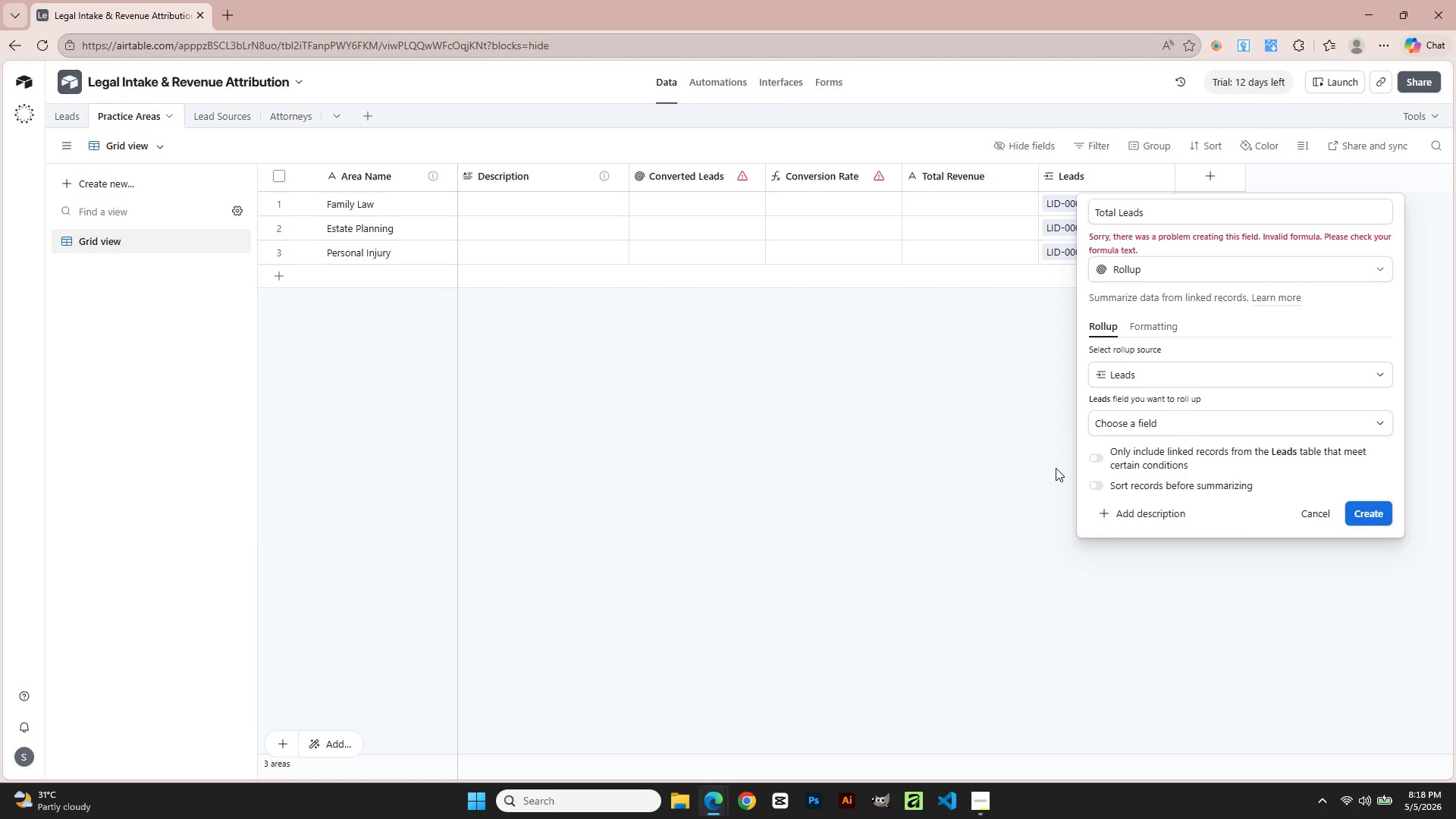 
key(Alt+Tab)
 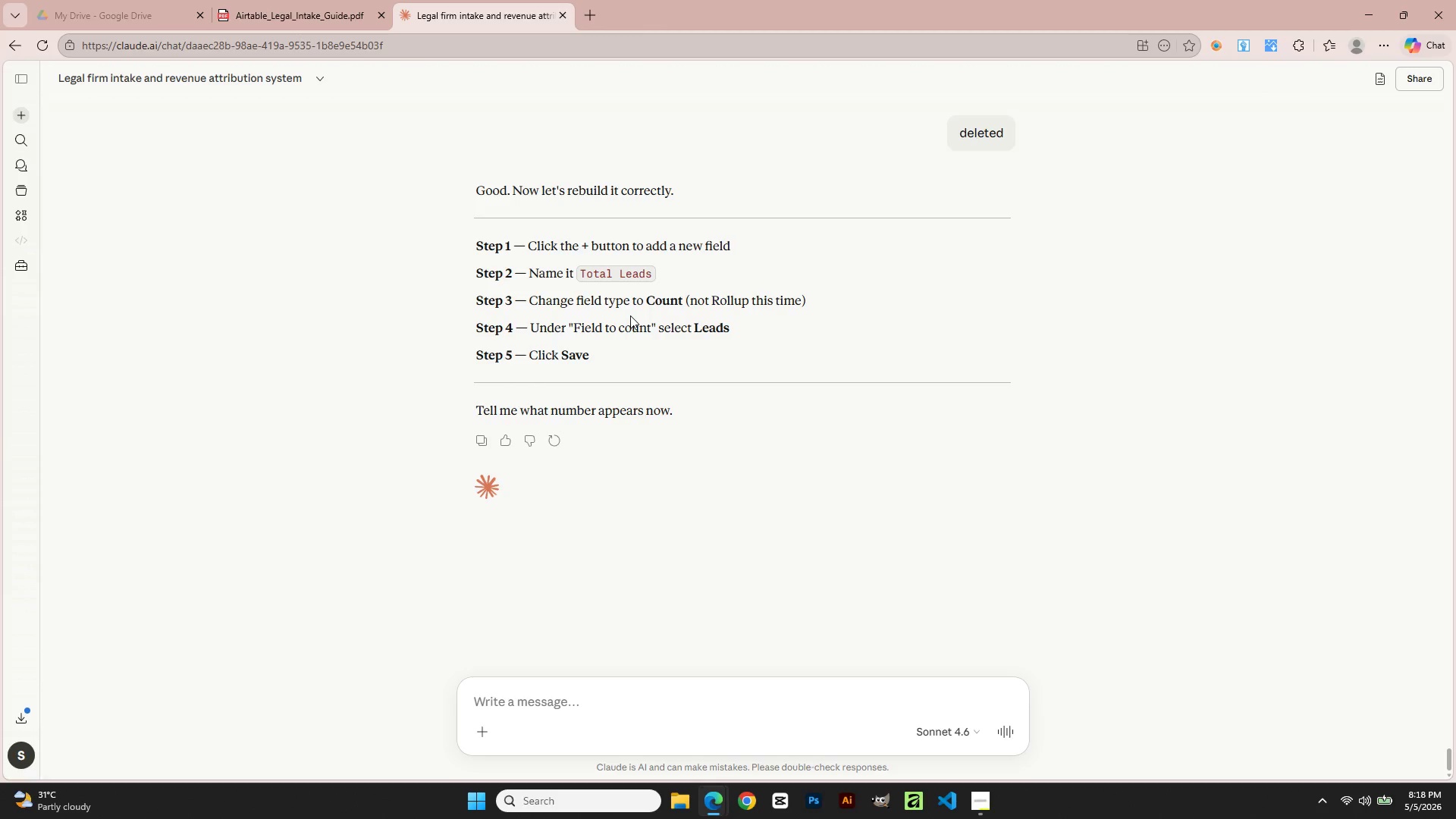 
key(Alt+Tab)
 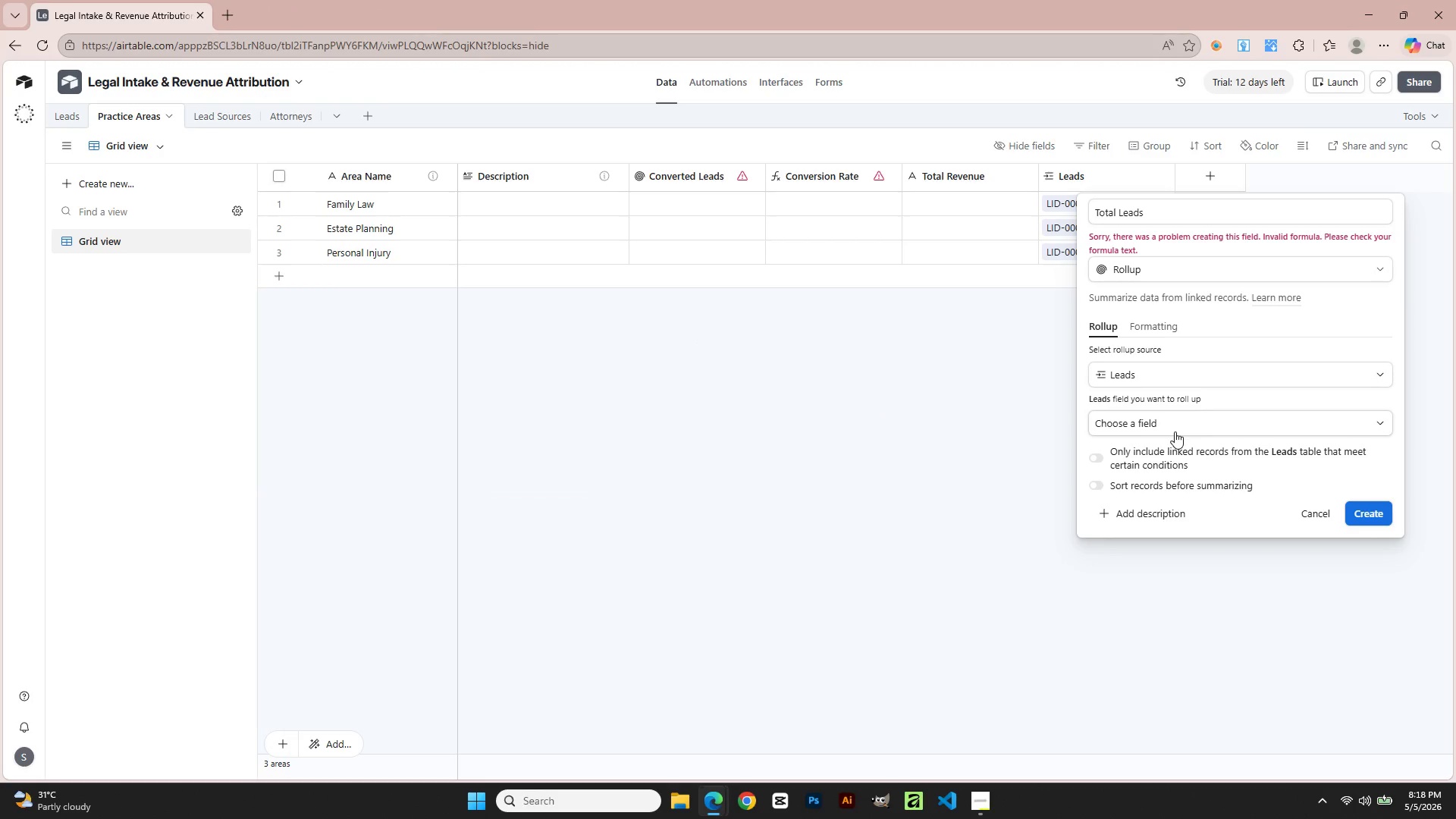 
left_click([1174, 425])
 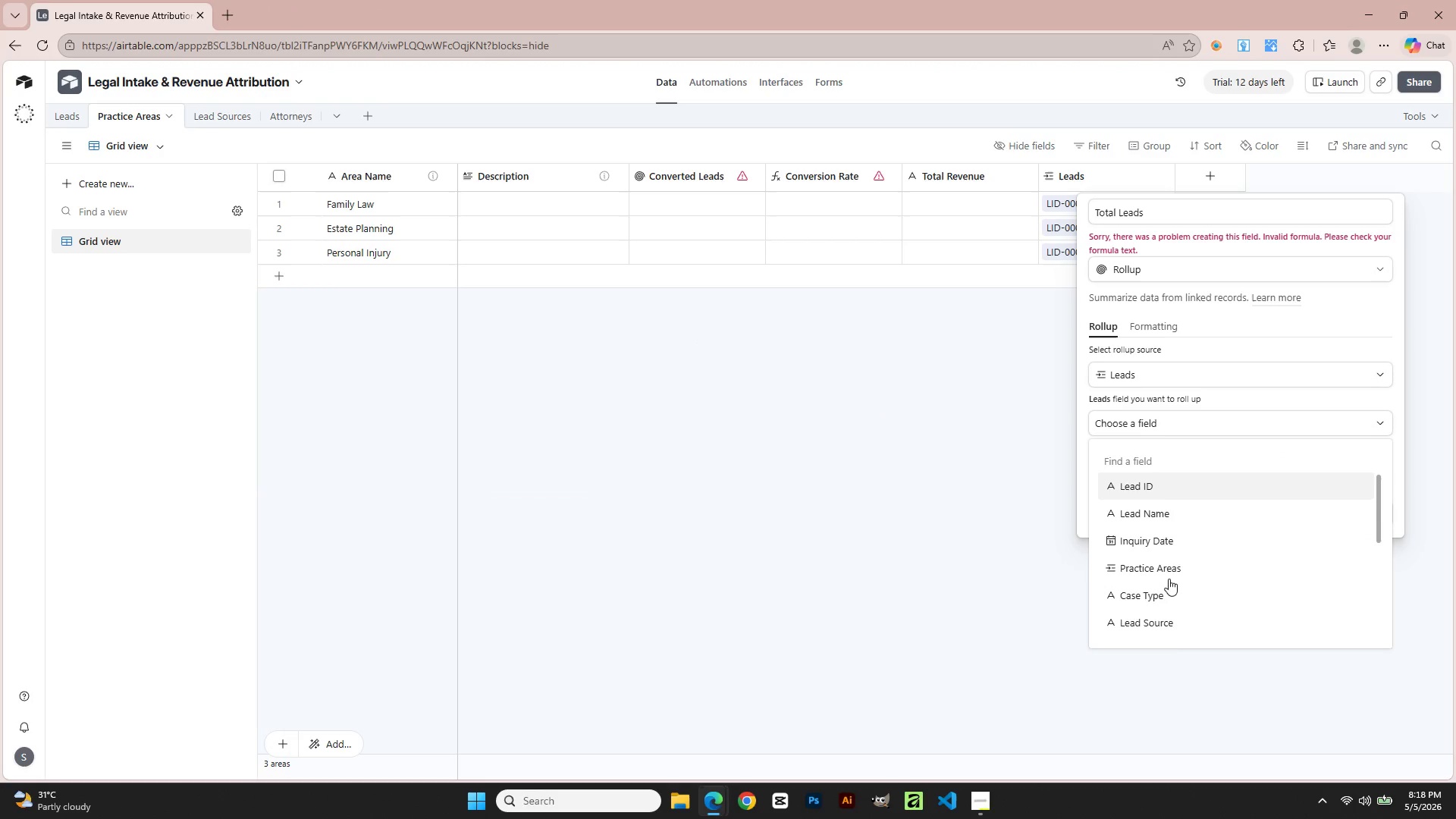 
scroll: coordinate [1159, 609], scroll_direction: down, amount: 13.0
 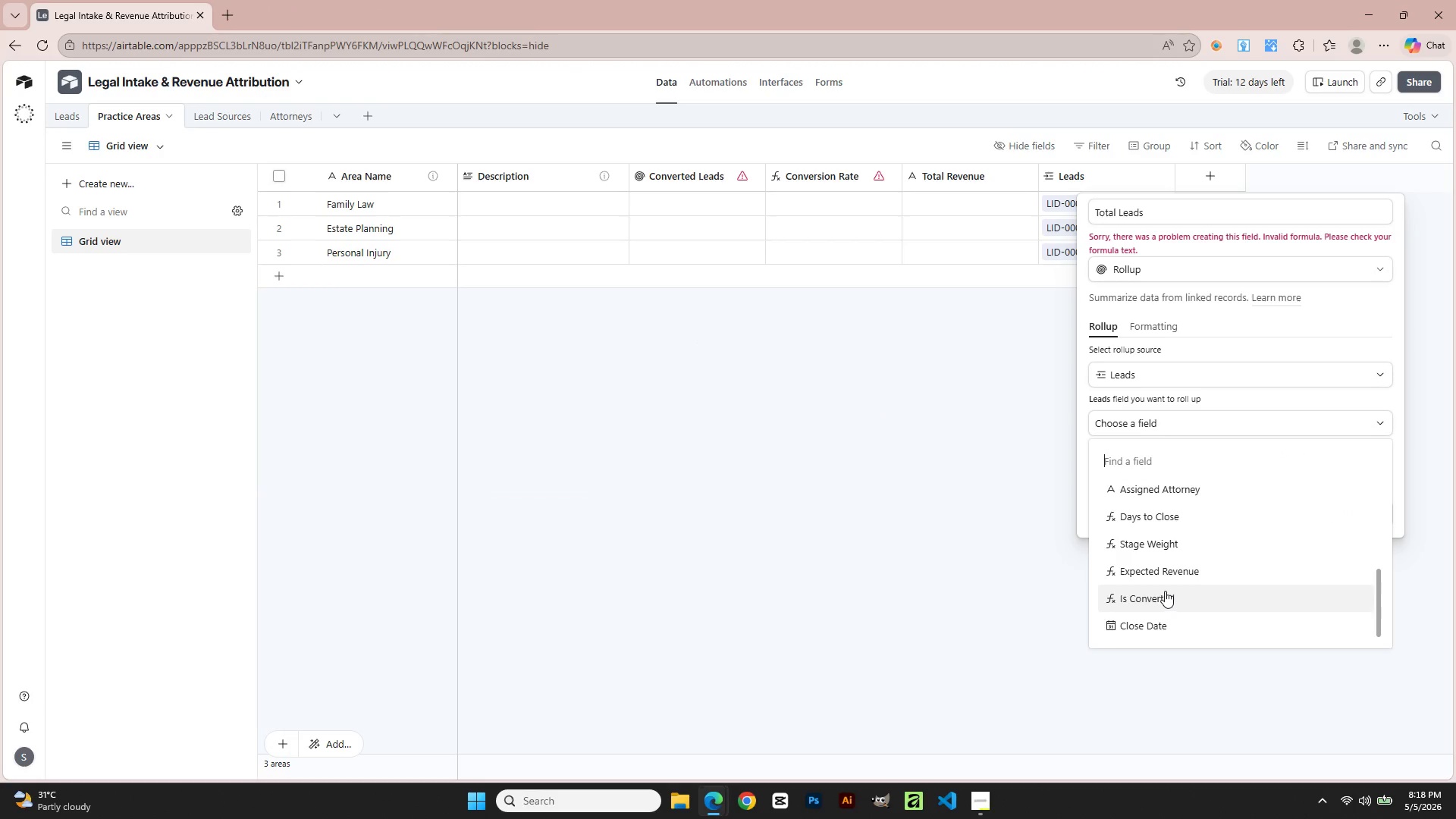 
scroll: coordinate [1165, 588], scroll_direction: up, amount: 3.0
 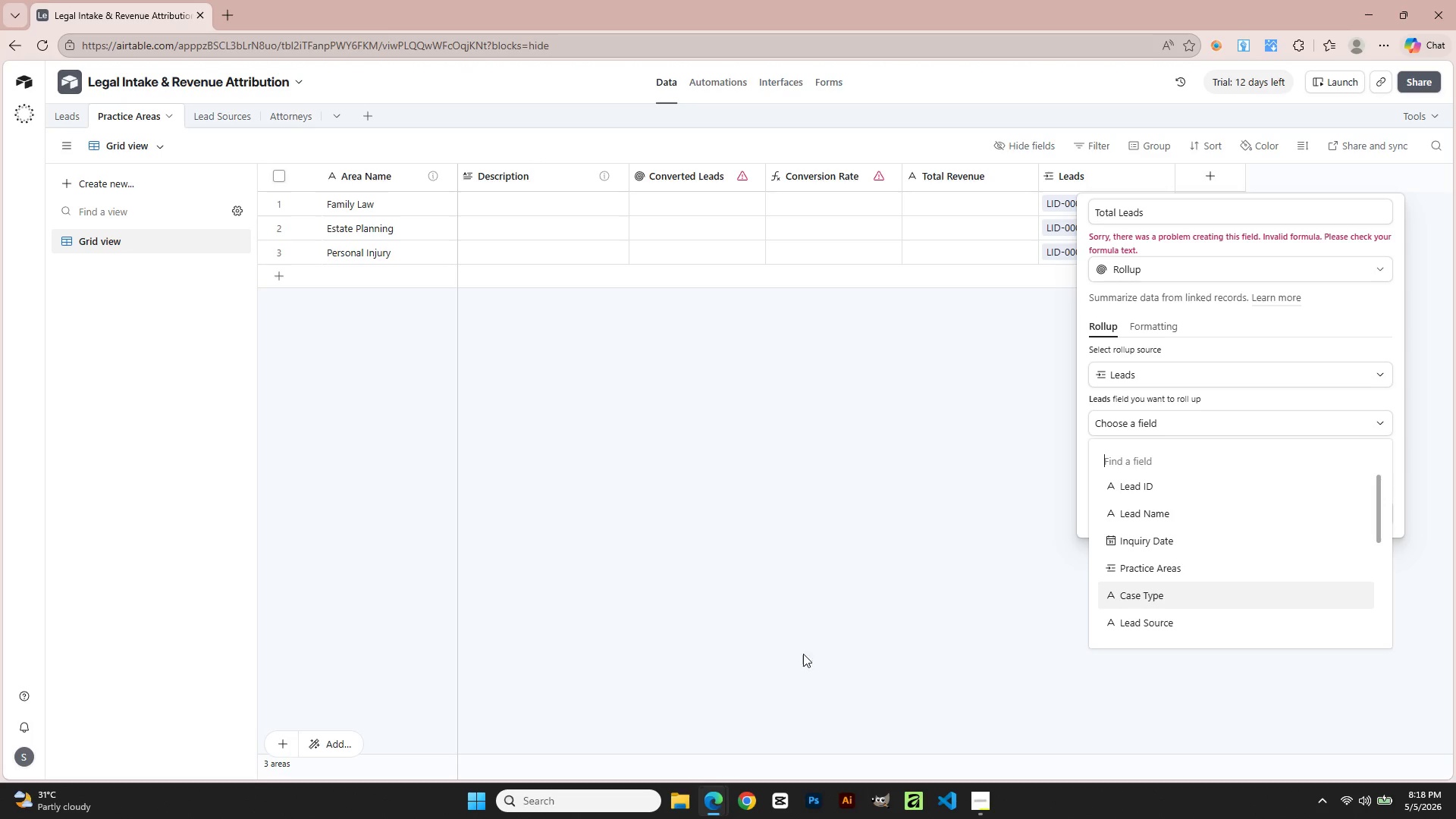 
scroll: coordinate [1241, 546], scroll_direction: down, amount: 5.0
 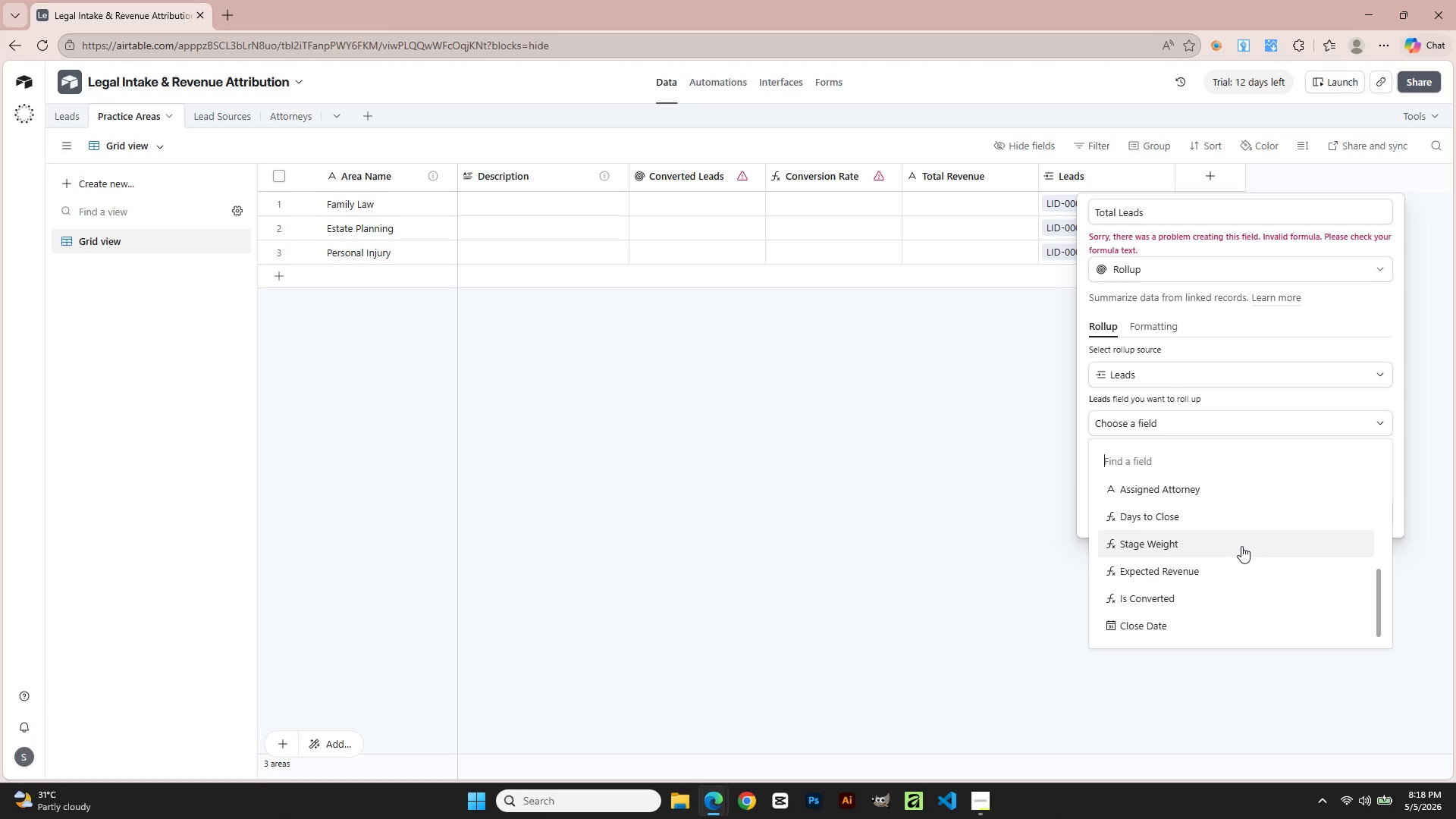 
key(Alt+AltLeft)
 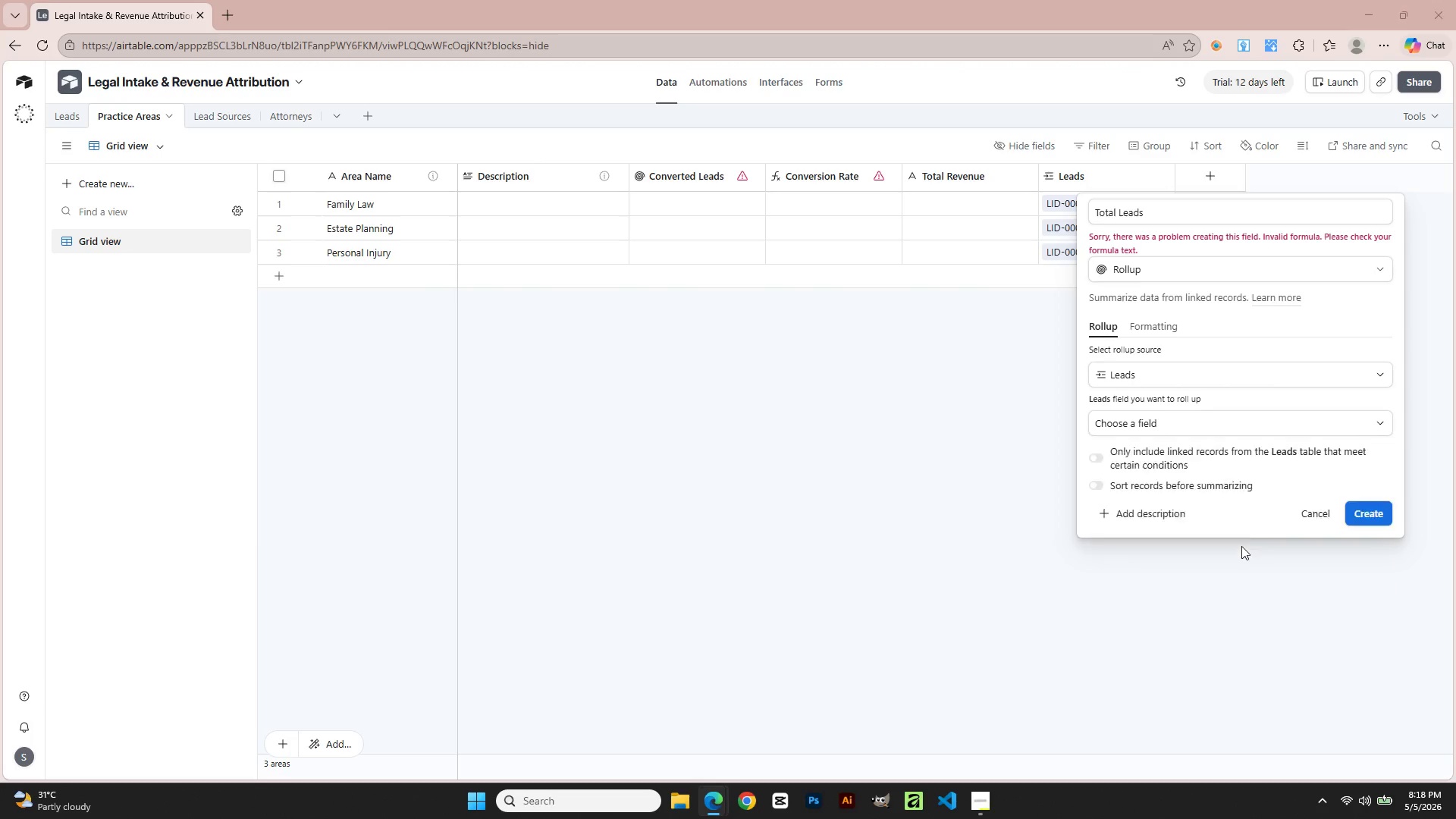 
key(Alt+Tab)
 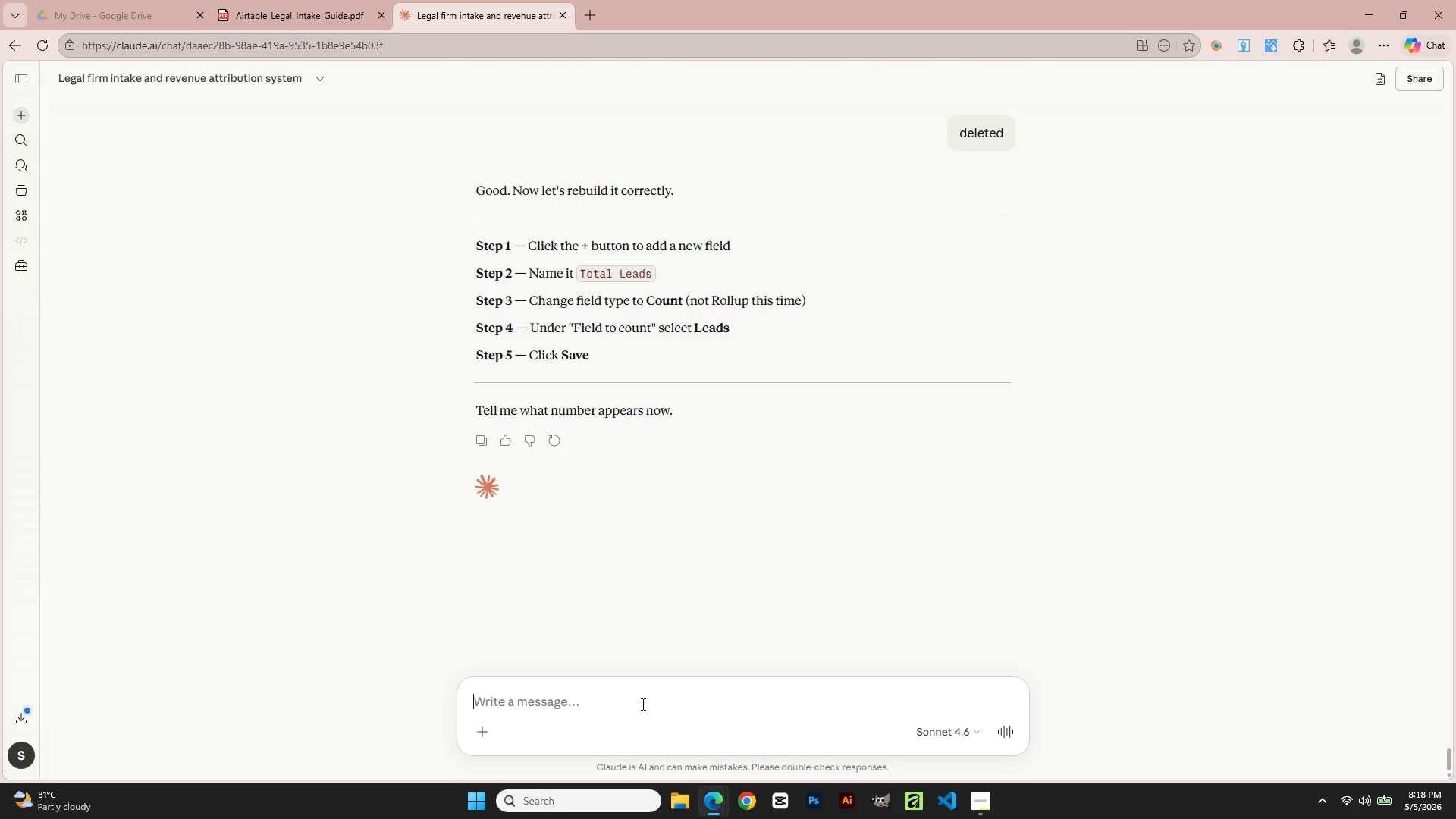 
key(Alt+AltLeft)
 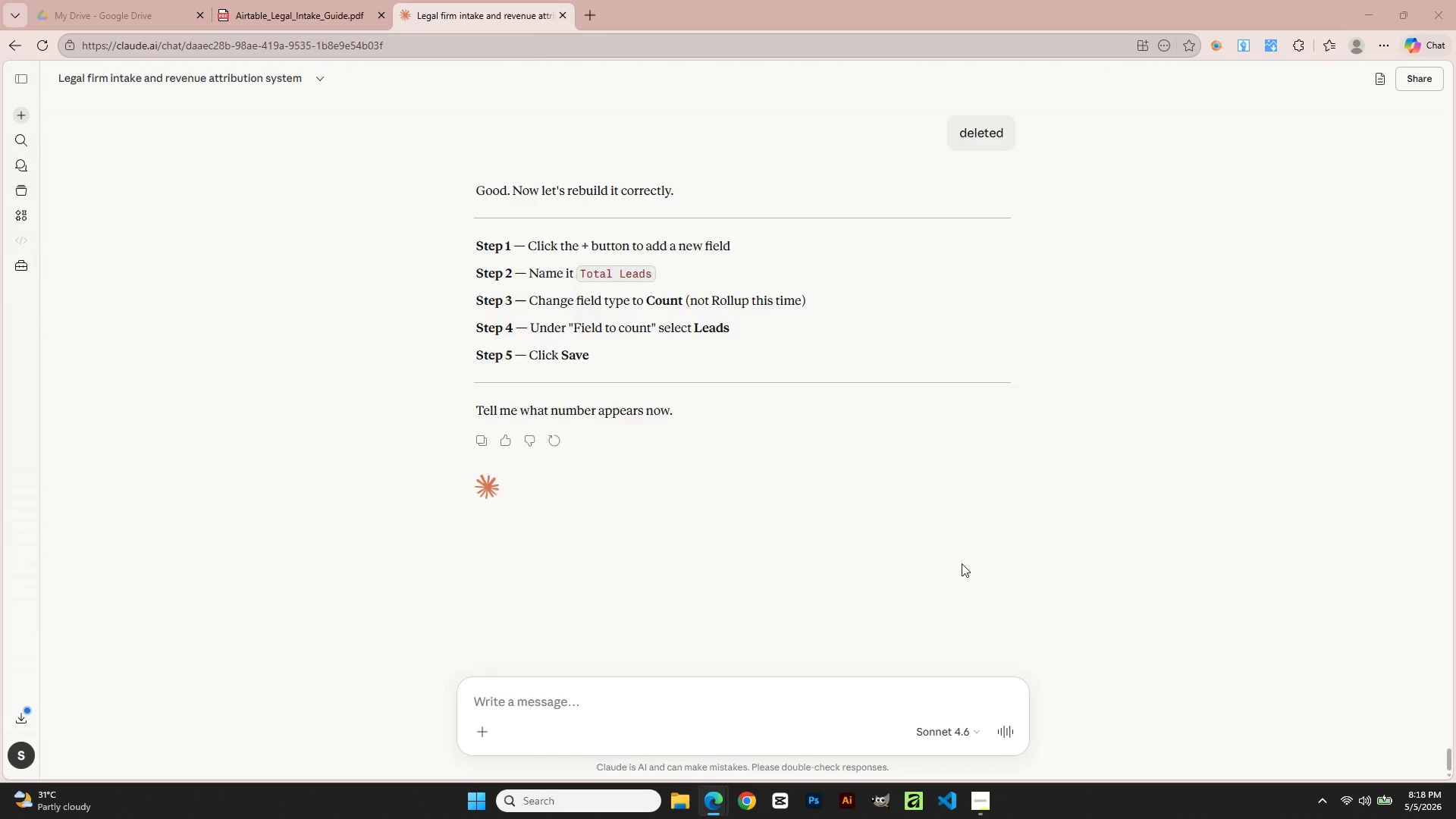 
key(Alt+Tab)
 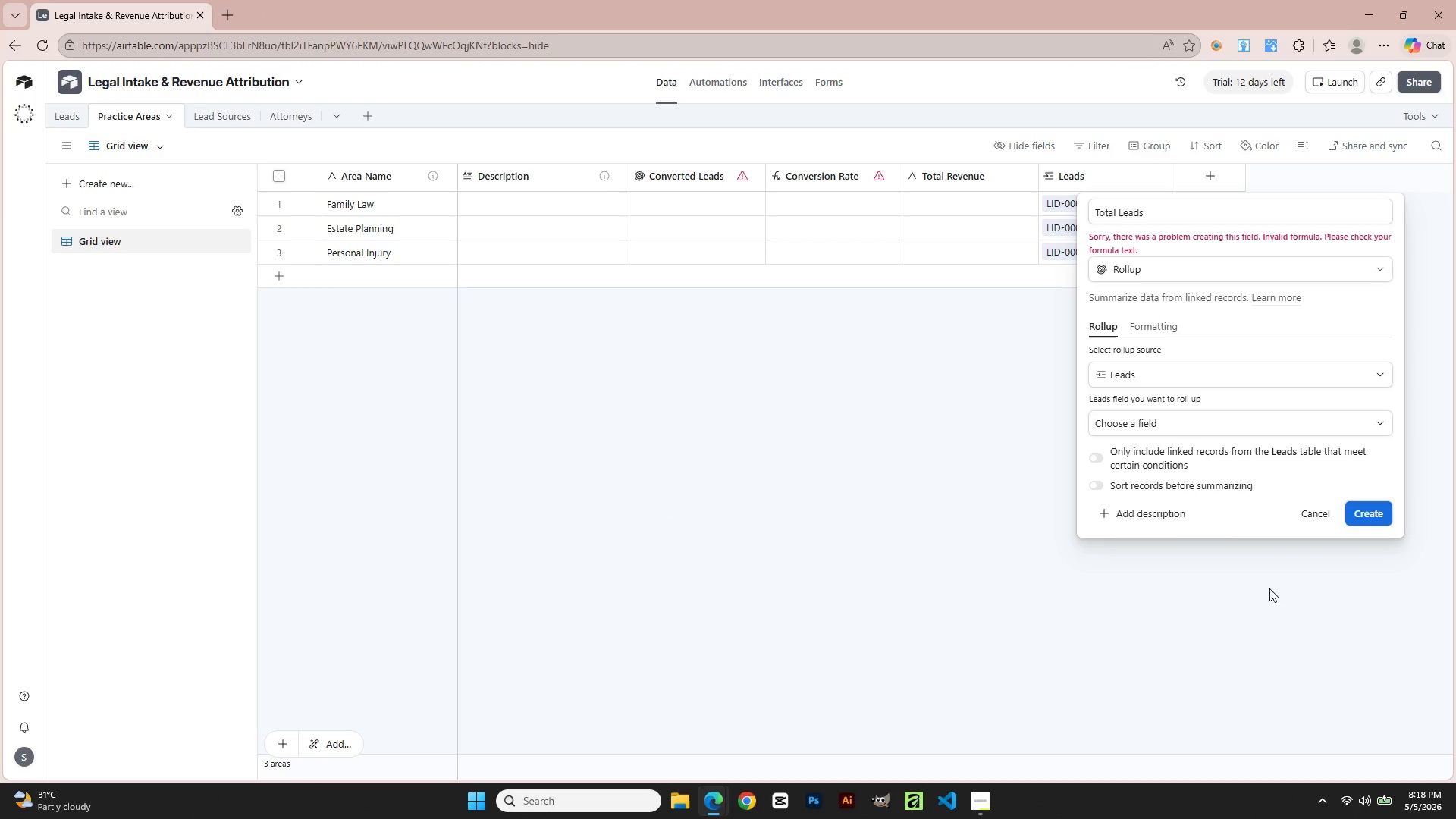 
key(Meta+Shift+R)
 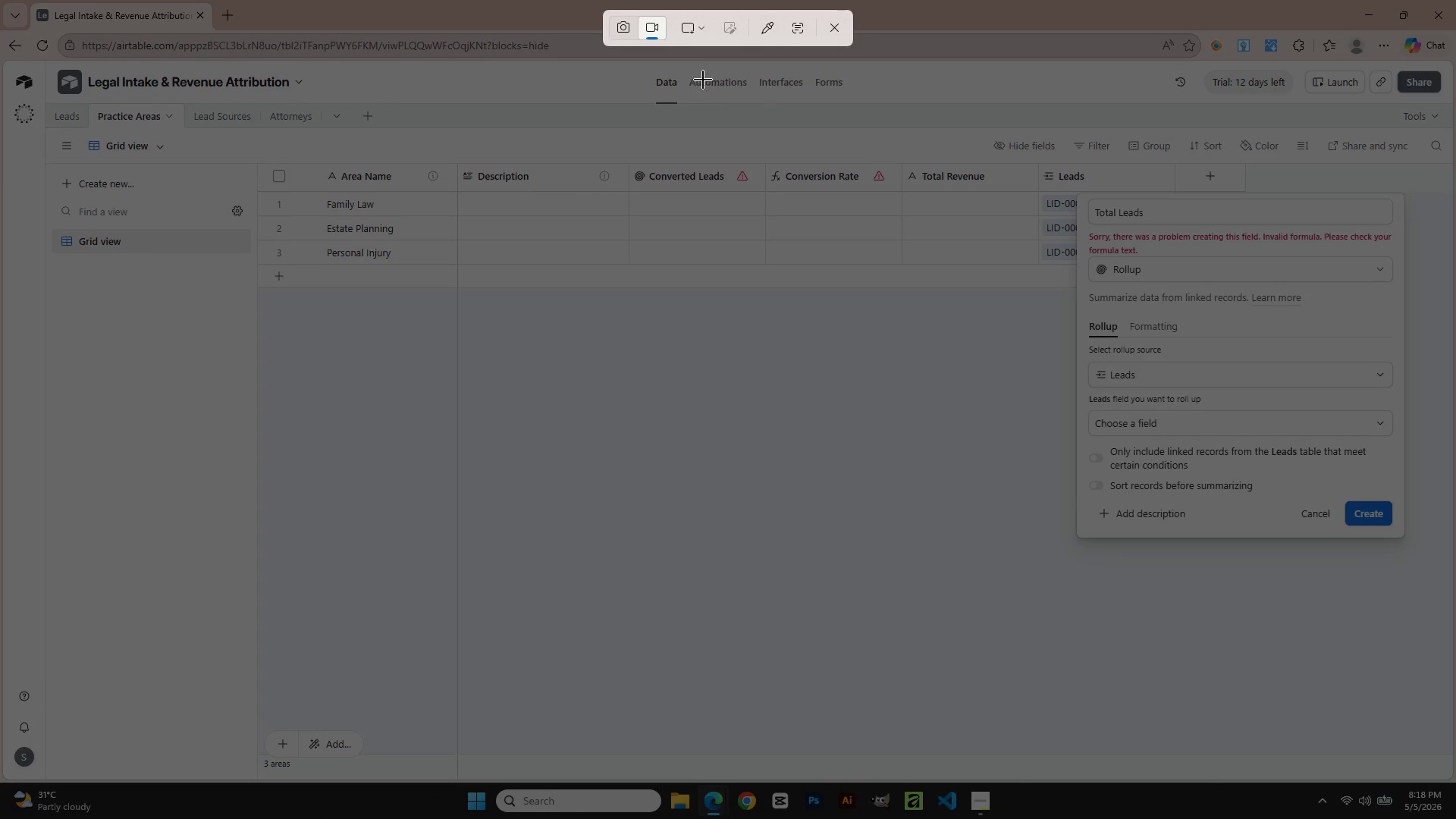 
left_click([618, 30])
 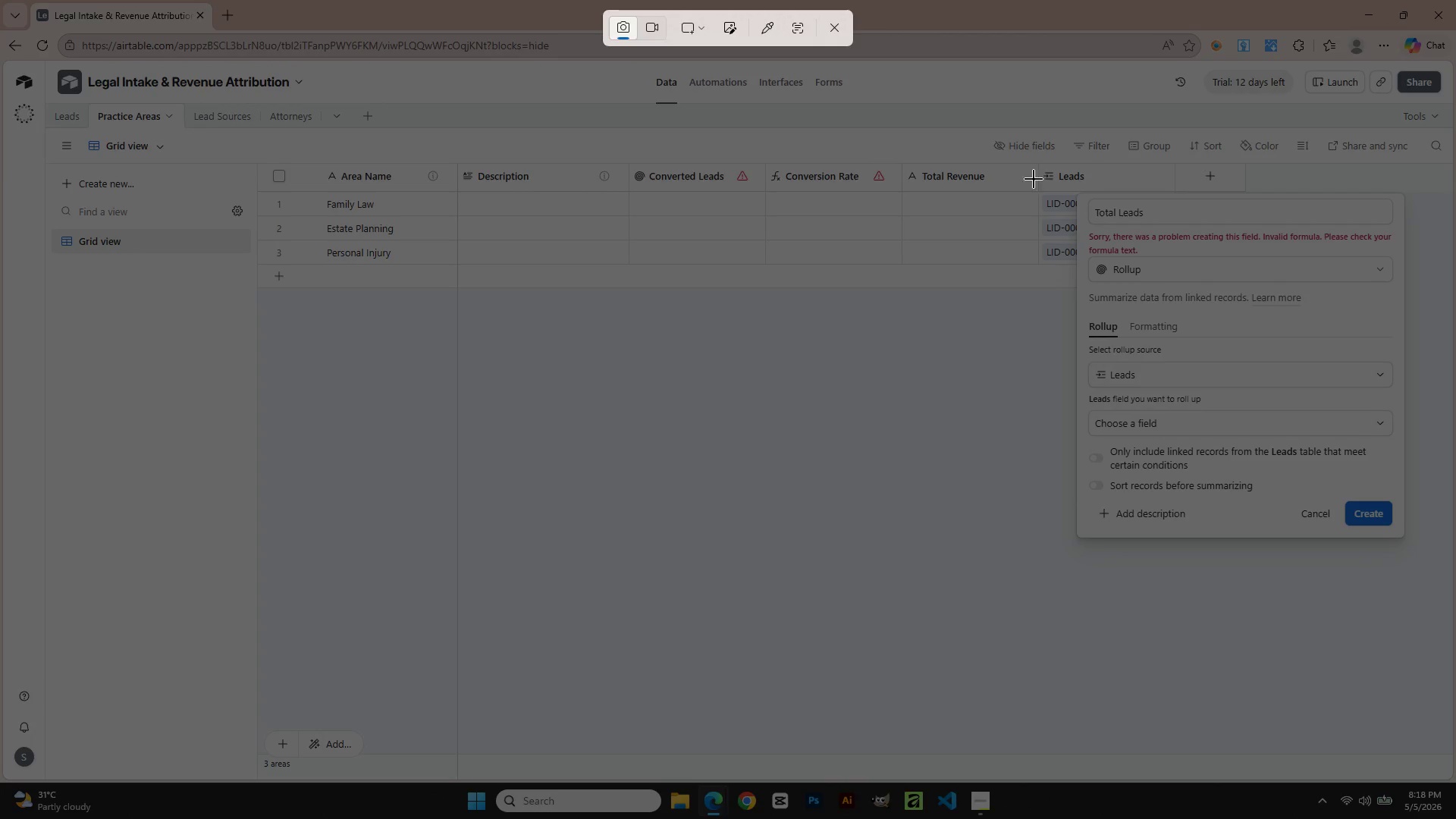 
left_click_drag(start_coordinate=[1012, 168], to_coordinate=[1452, 628])
 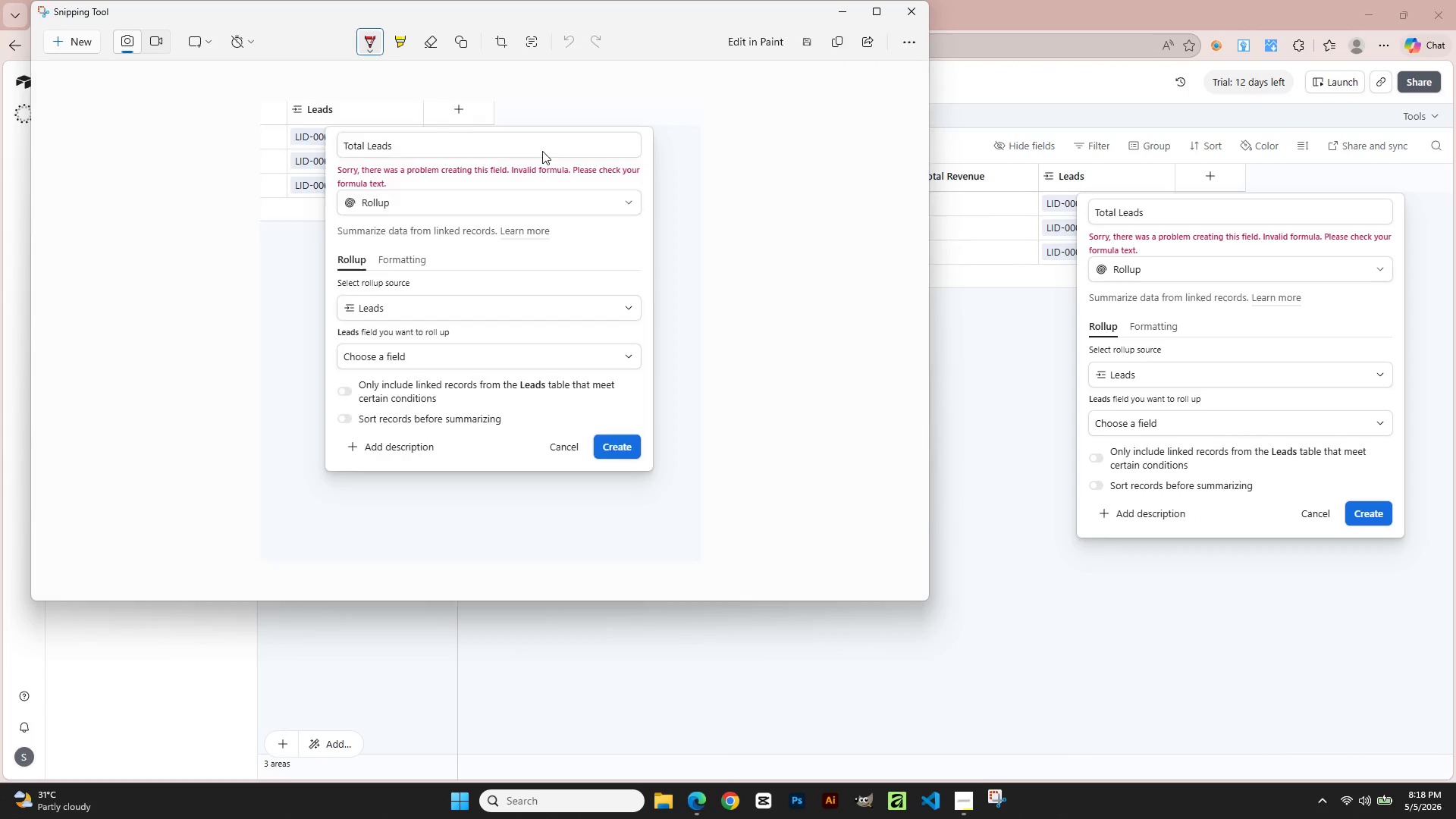 
left_click([839, 38])
 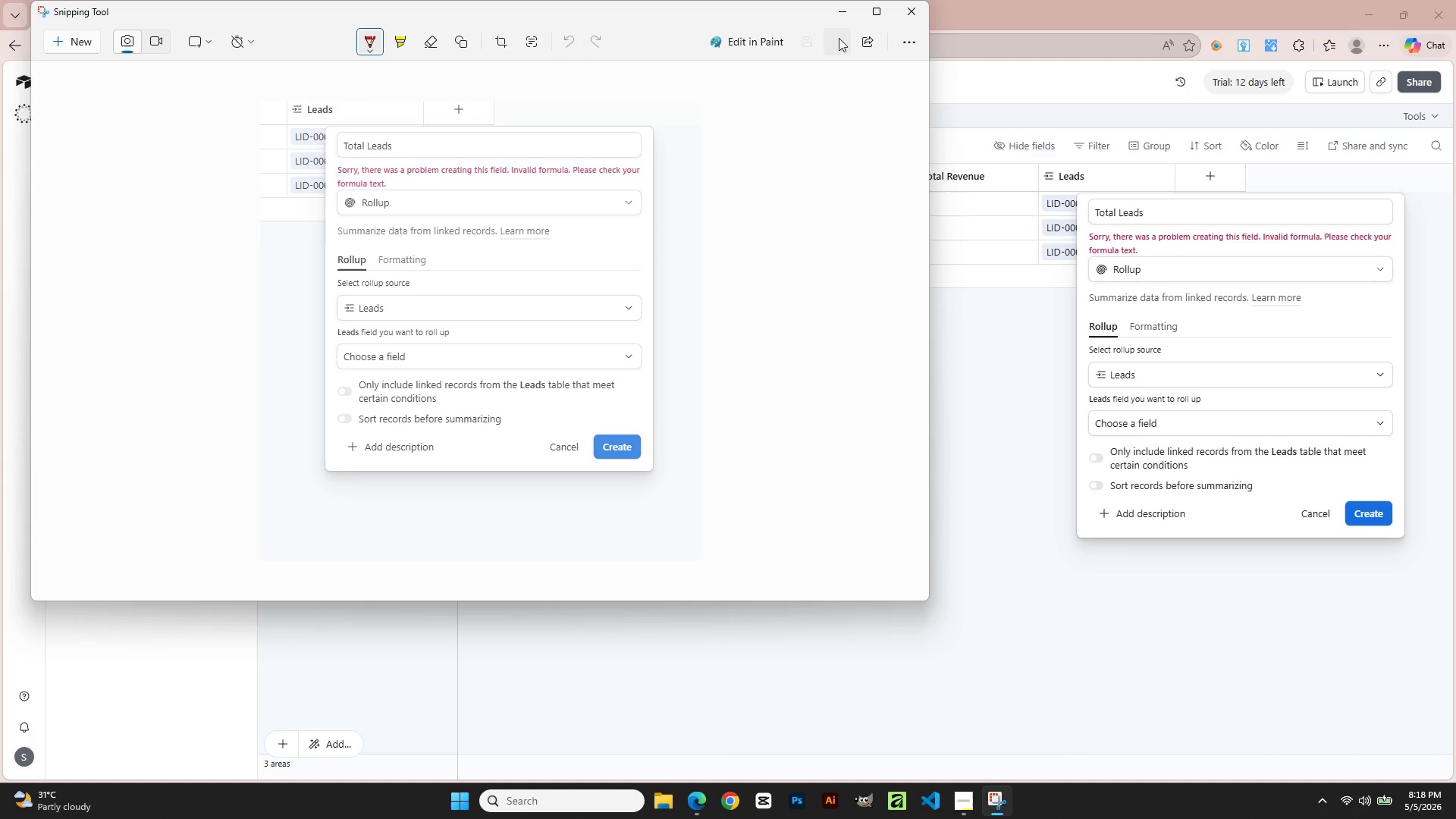 
key(Alt+AltLeft)
 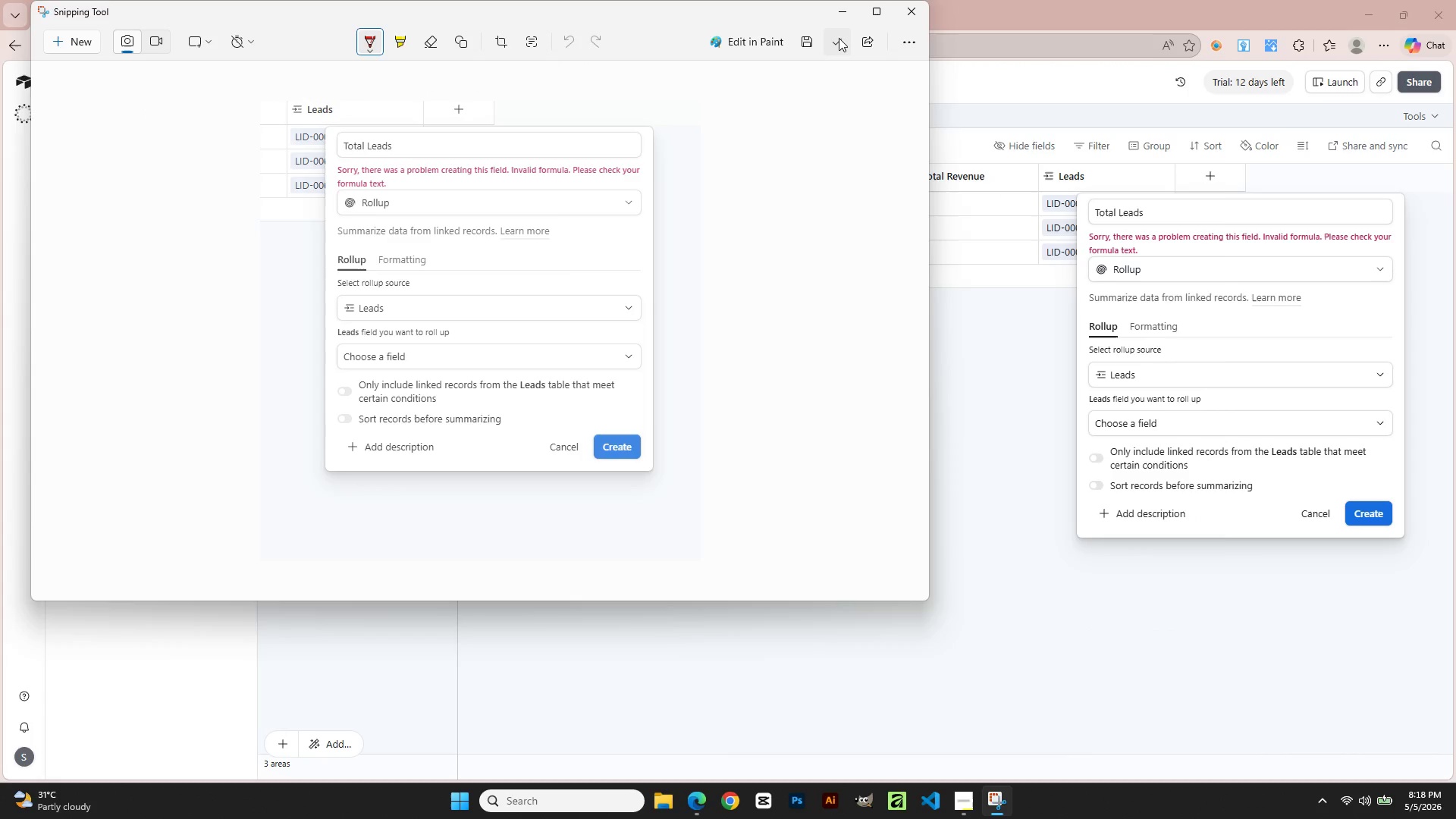 
key(Alt+Tab)
 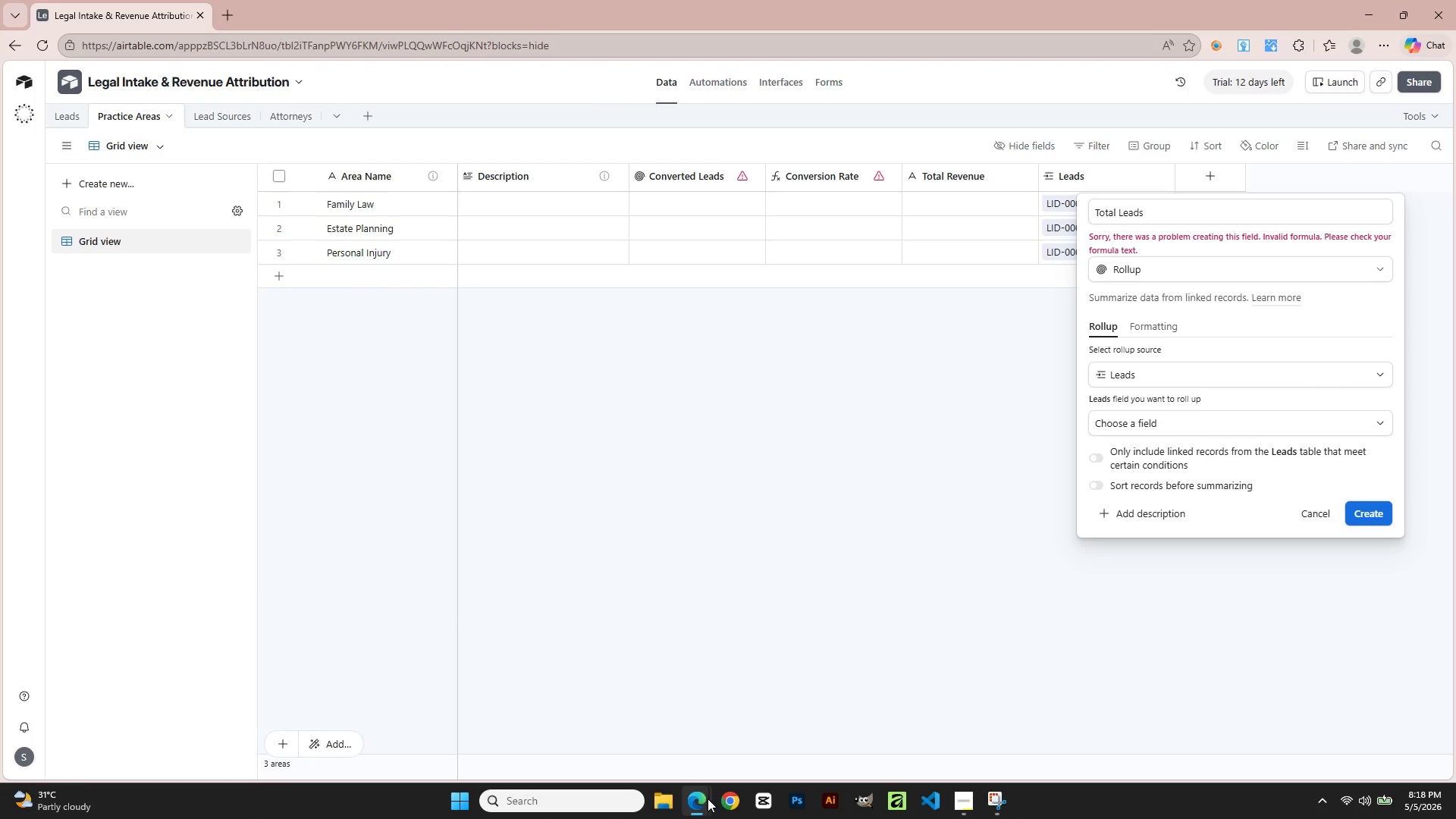 
key(Alt+Tab)
 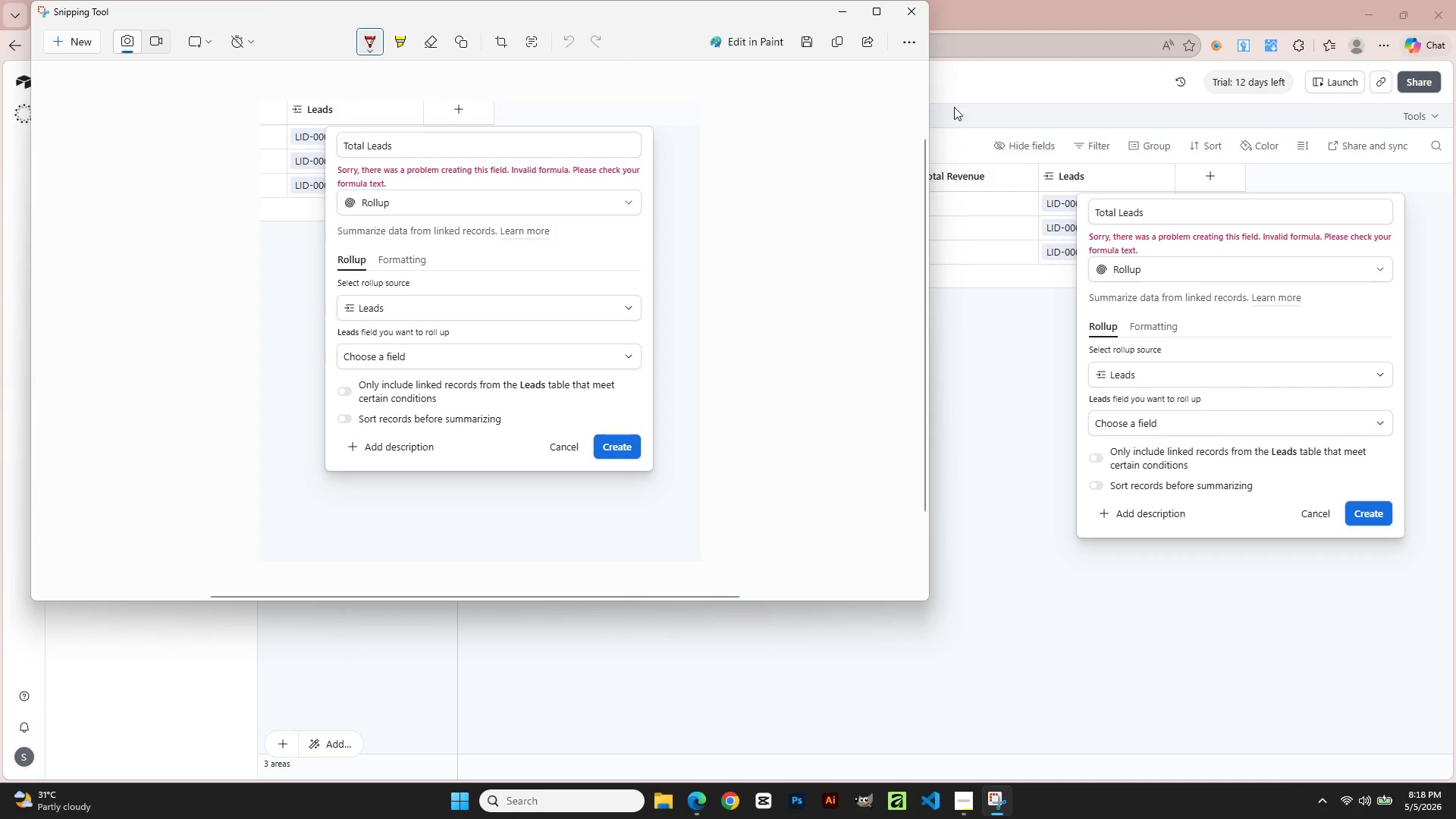 
left_click([902, 6])
 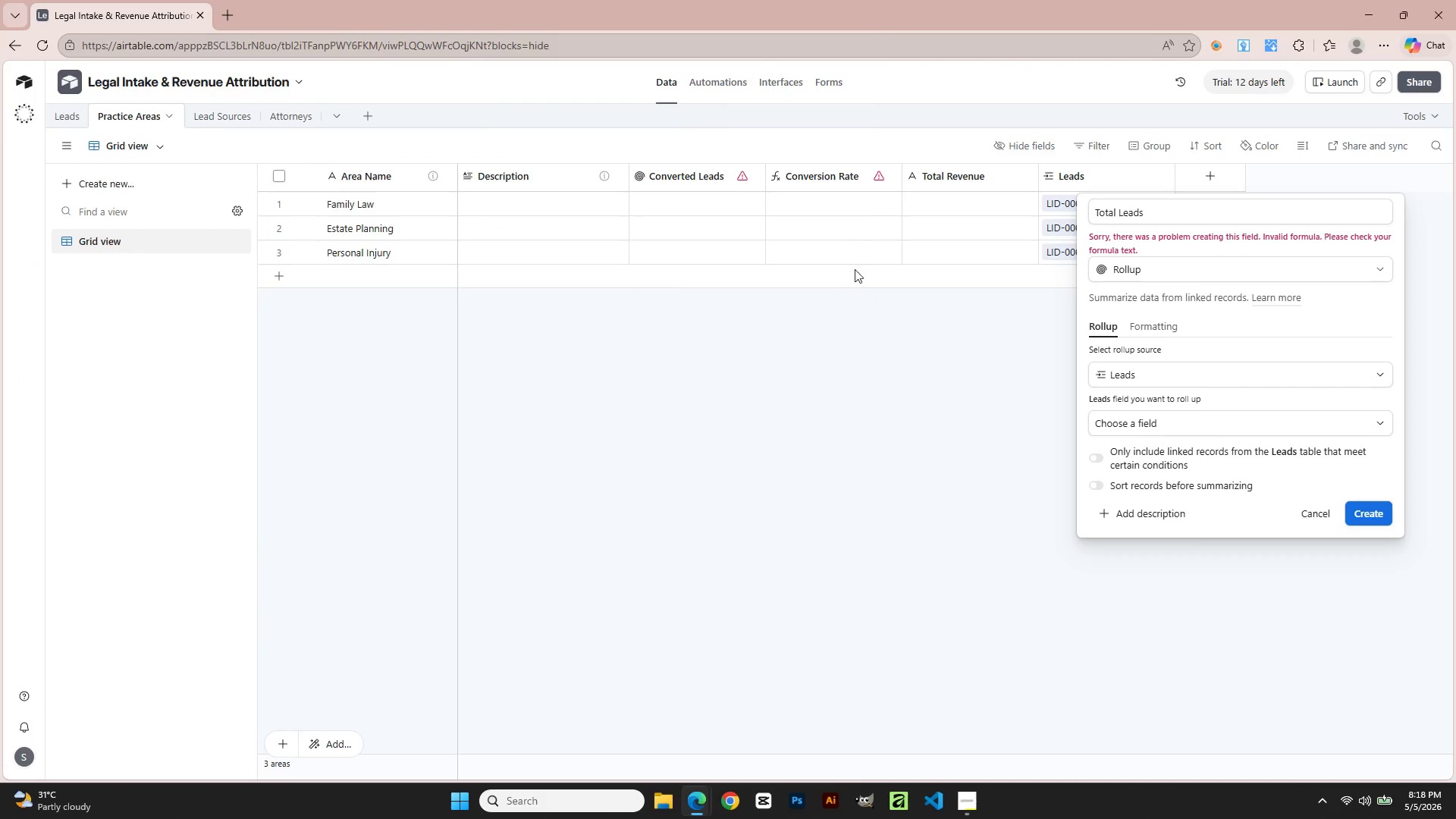 
key(Alt+AltLeft)
 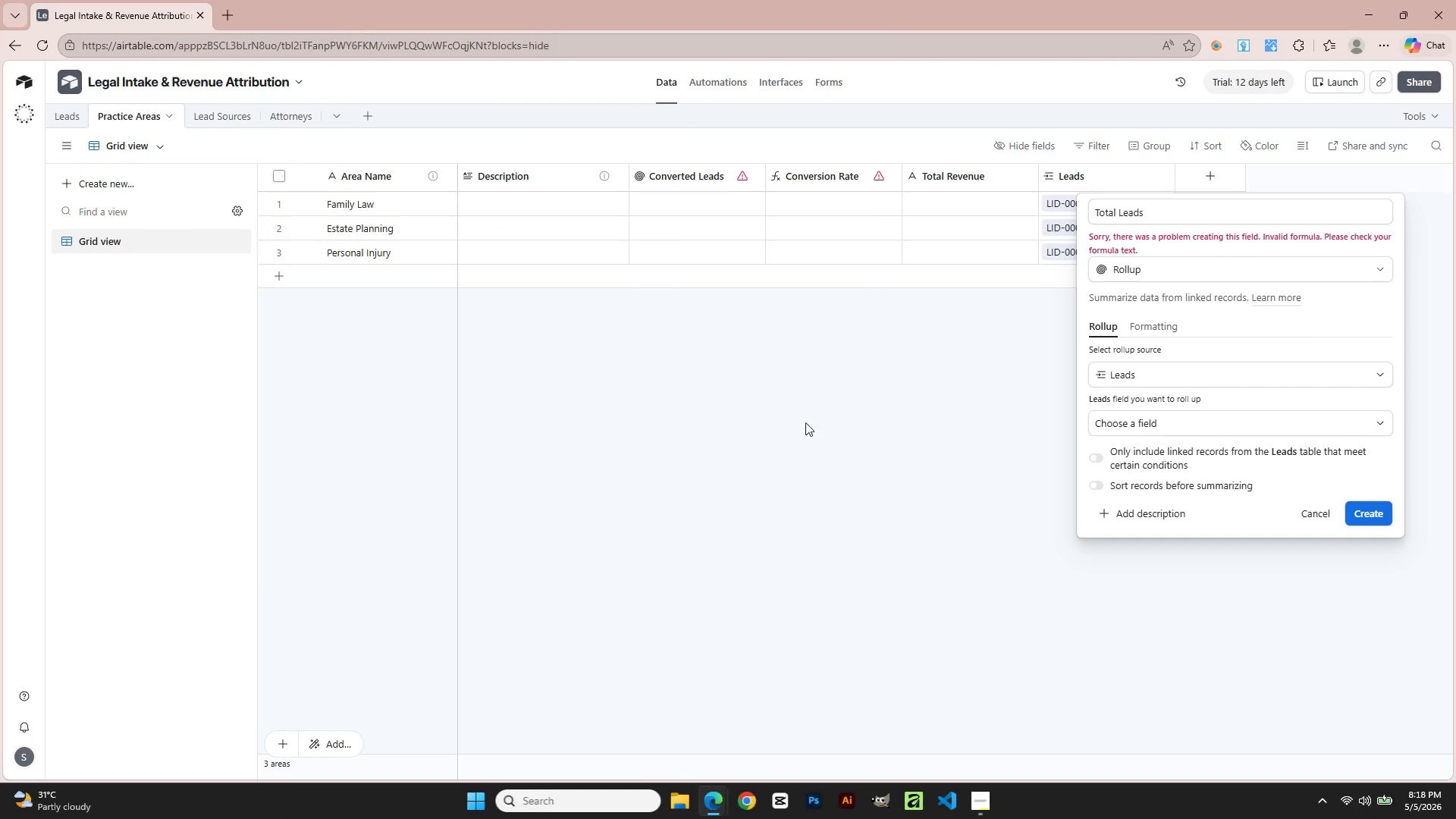 
key(Alt+Tab)
 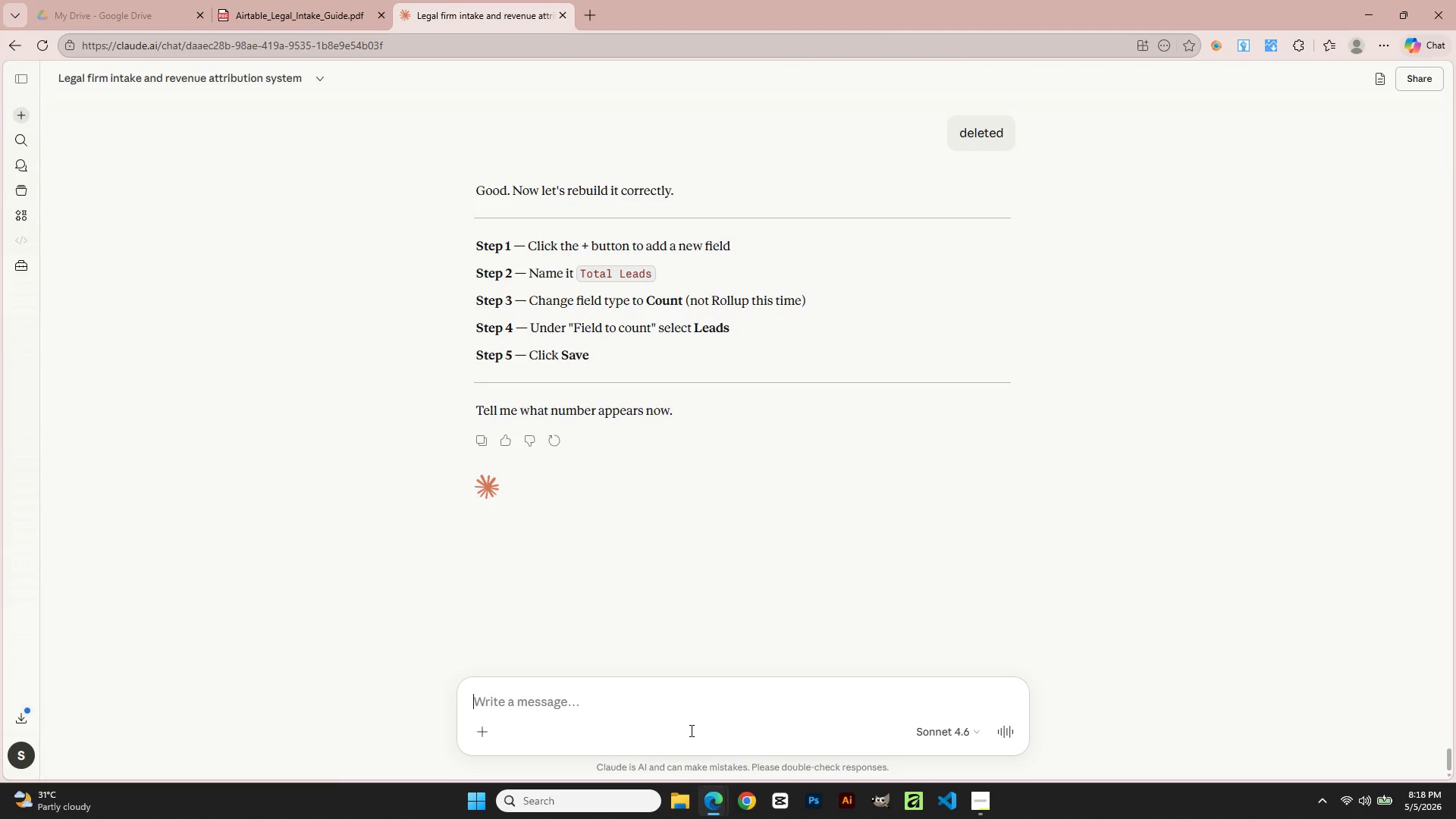 
key(Control+V)
 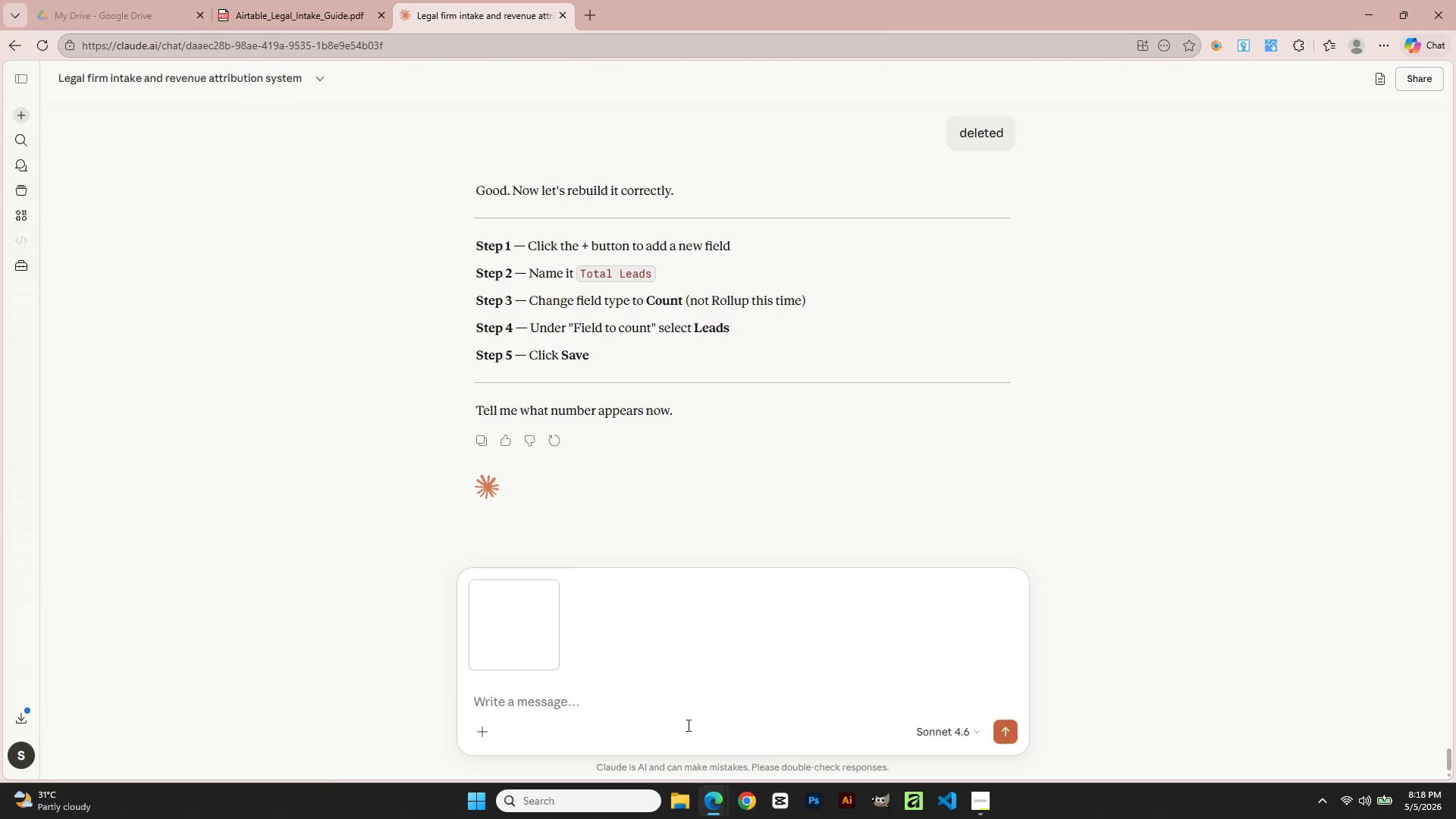 
type(What shp)
key(Backspace)
type(oulf )
key(Backspace)
key(Backspace)
type(d I put)
 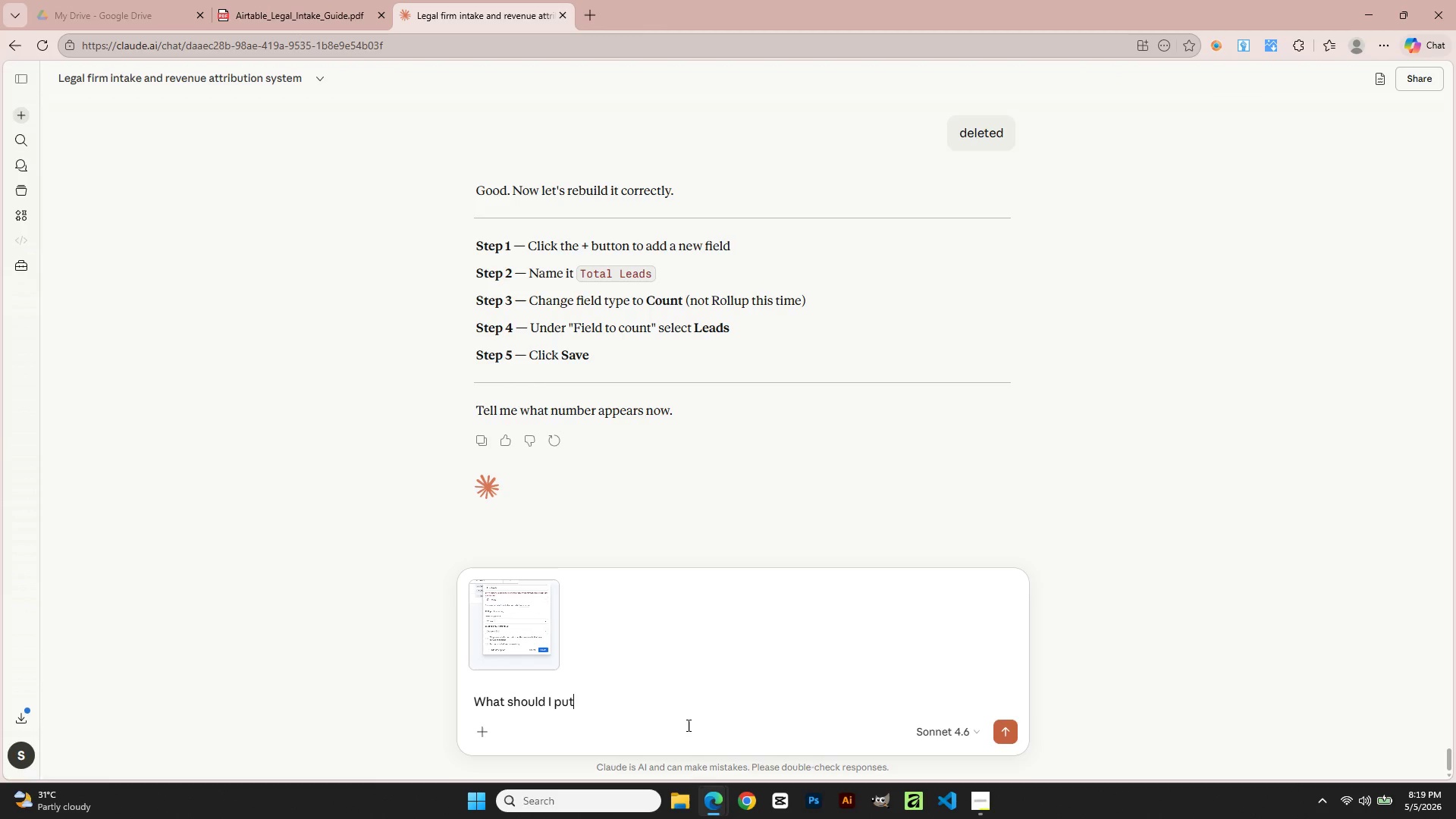 
key(Enter)
 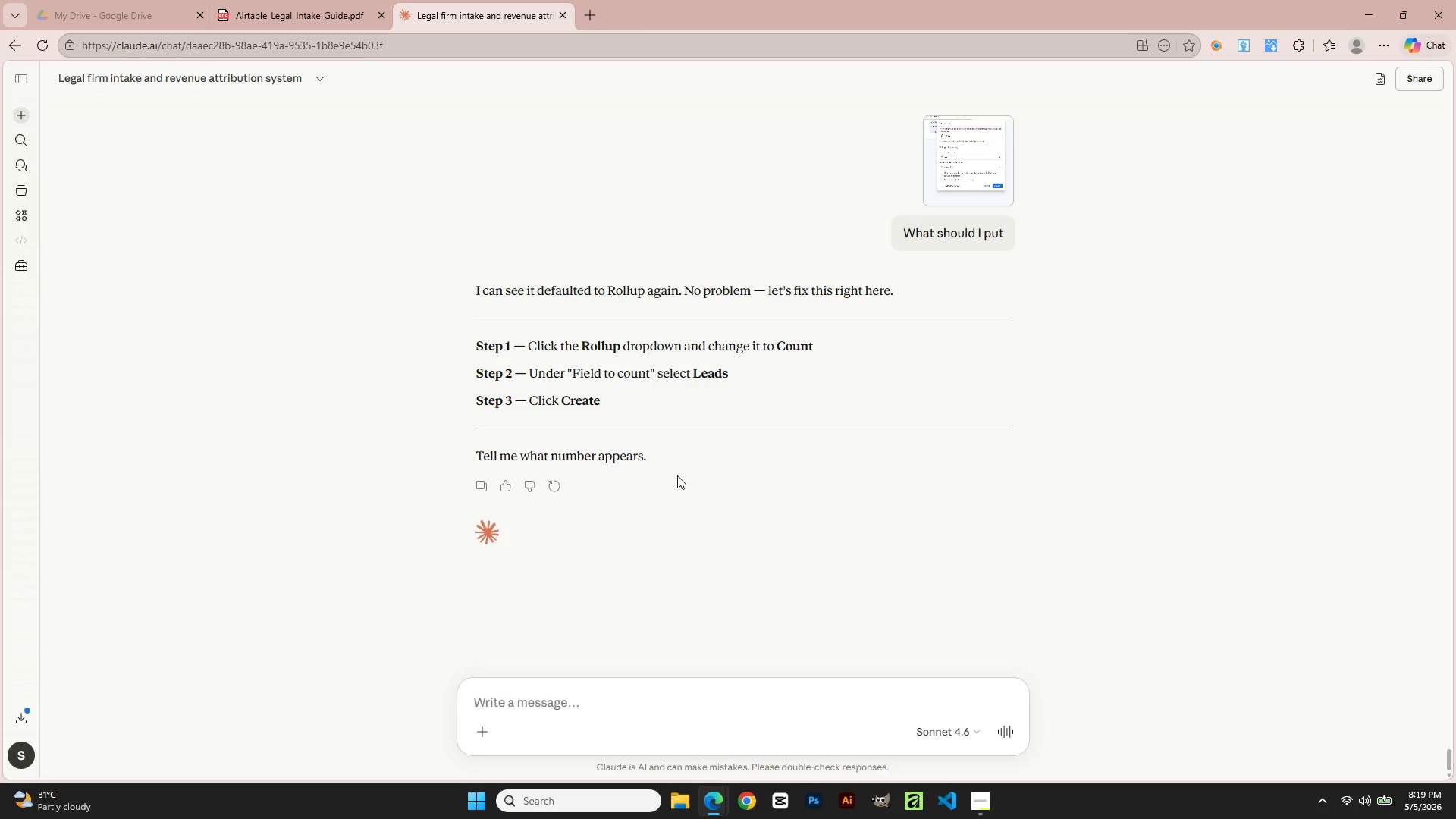 
wait(12.36)
 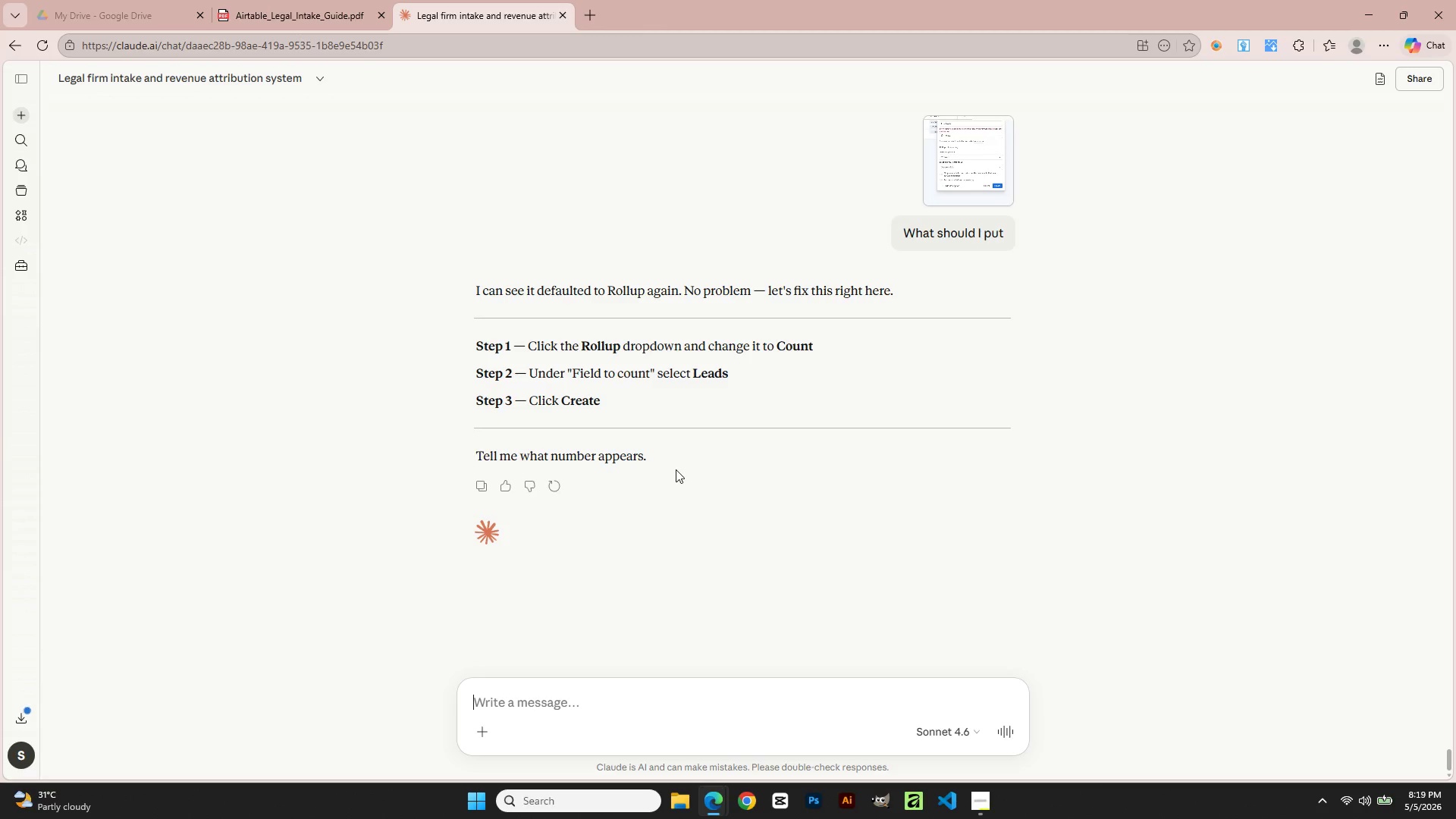 
key(Alt+Tab)
 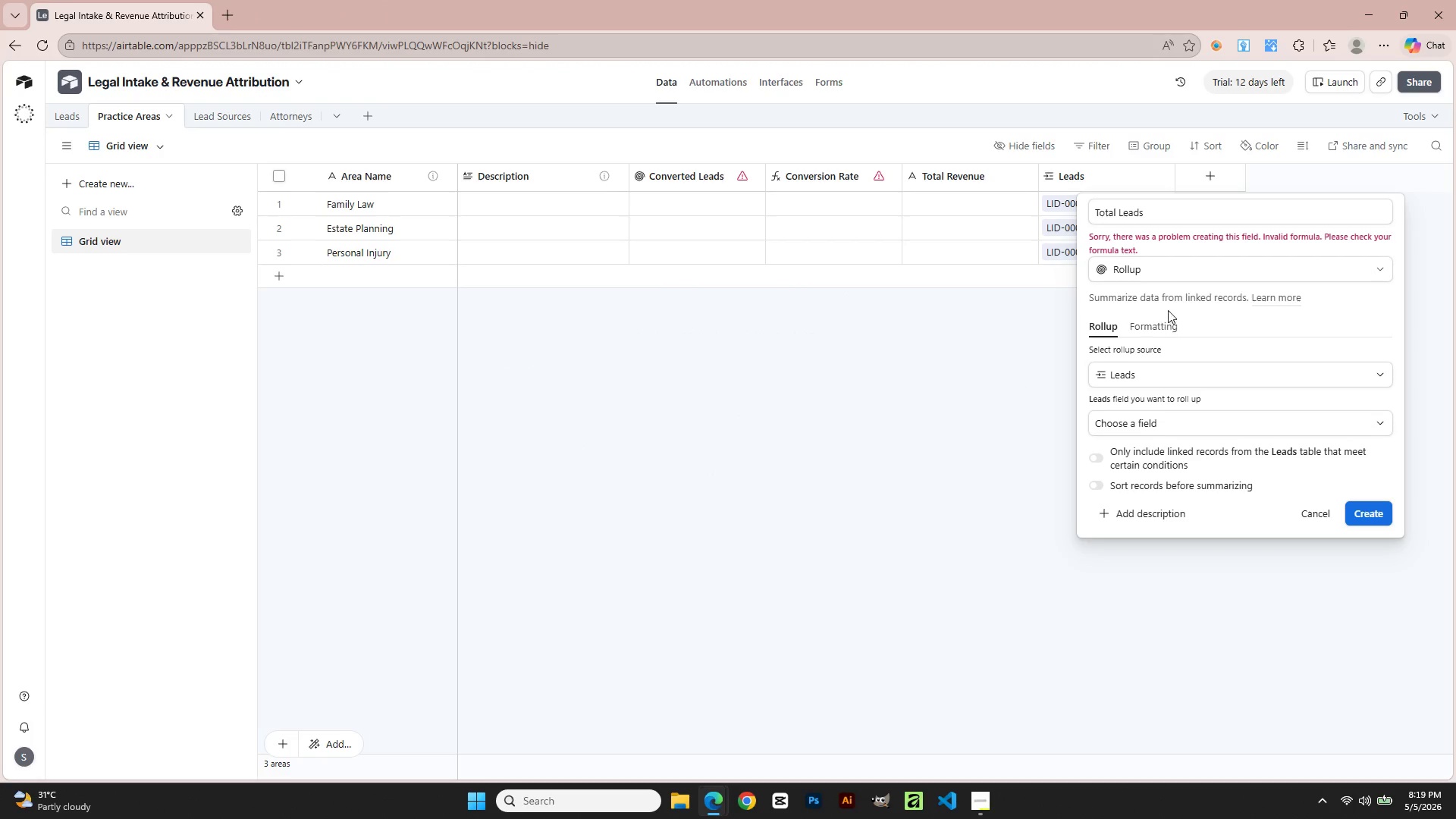 
left_click([1169, 274])
 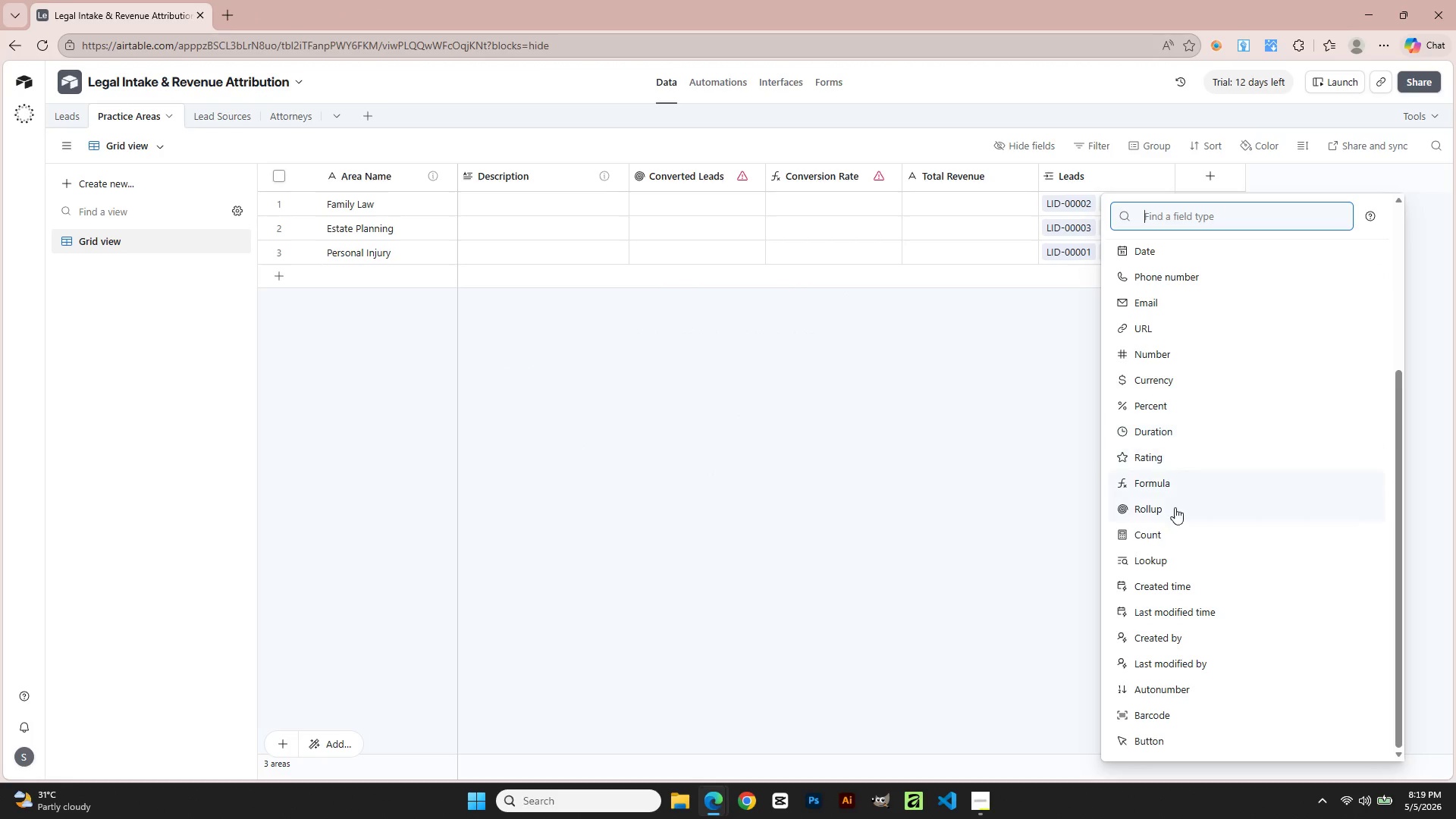 
left_click([1168, 541])
 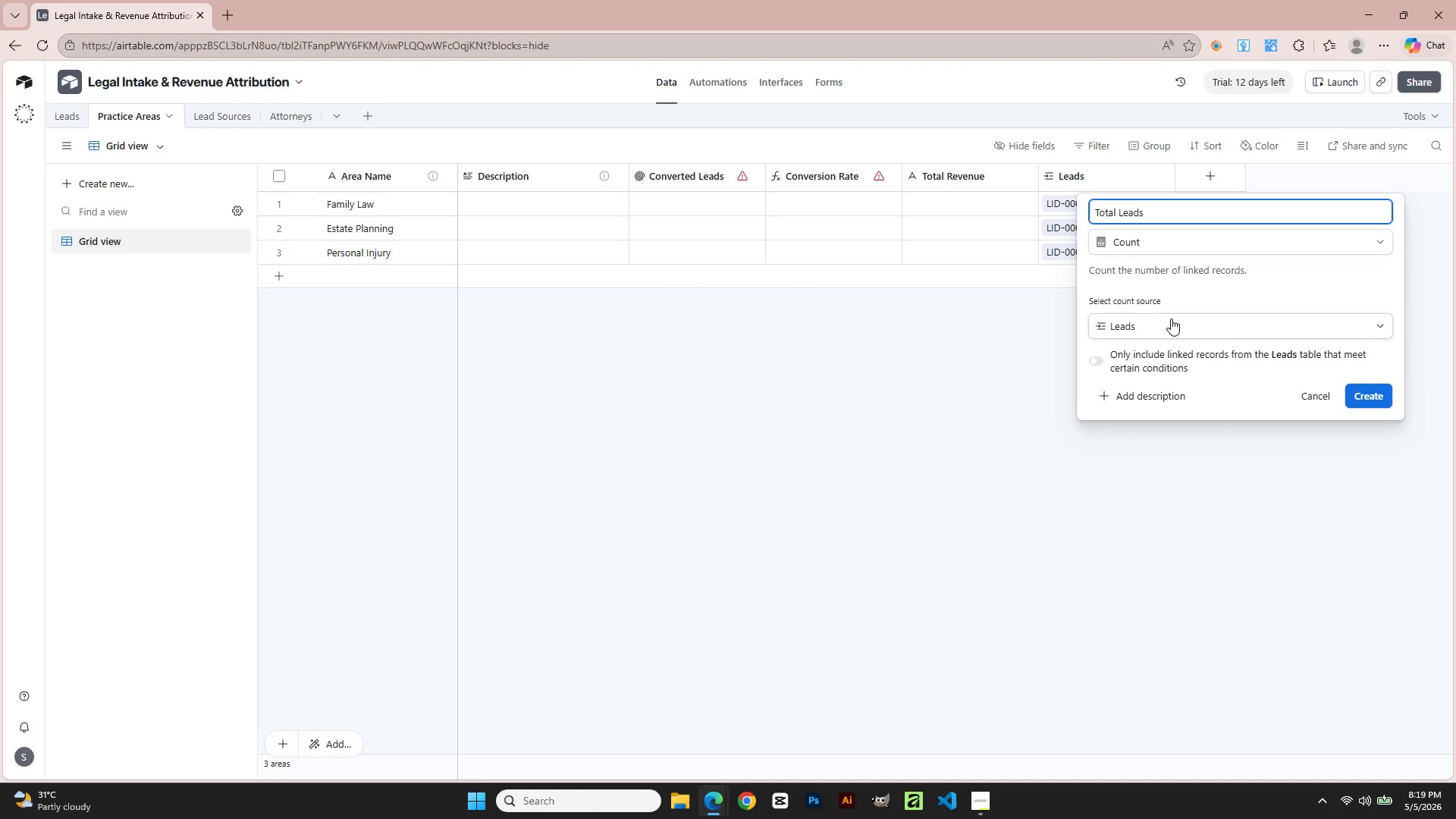 
left_click([1170, 322])
 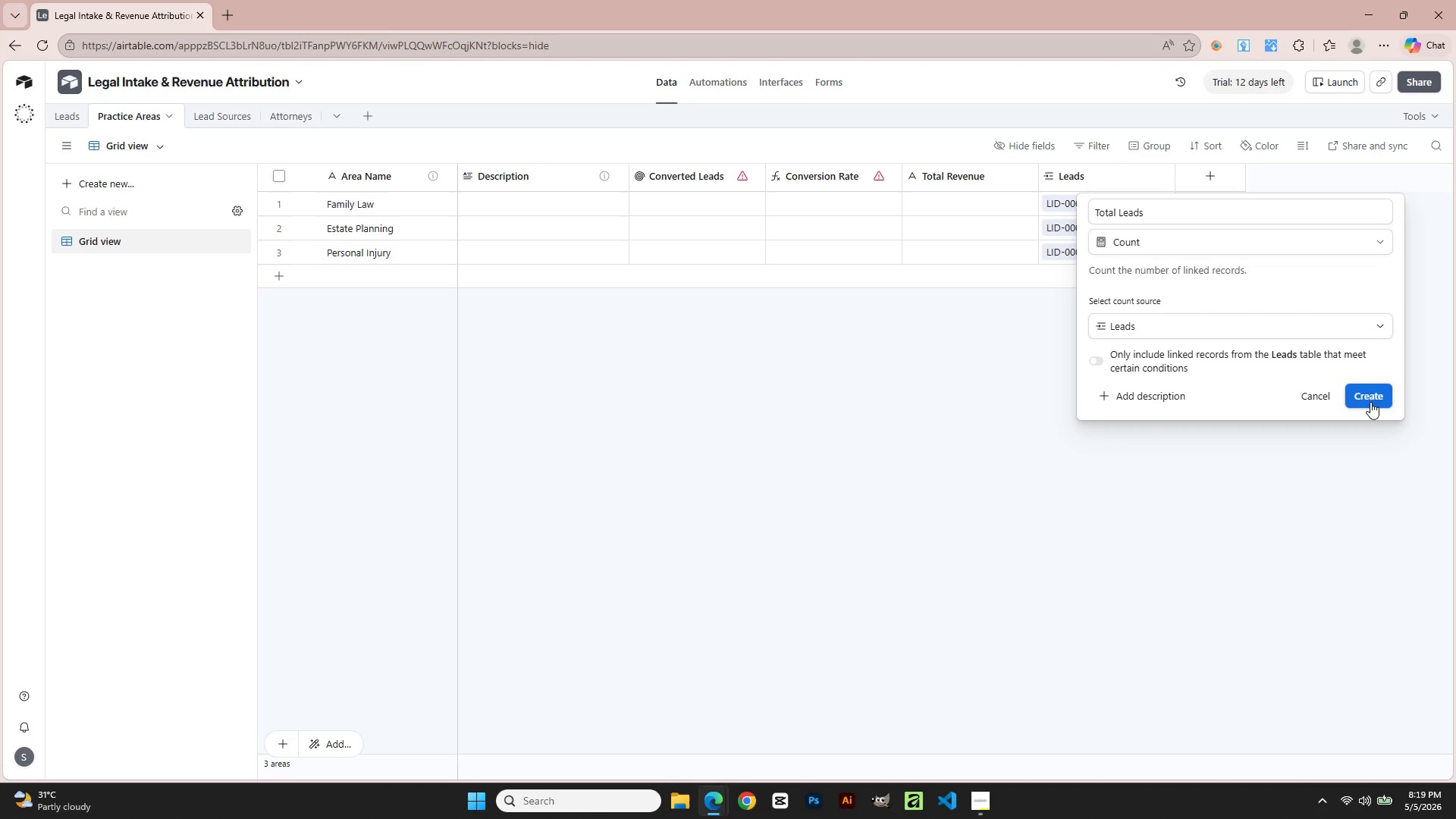 
wait(5.06)
 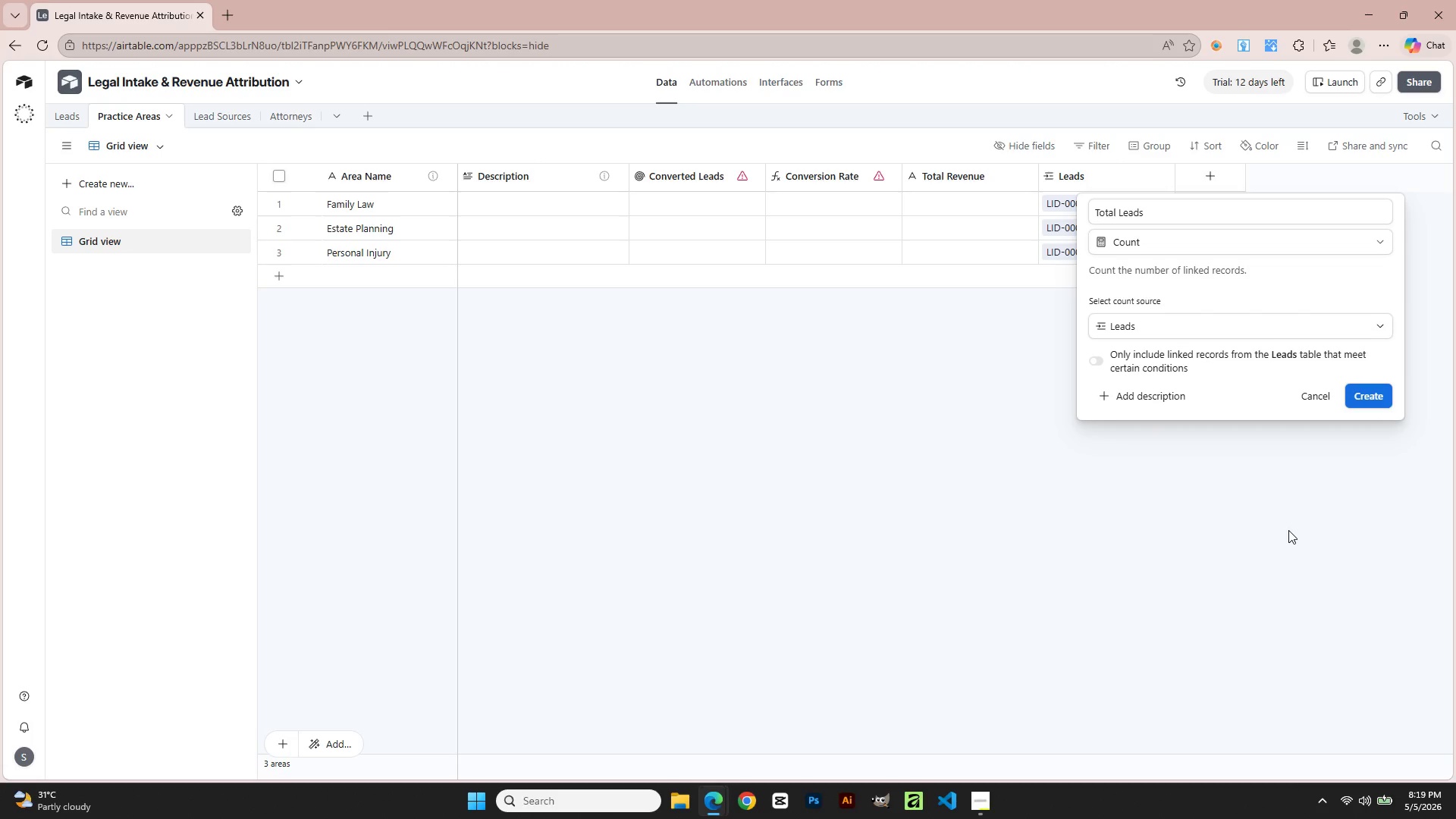 
key(Meta+Shift+R)
 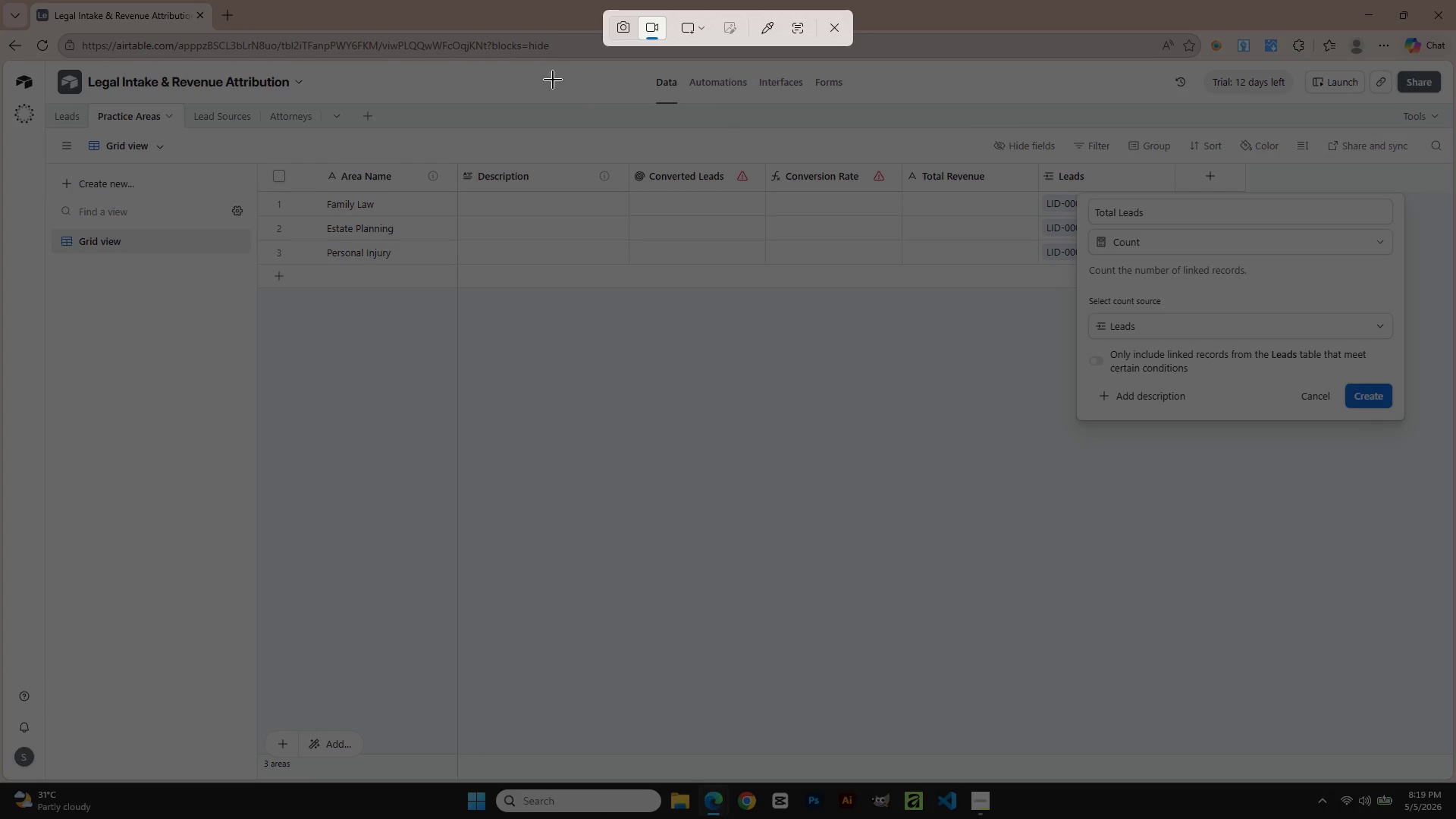 
left_click([616, 21])
 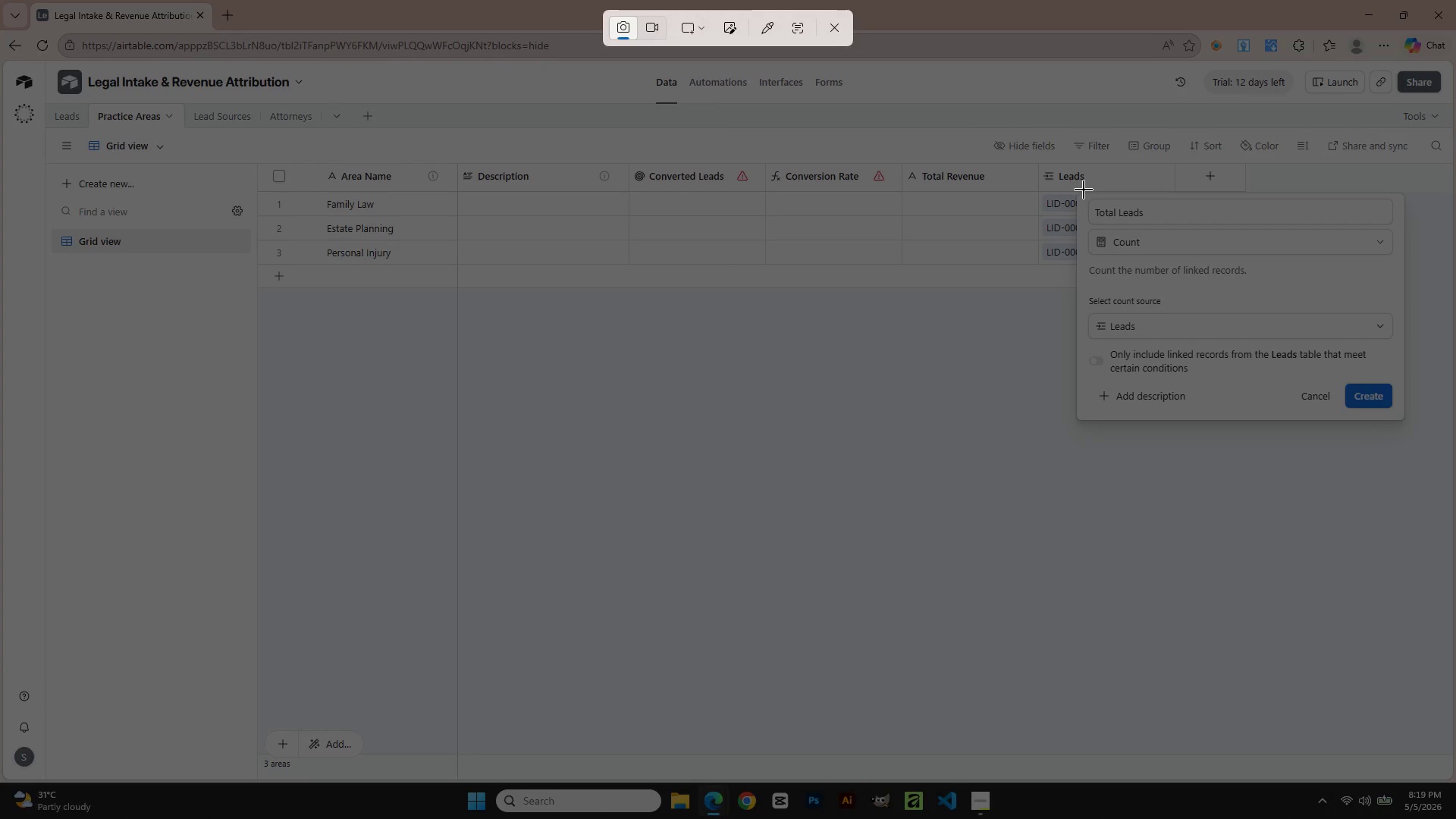 
left_click_drag(start_coordinate=[1059, 175], to_coordinate=[1440, 447])
 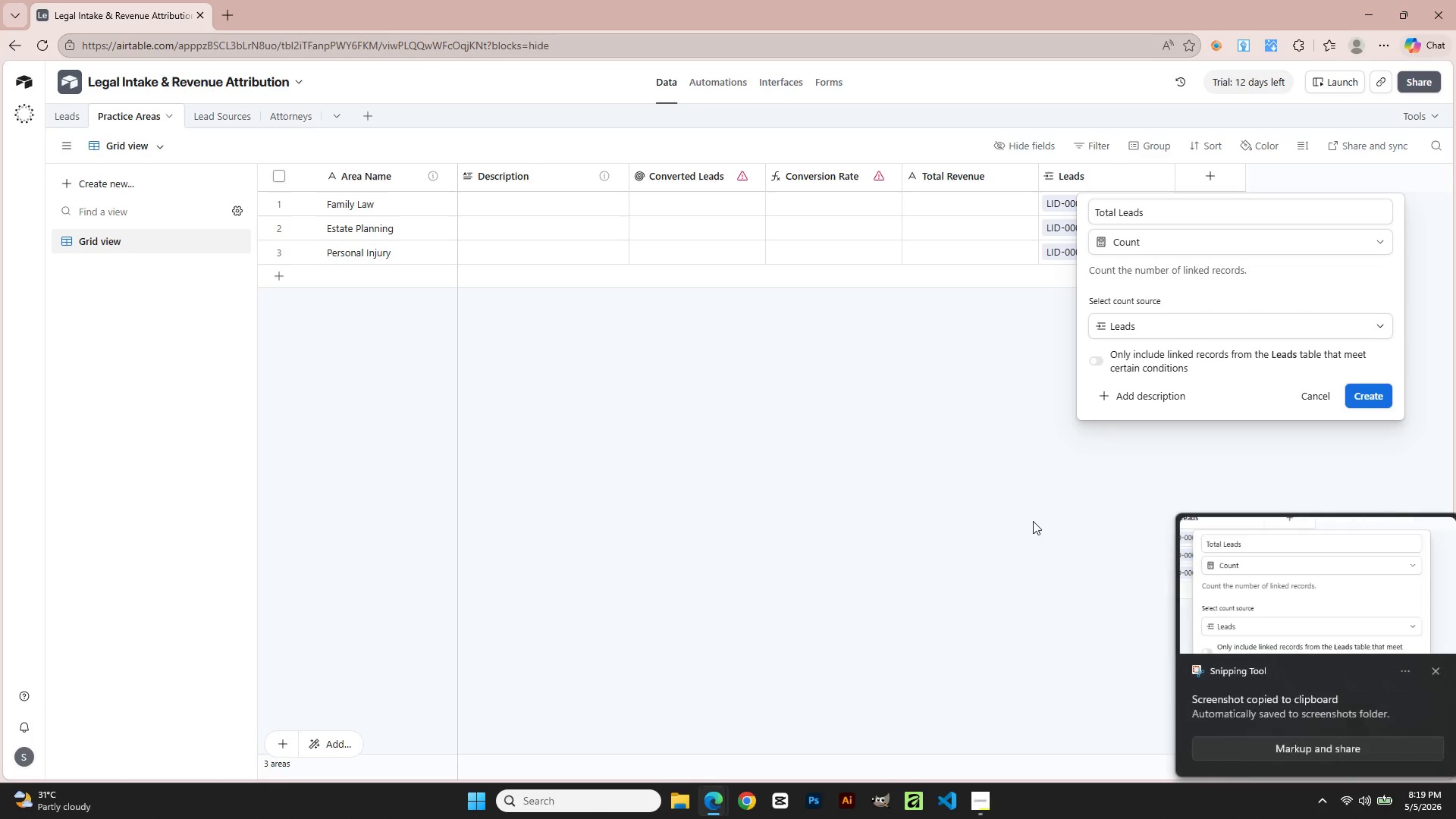 
key(Alt+AltLeft)
 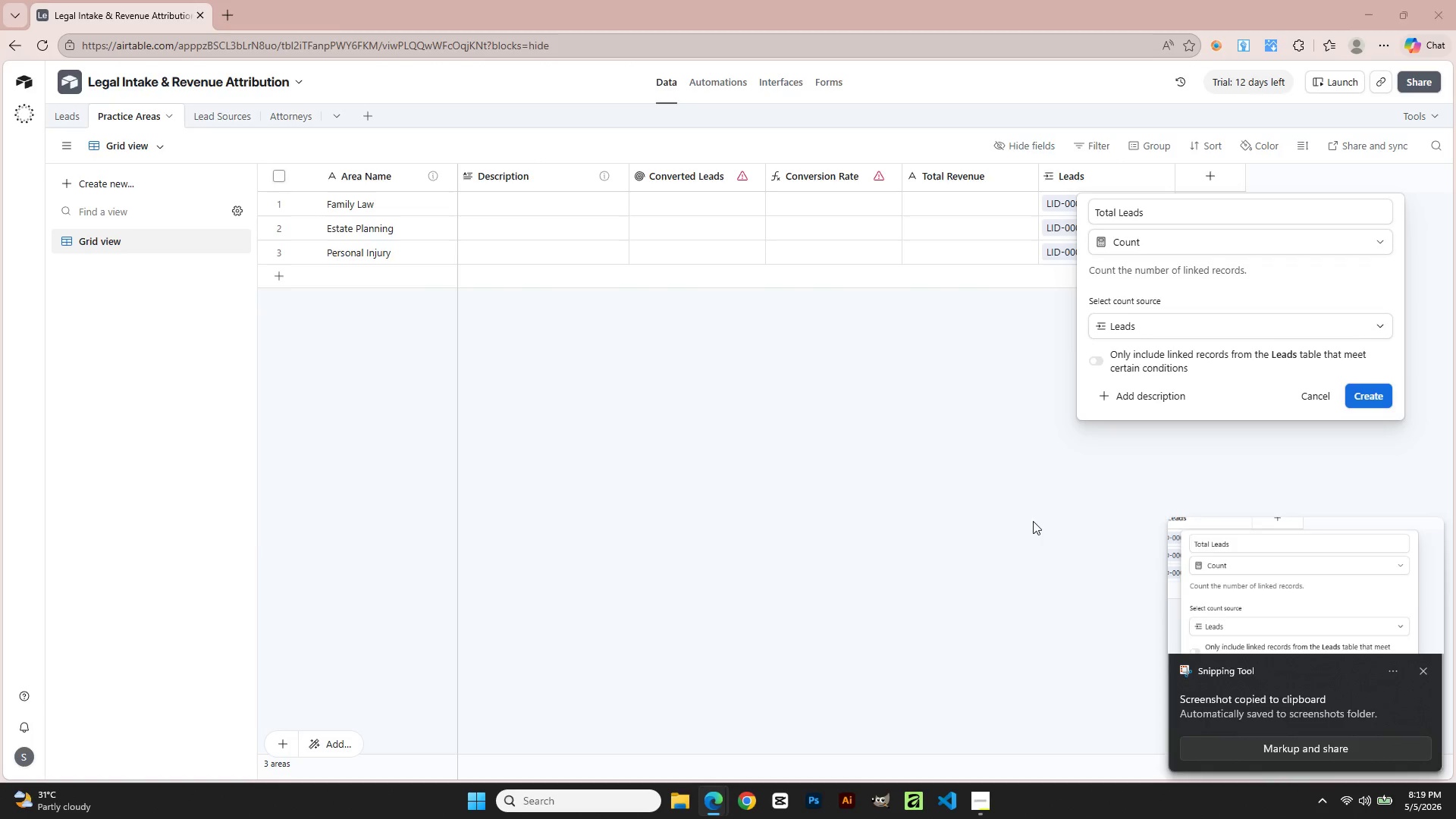 
key(Alt+Tab)
 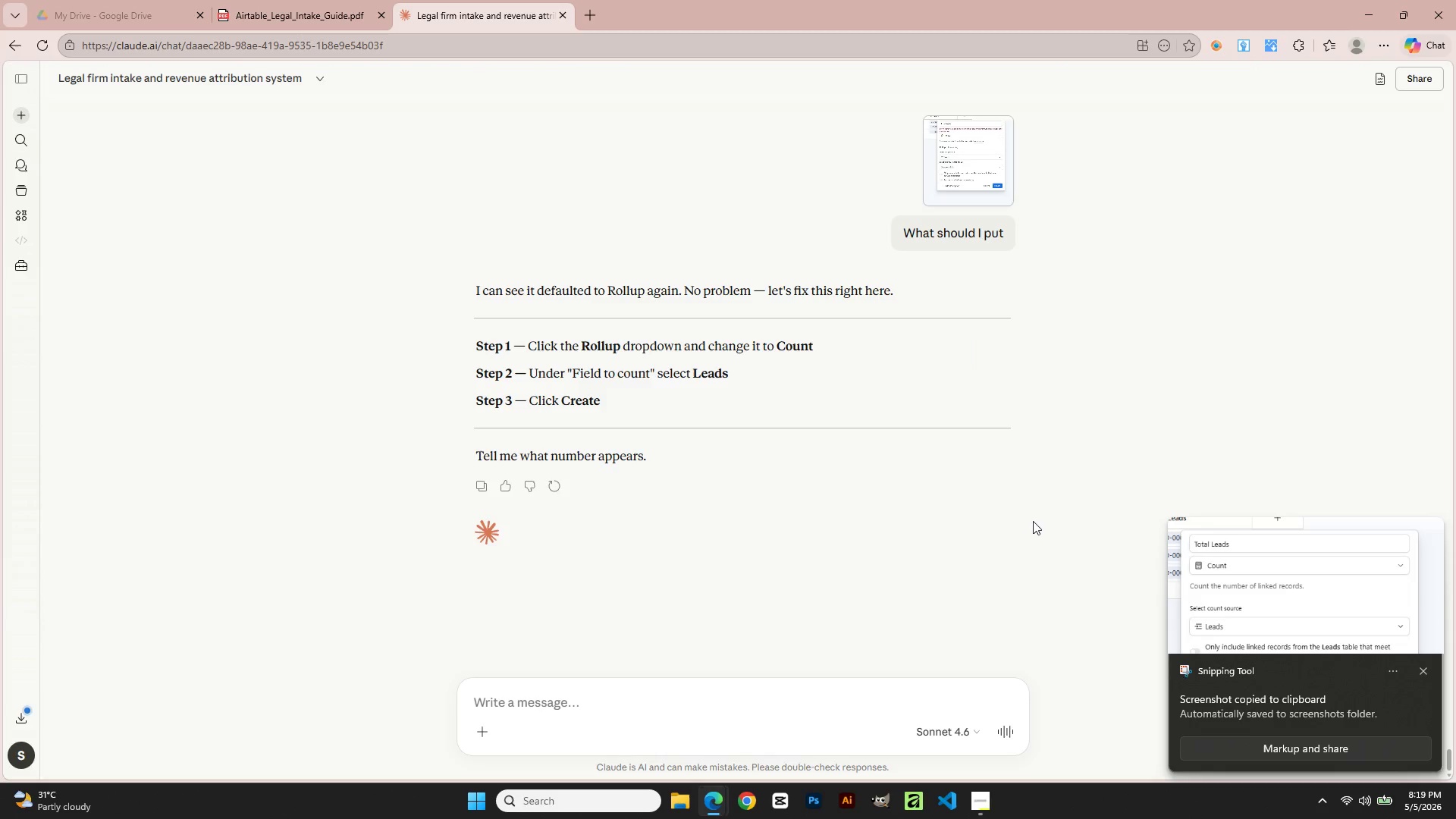 
key(Alt+AltLeft)
 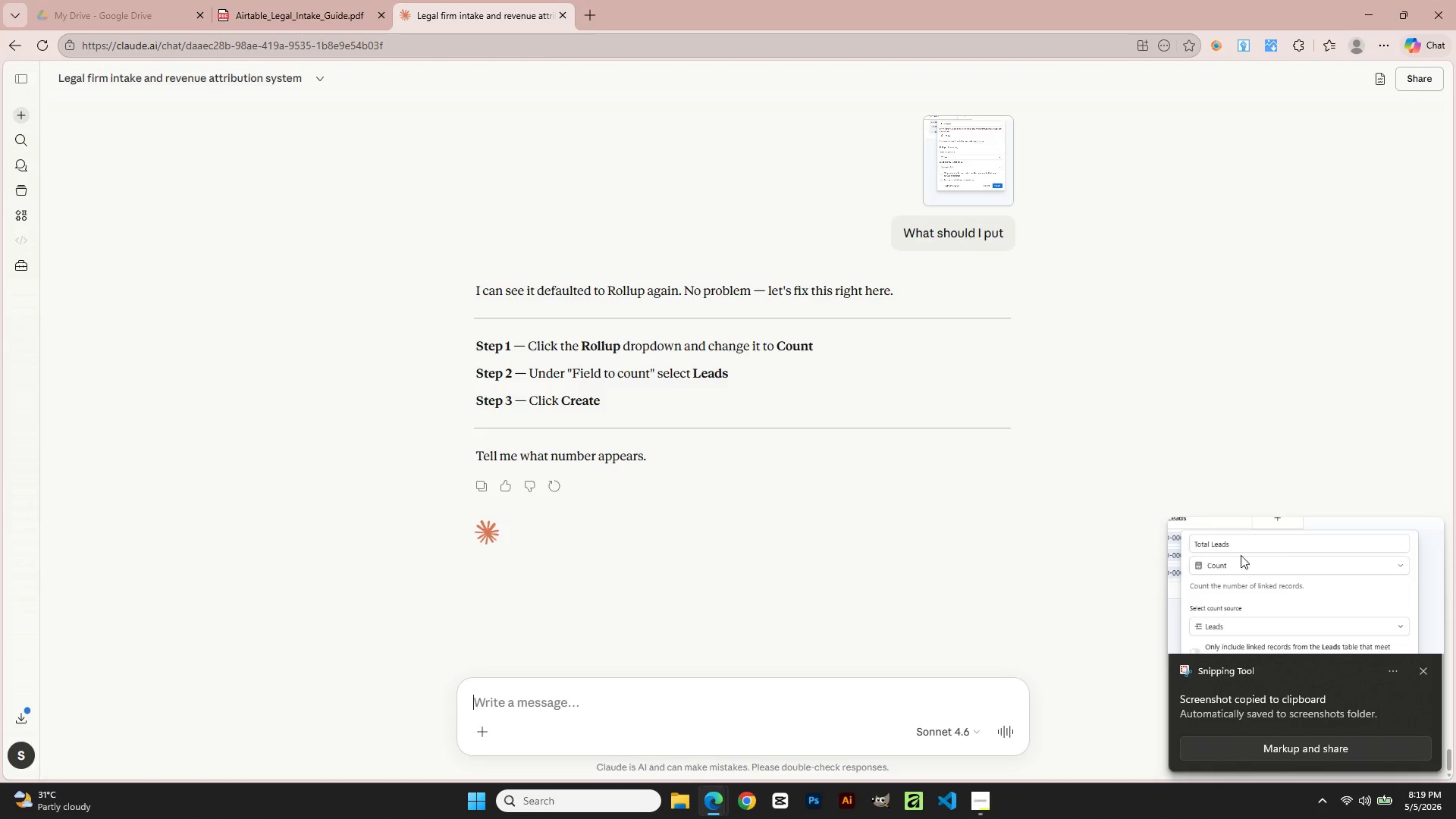 
key(Alt+Tab)
 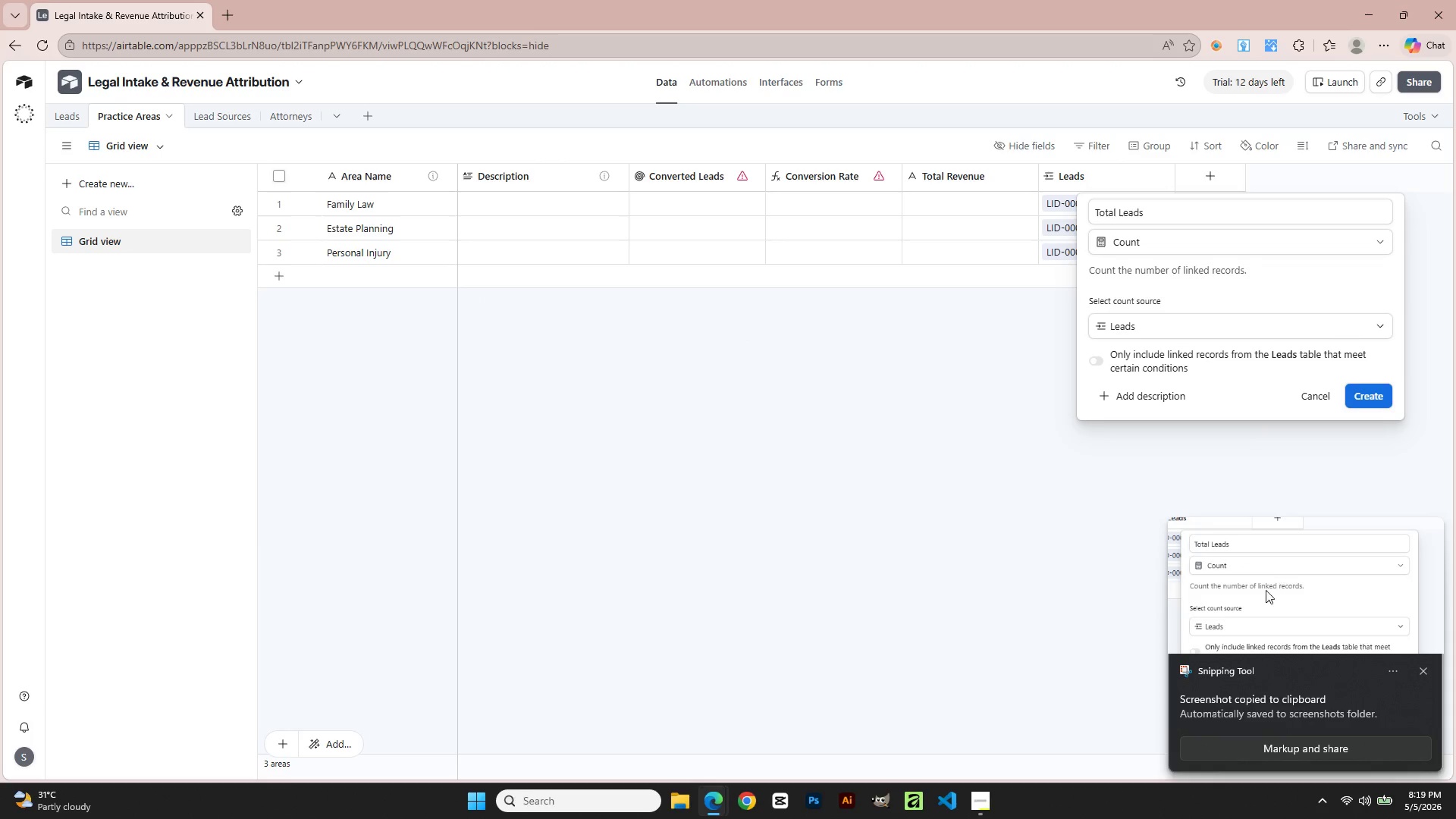 
left_click([1263, 594])
 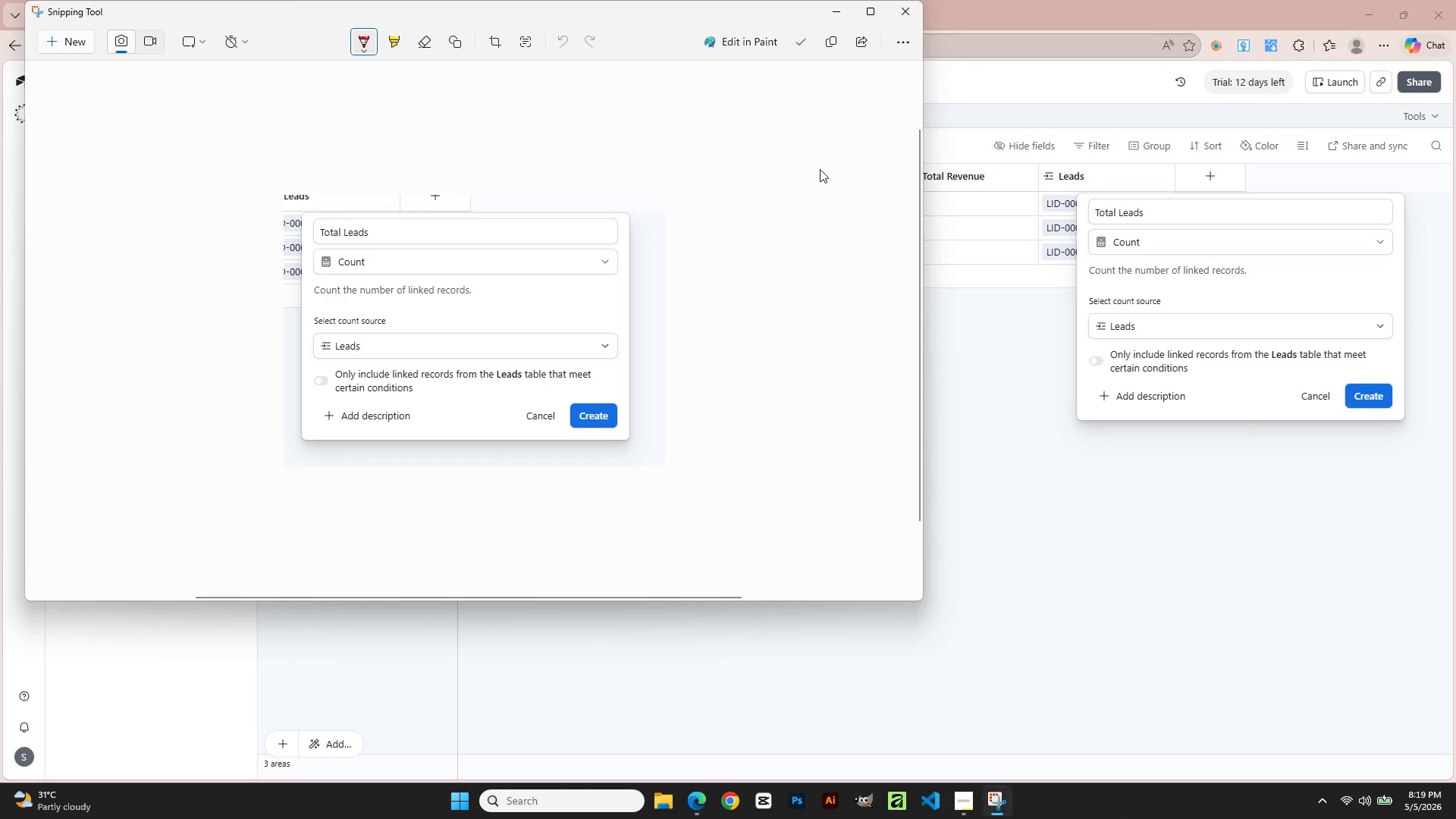 
left_click([827, 31])
 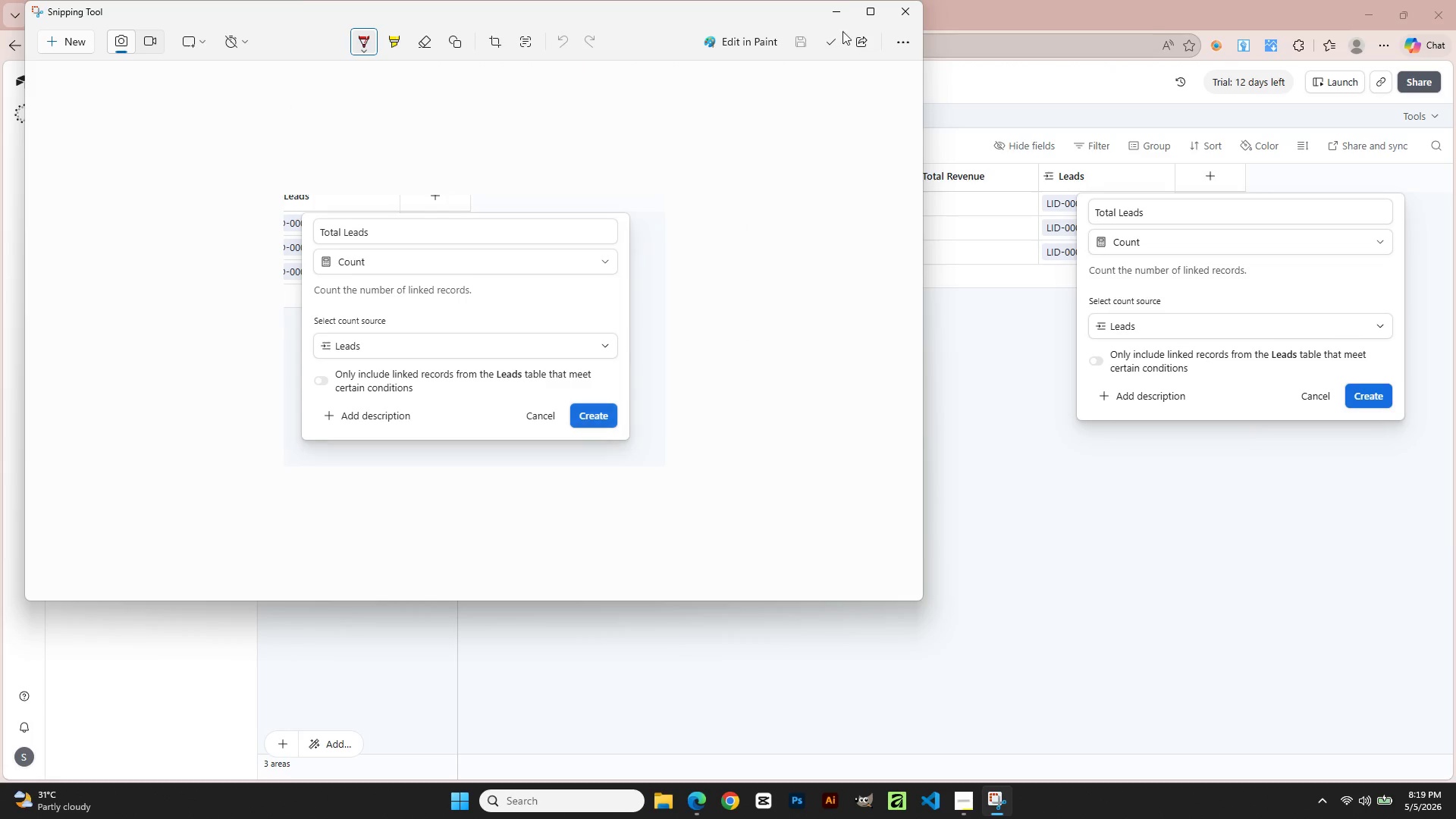 
left_click([836, 14])
 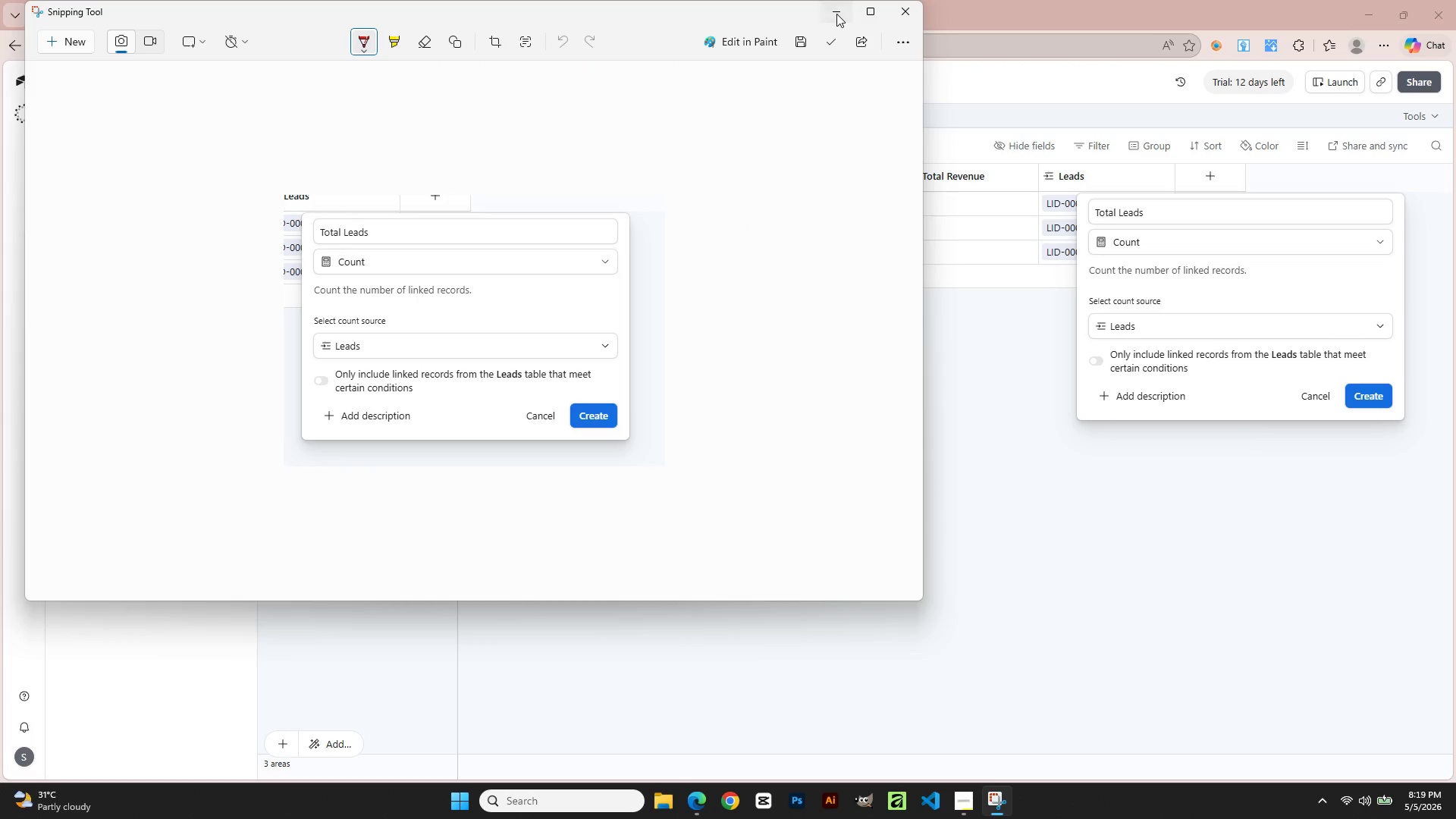 
key(Alt+AltLeft)
 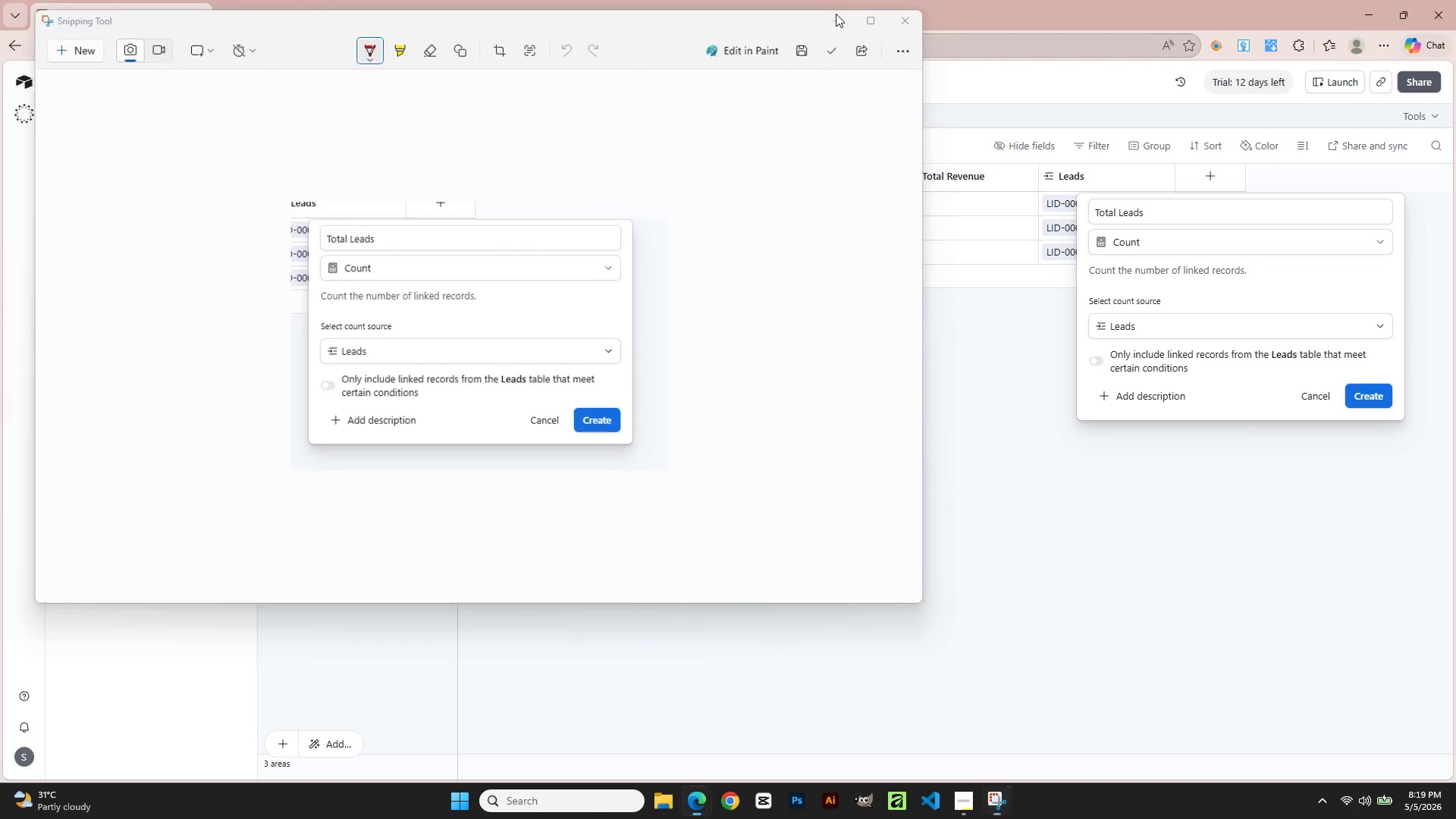 
key(Alt+Tab)
 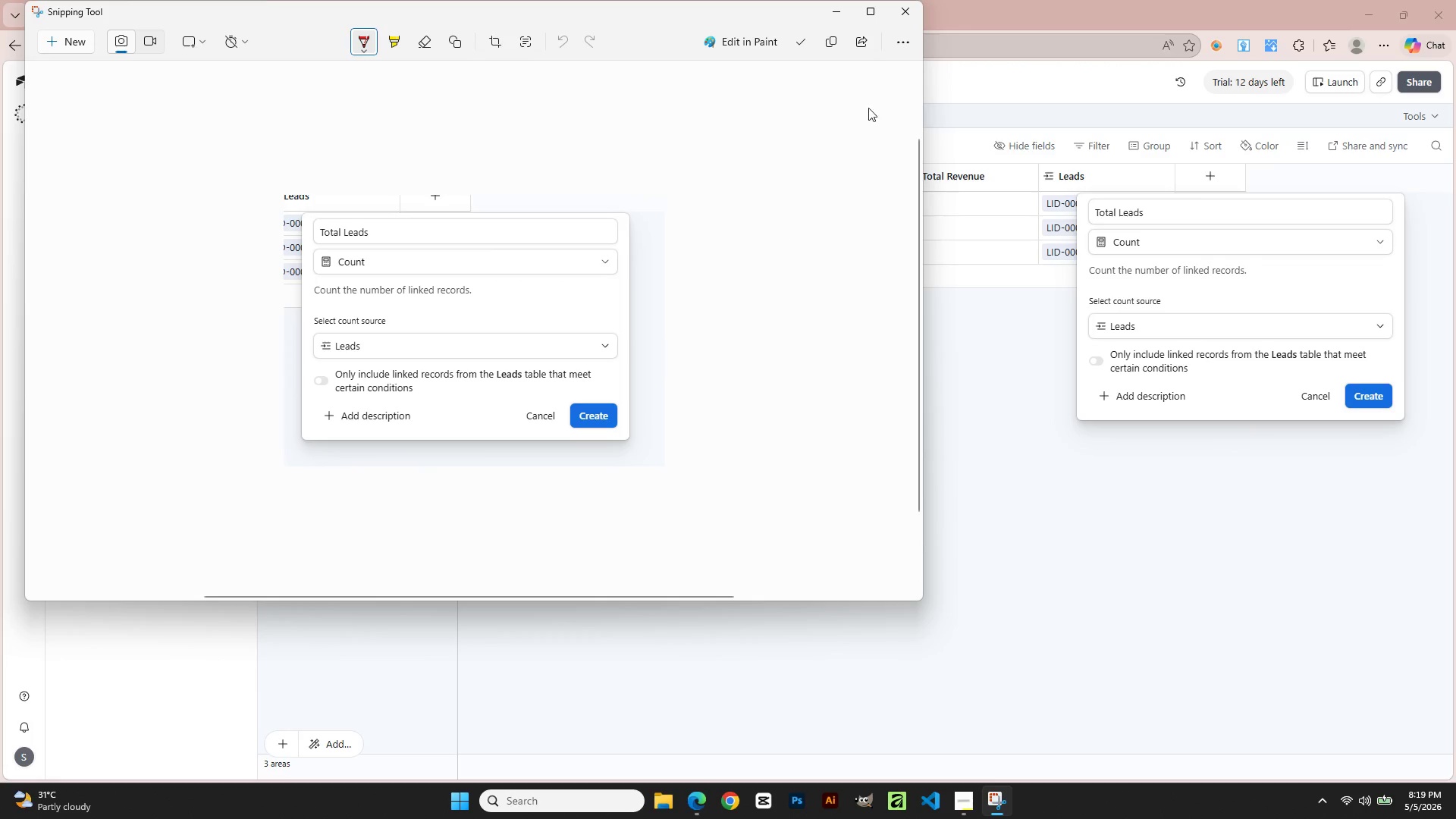 
left_click([897, 9])
 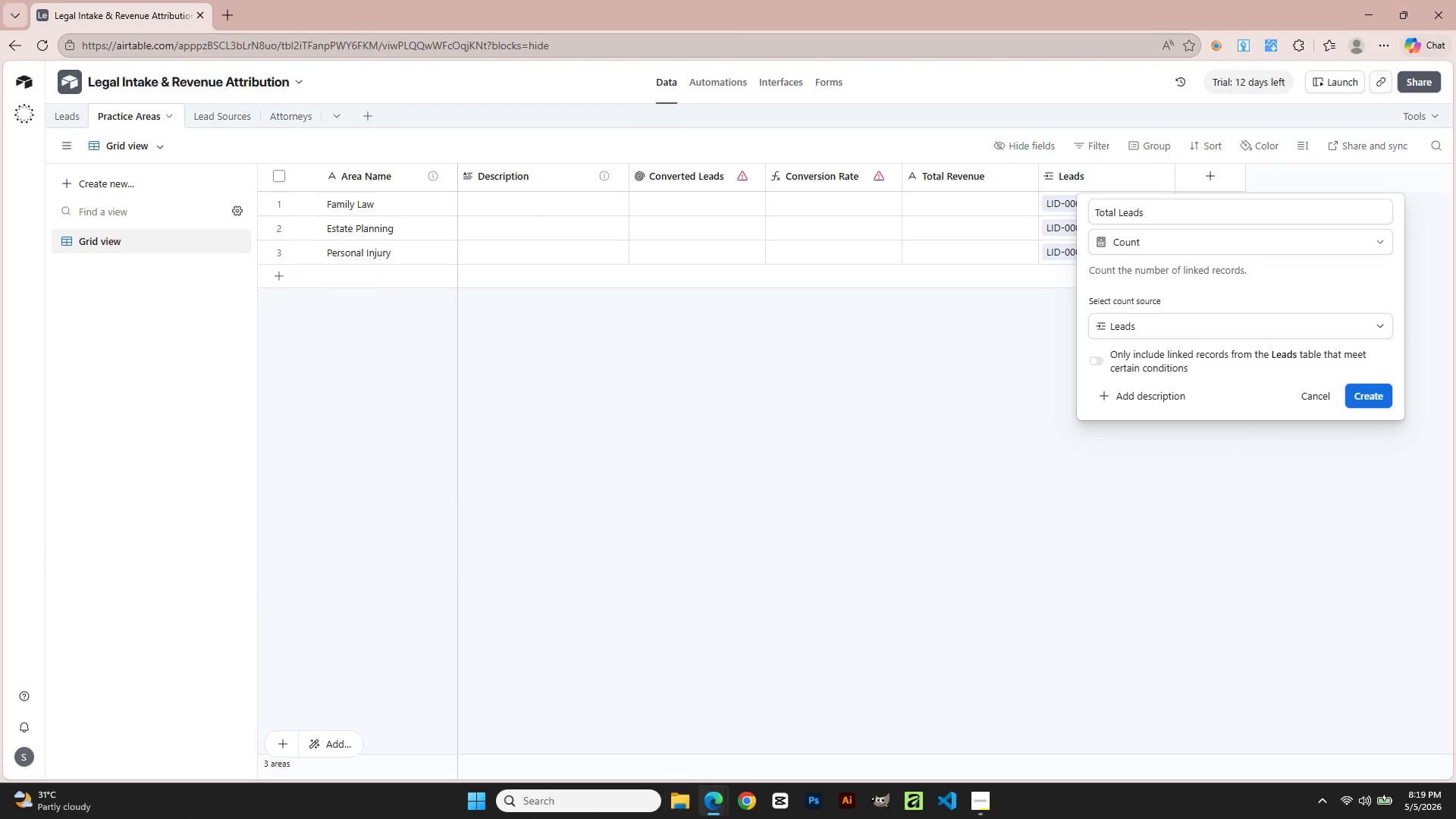 
left_click([723, 811])
 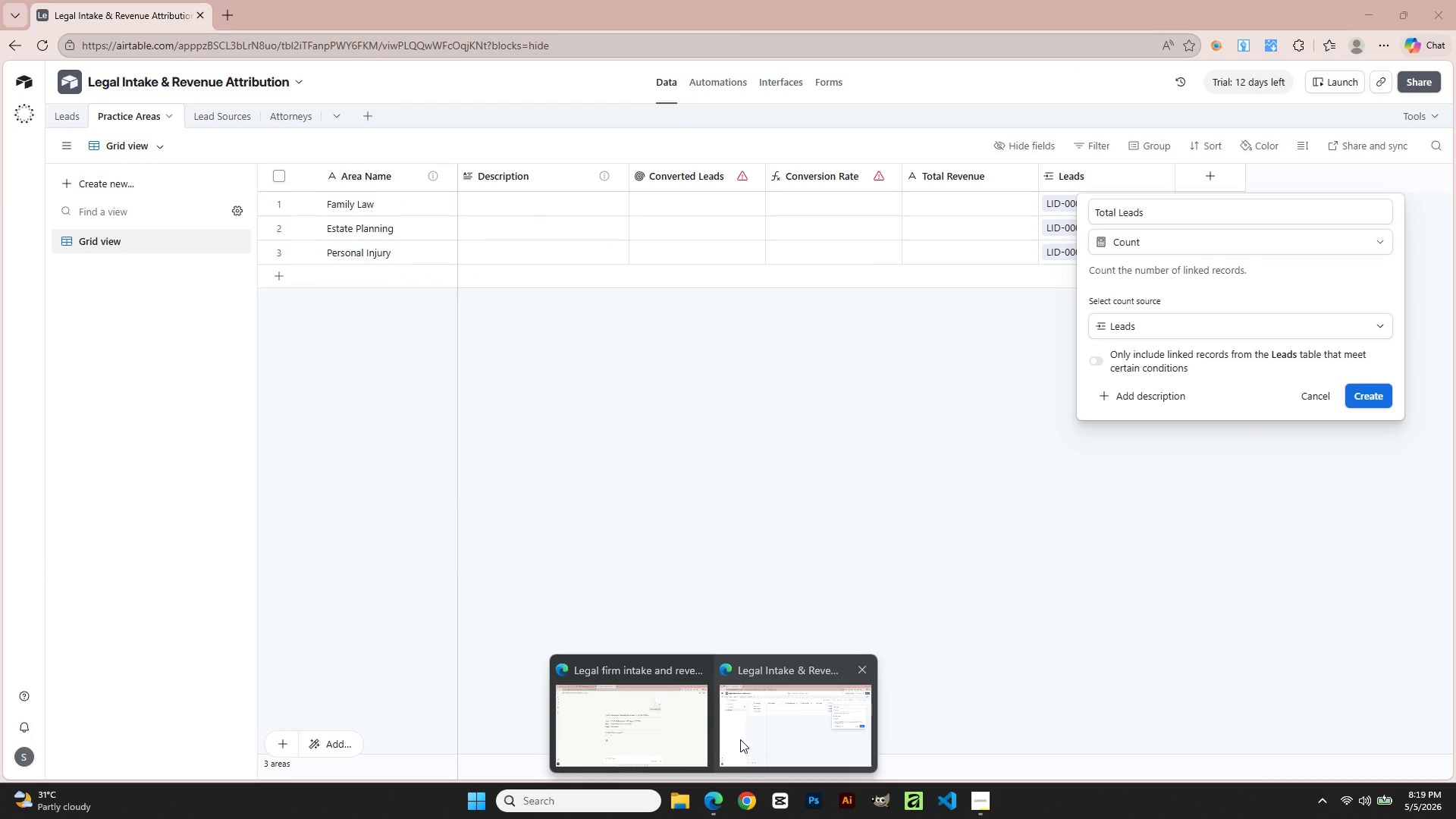 
left_click([740, 739])
 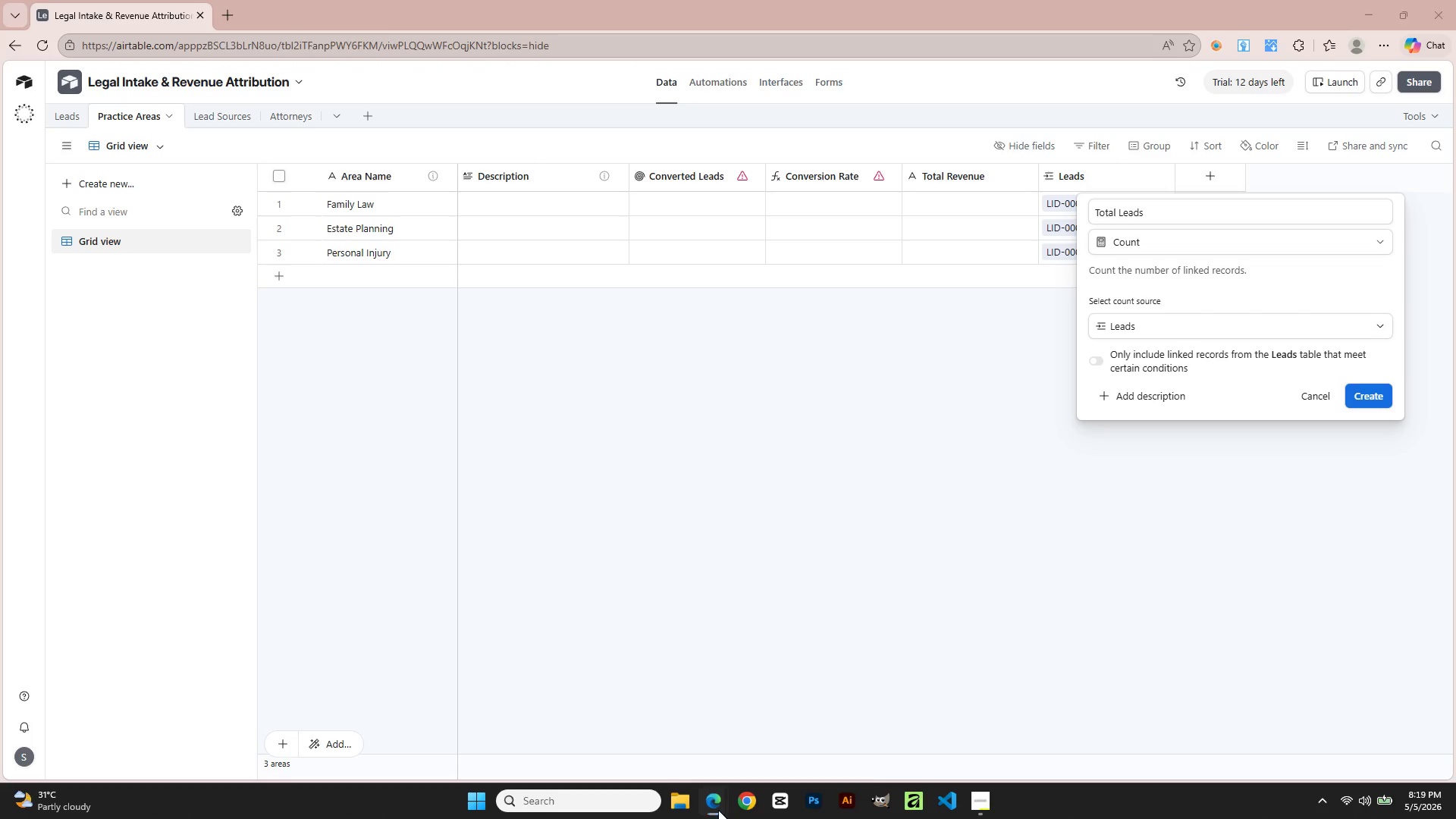 
double_click([662, 745])
 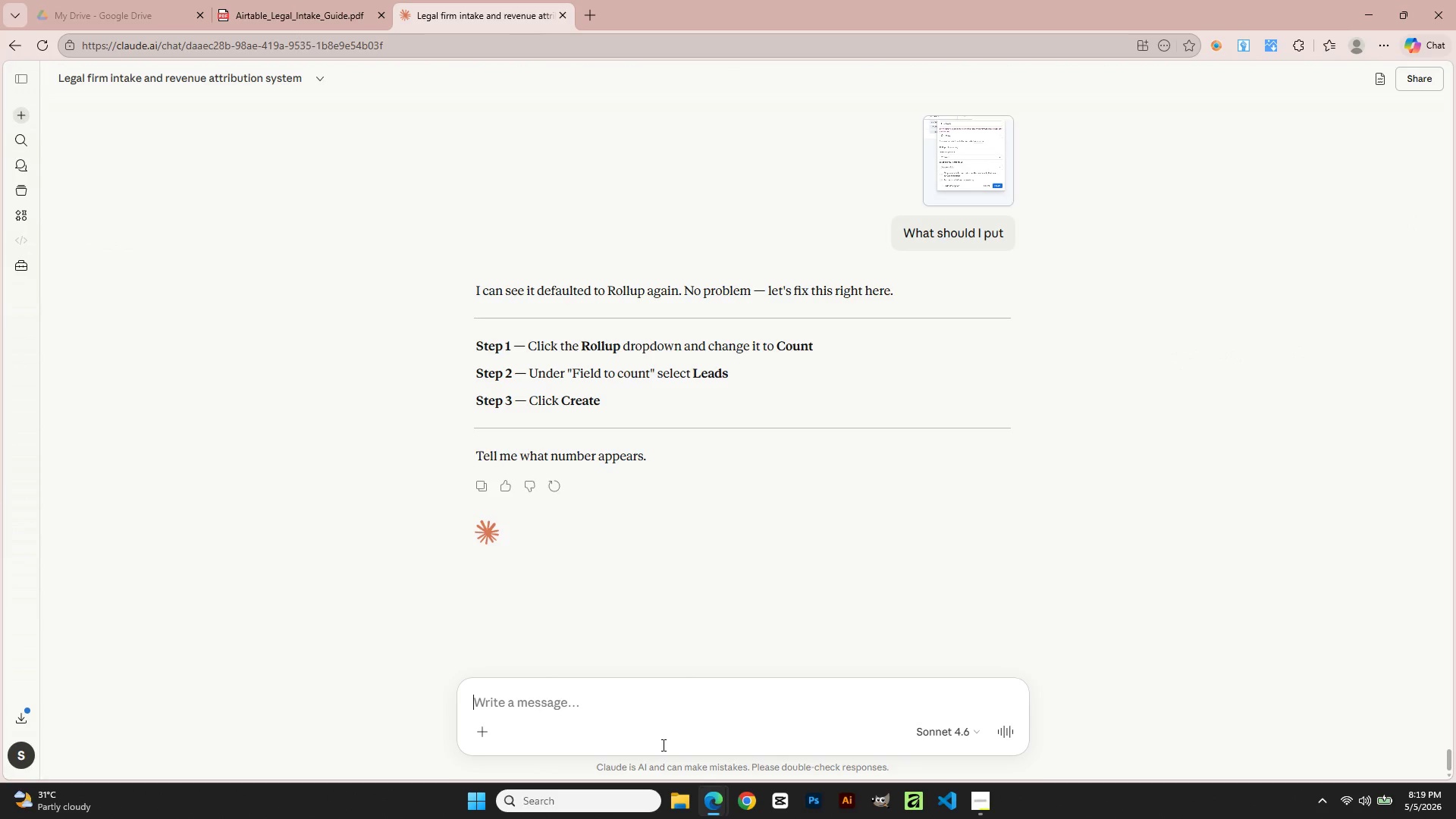 
hold_key(key=ControlLeft, duration=0.38)
 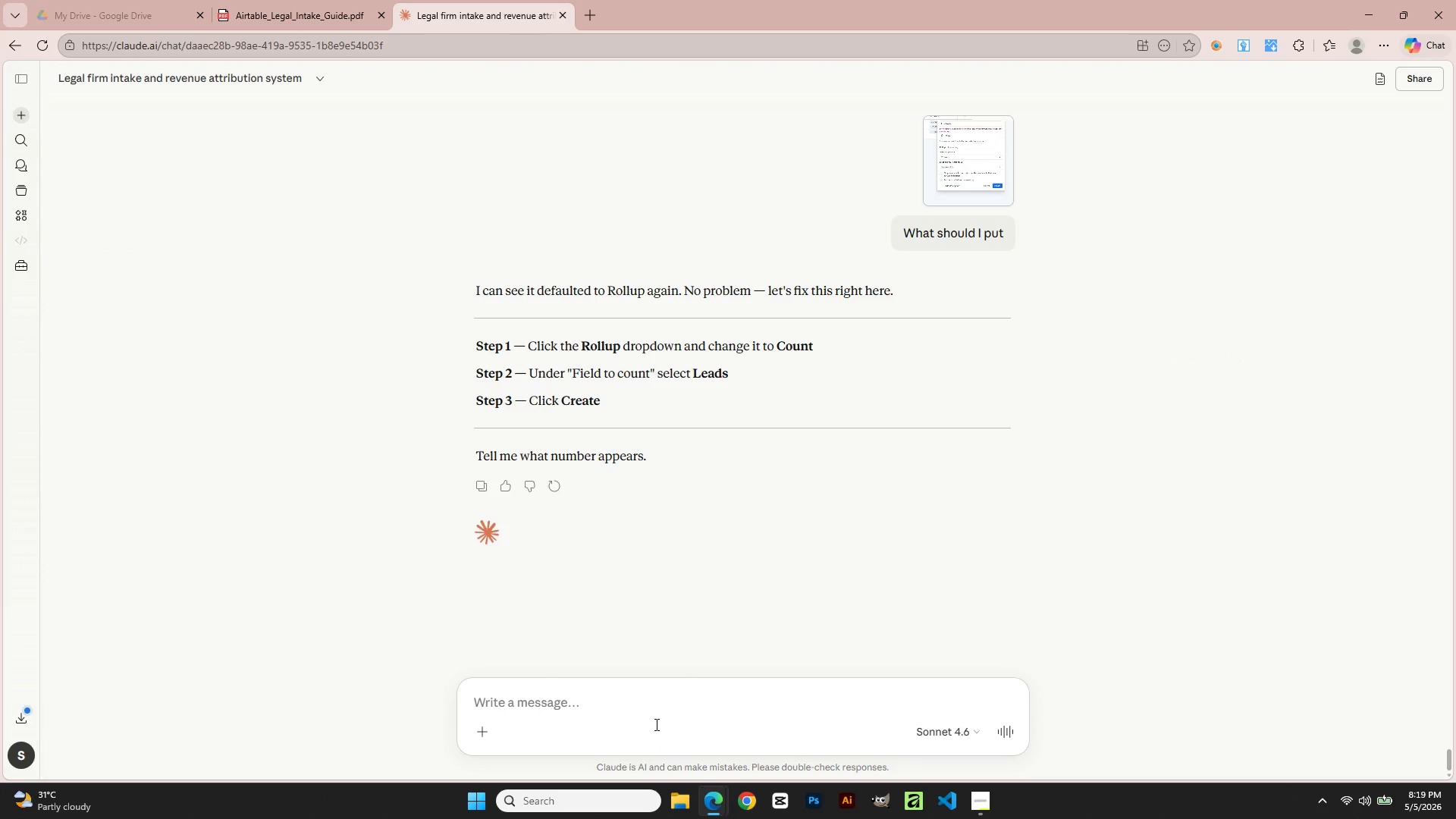 
left_click([655, 724])
 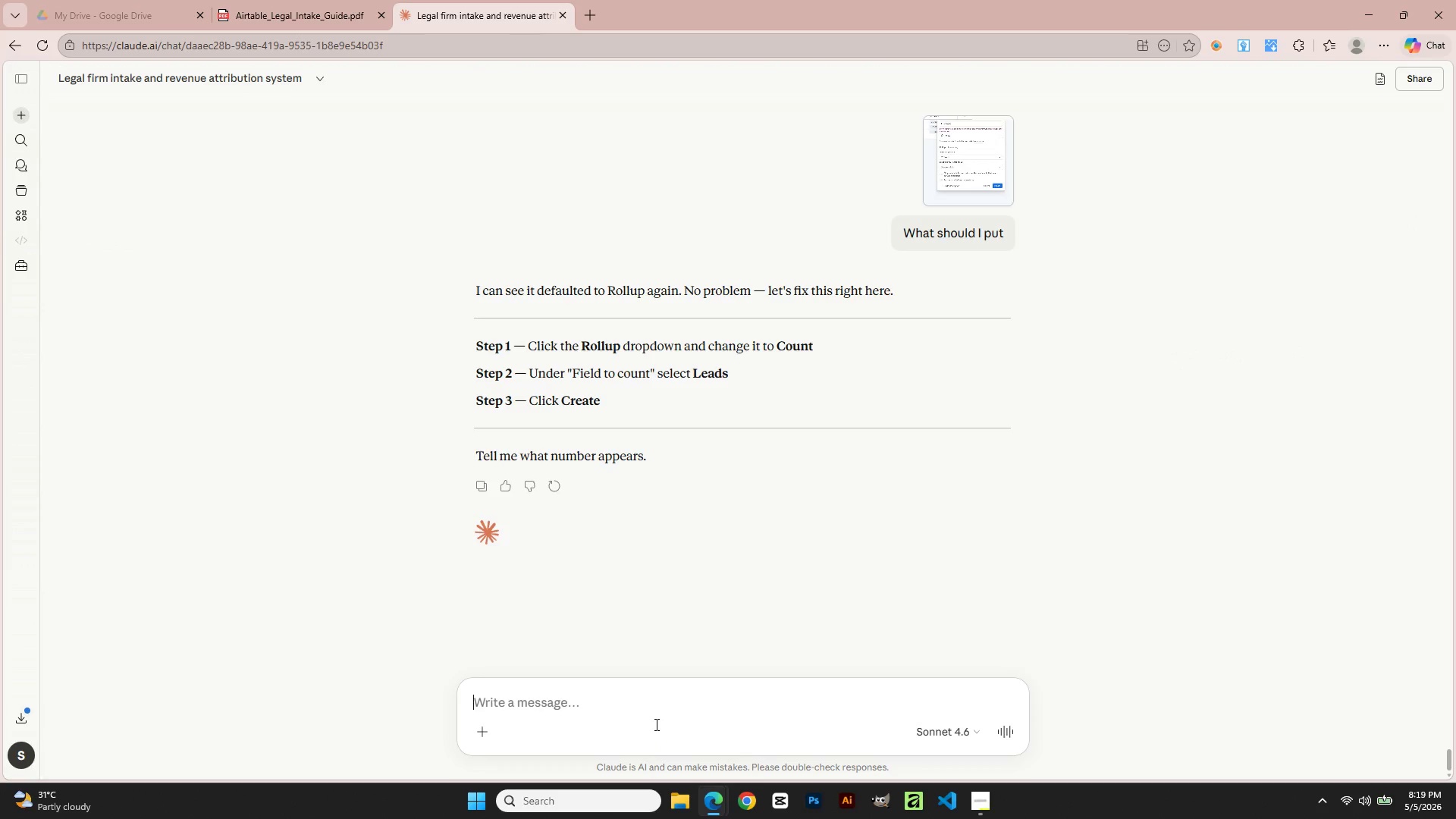 
key(Control+V)
 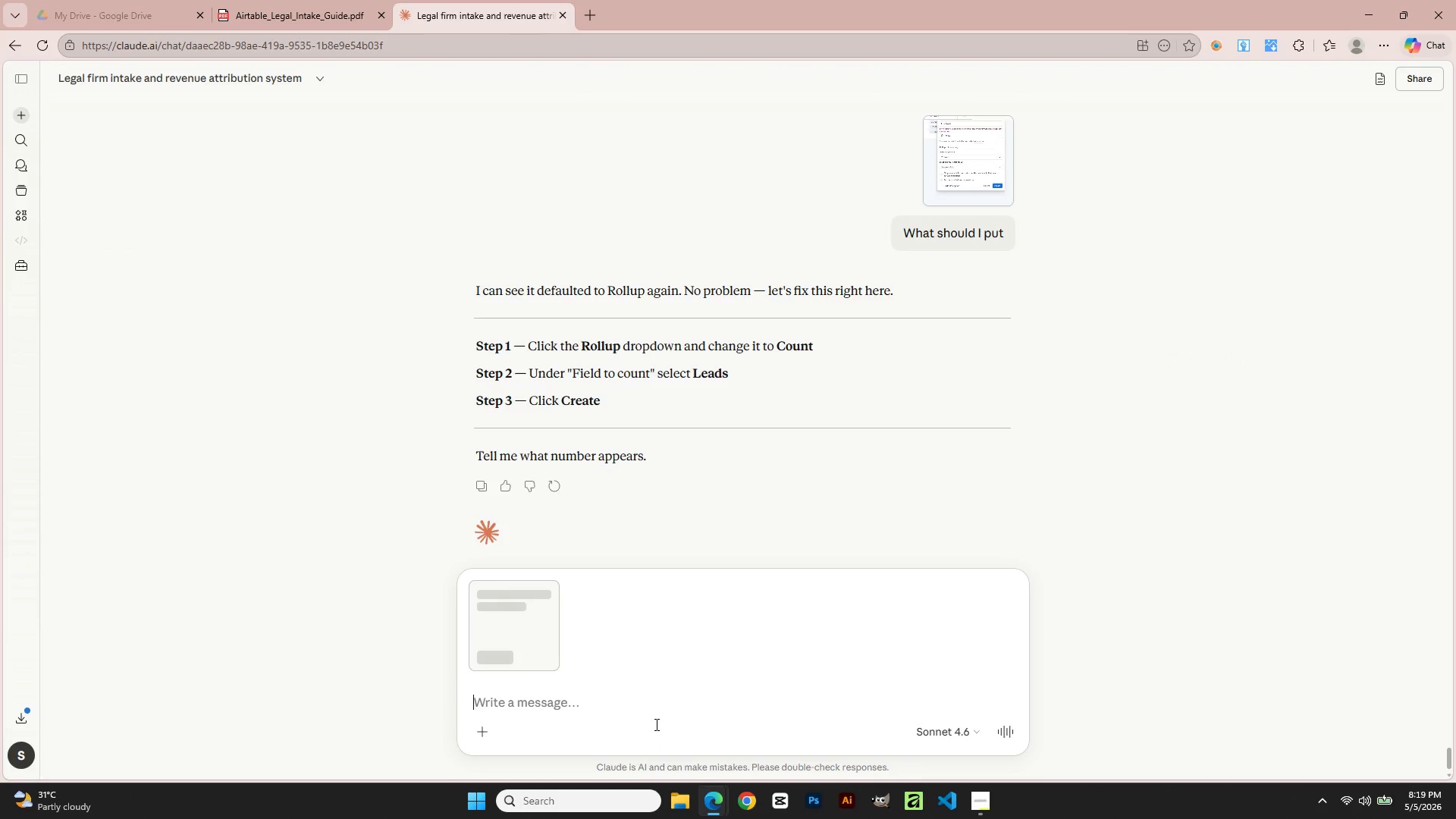 
type(this?)
 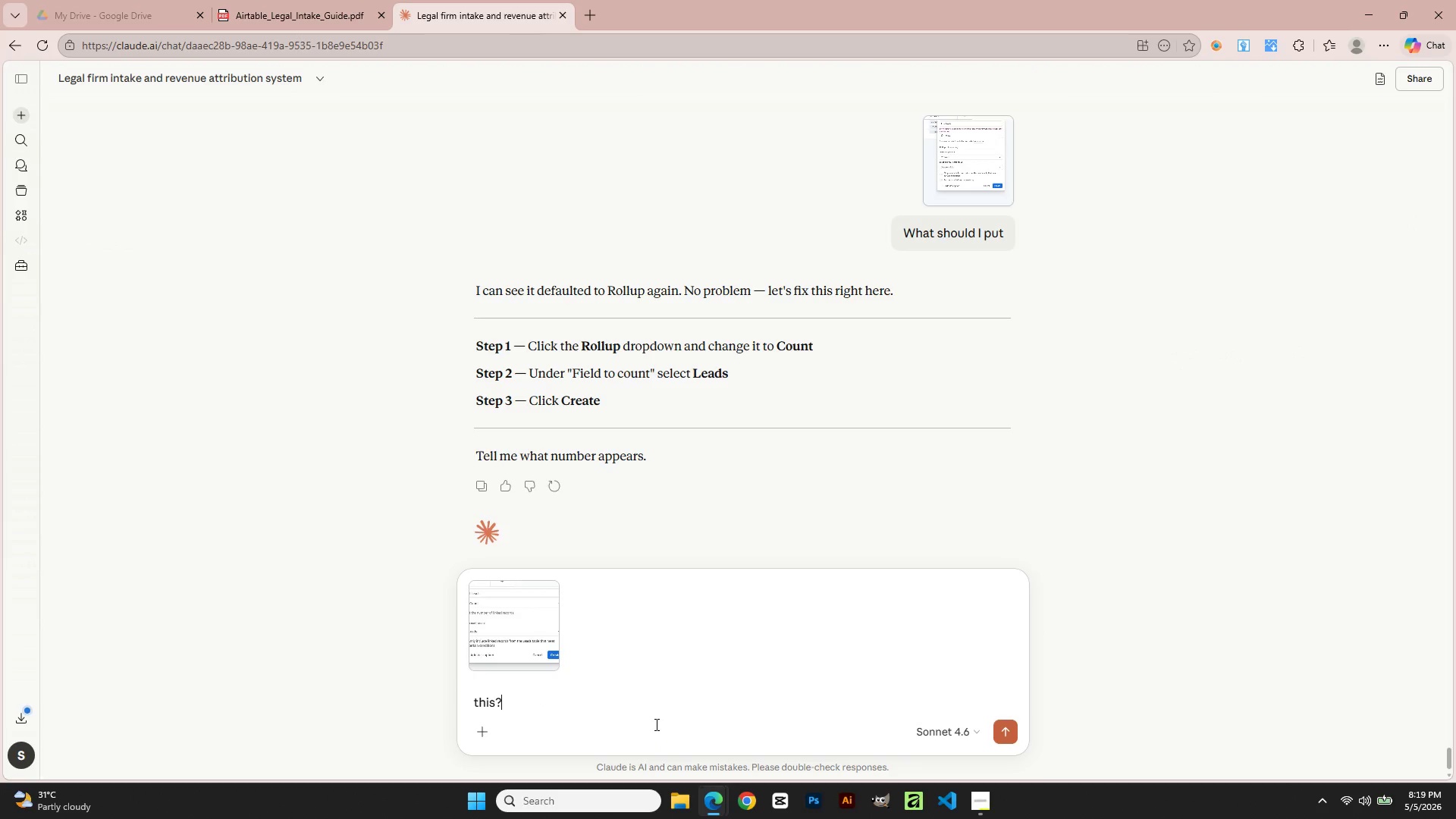 
 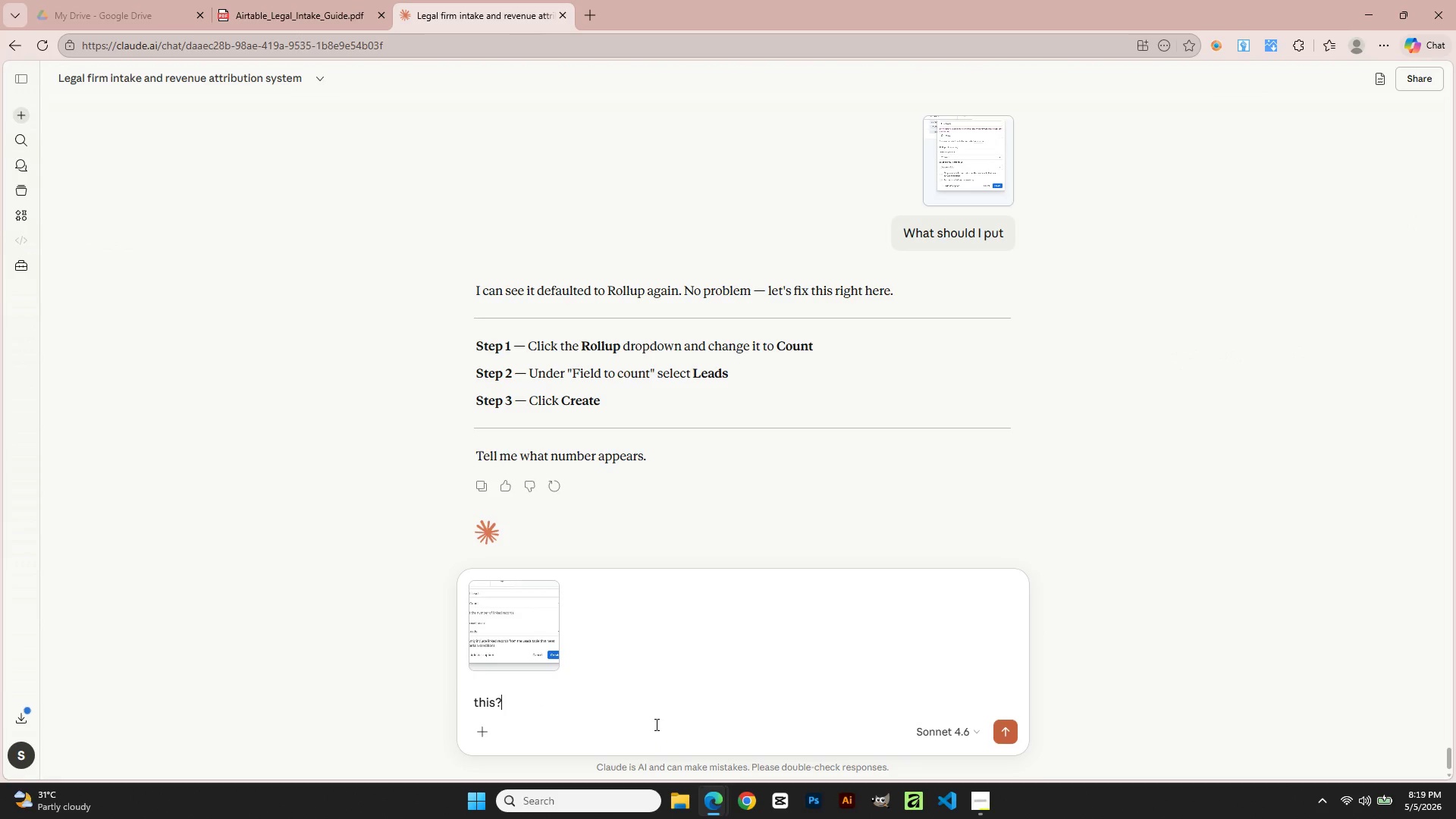 
key(Enter)
 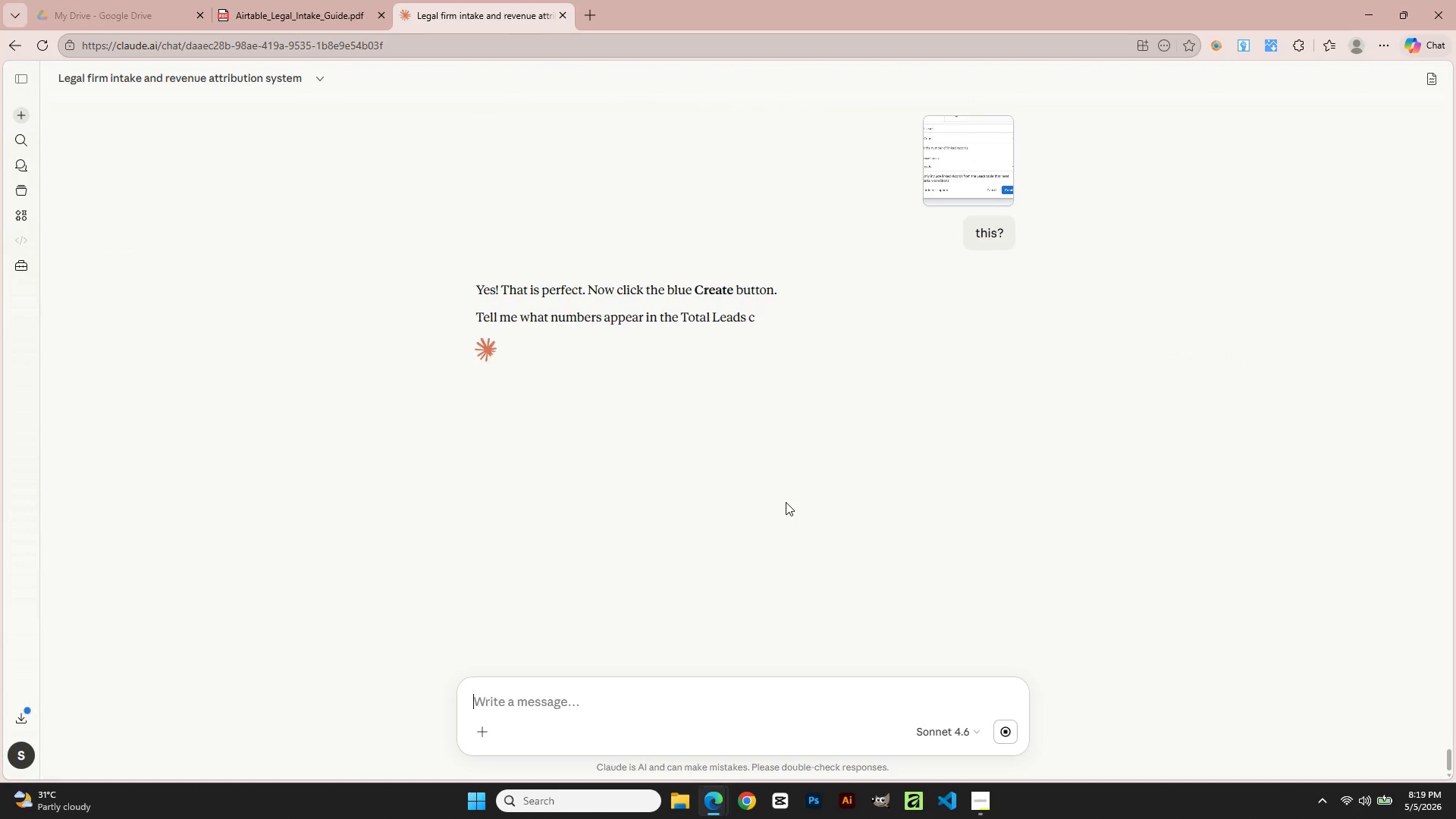 
wait(5.34)
 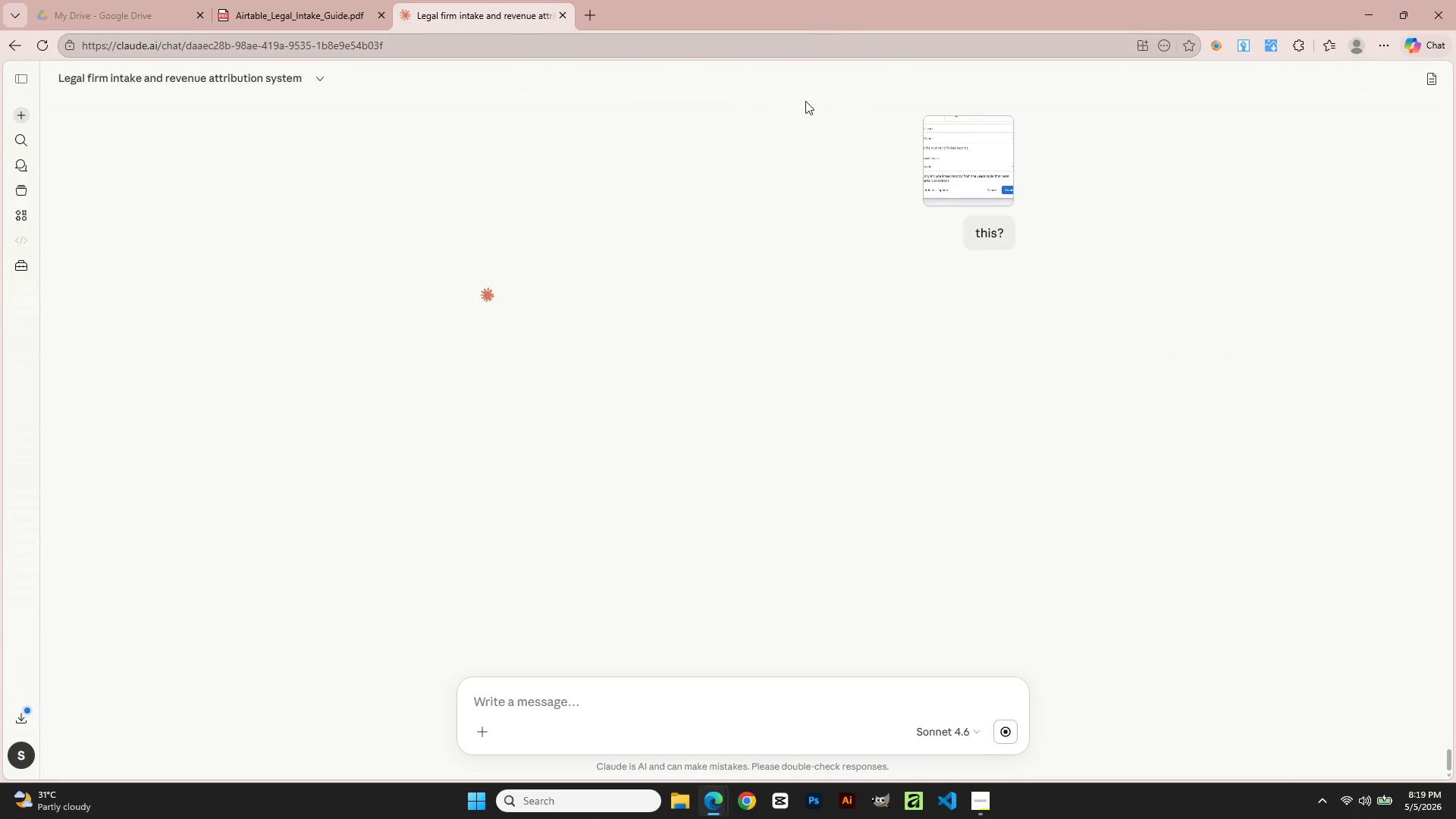 
key(Alt+AltLeft)
 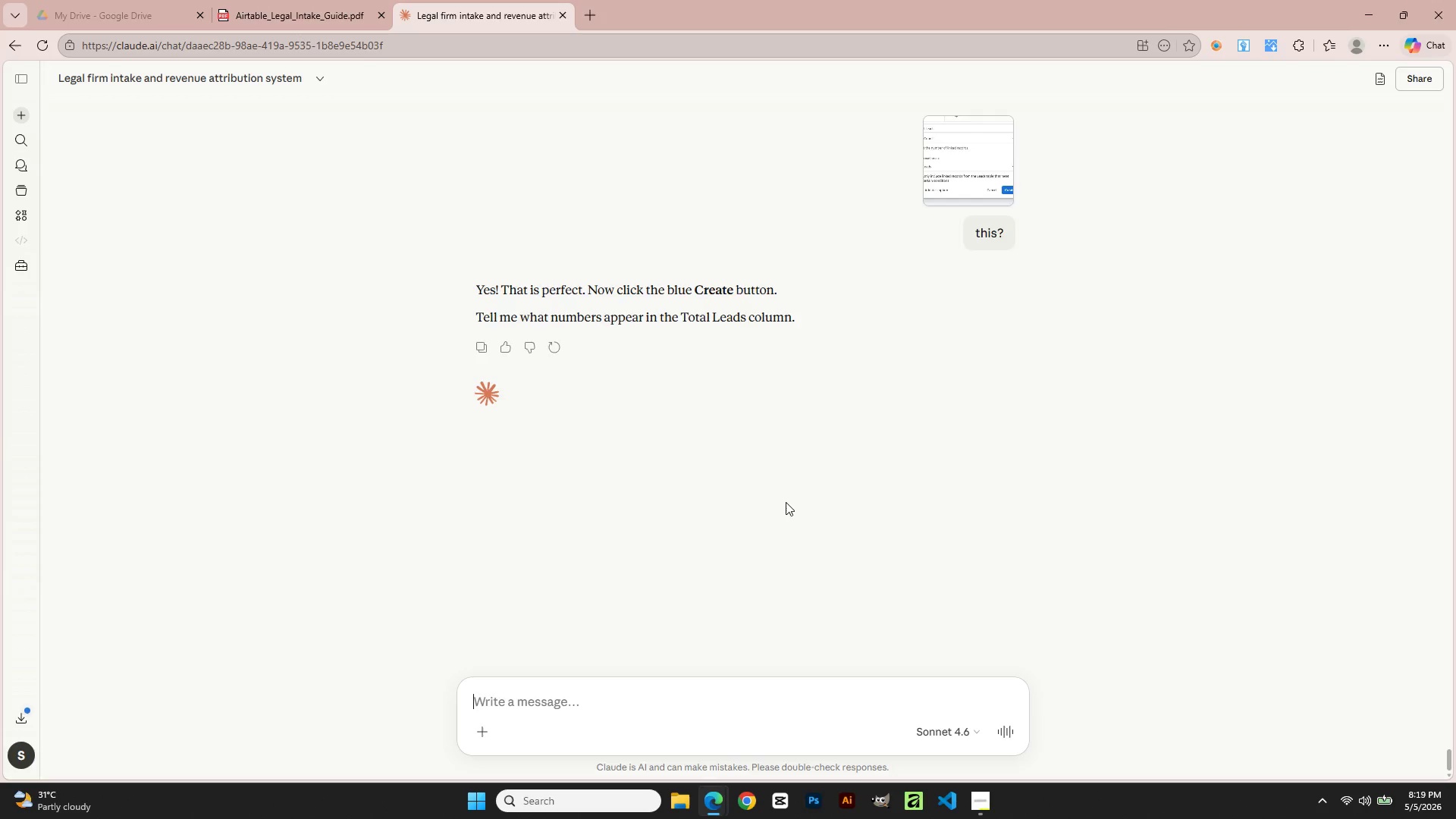 
key(Alt+Tab)
 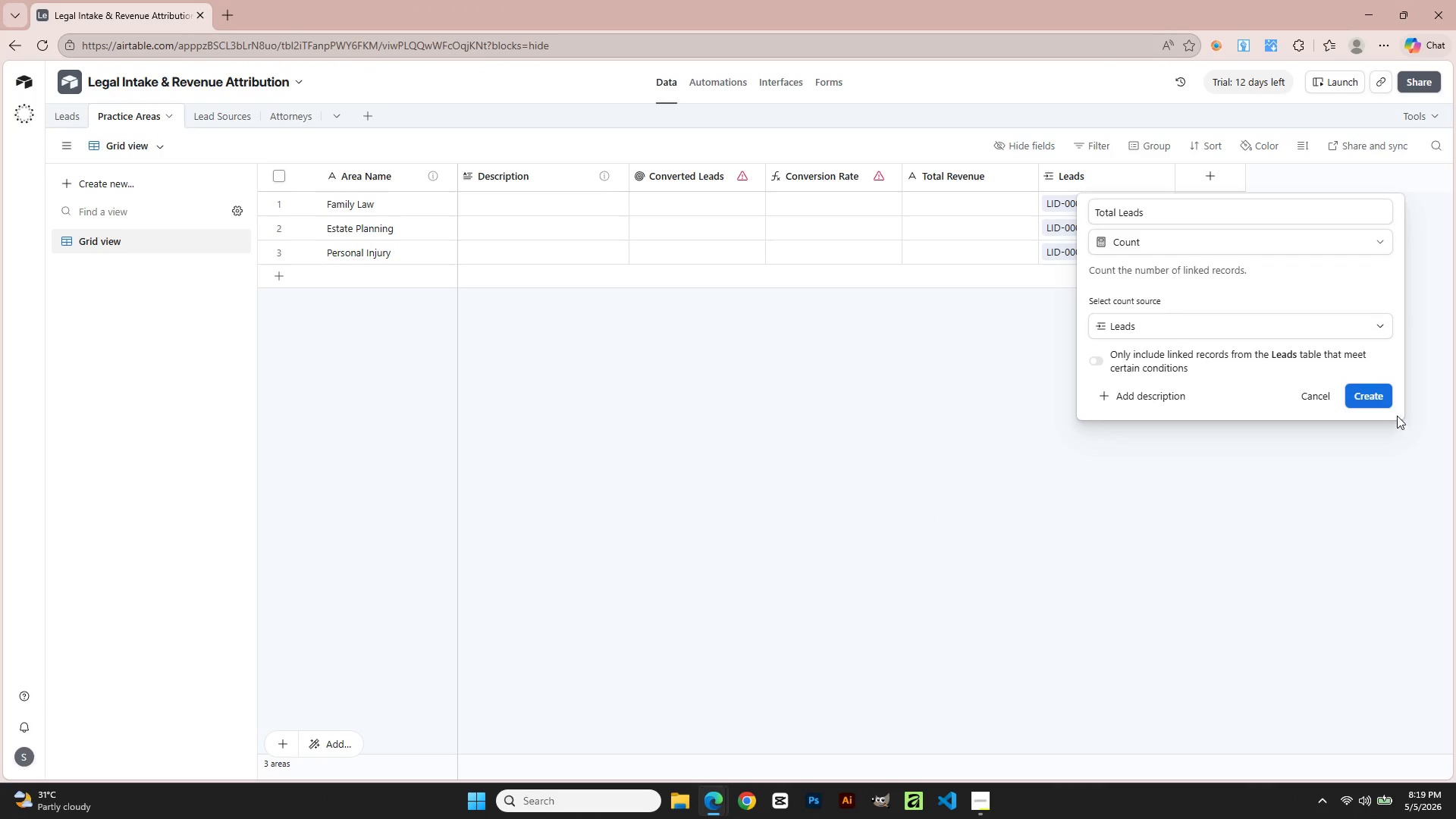 
left_click([1382, 401])
 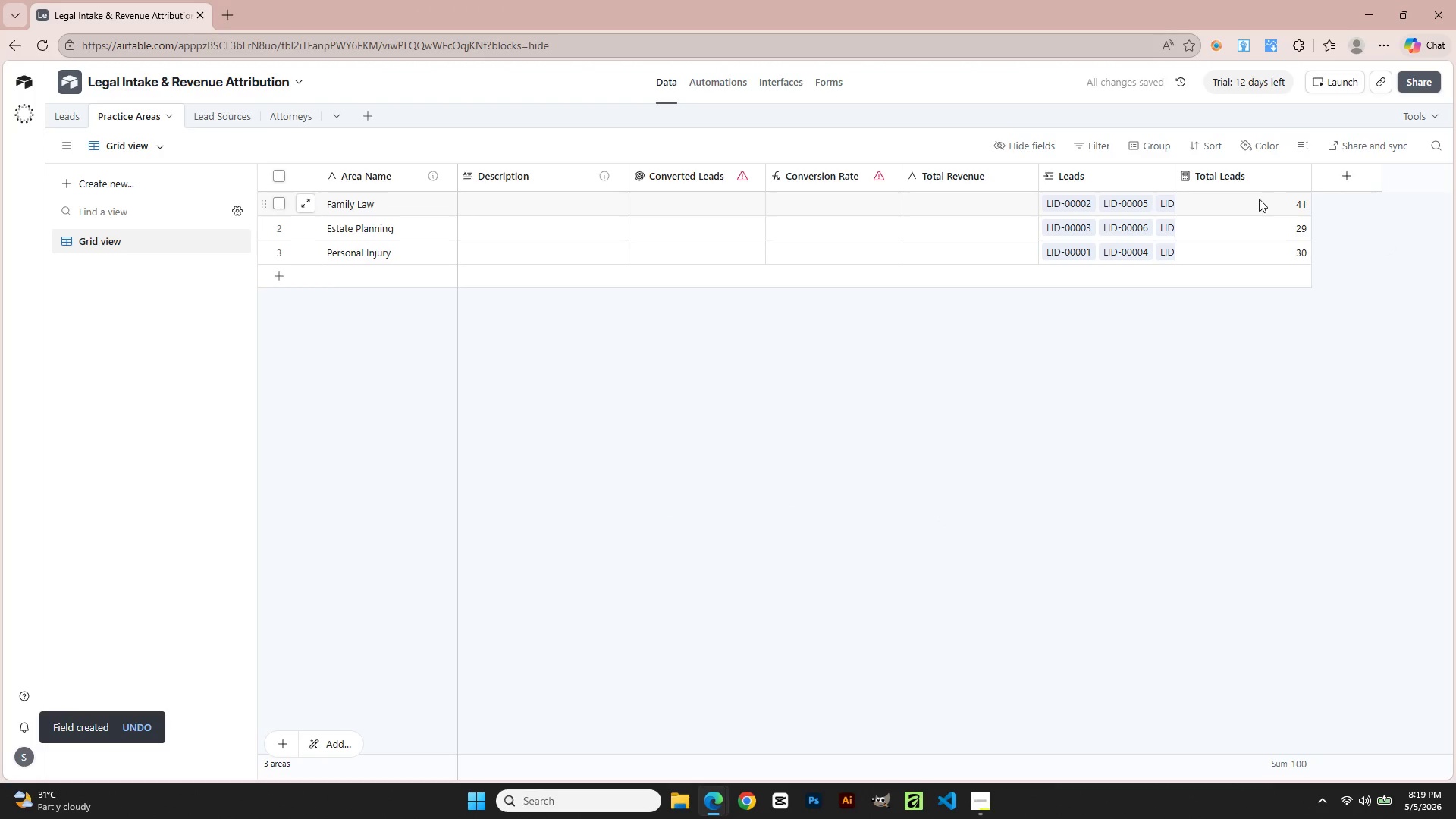 
left_click_drag(start_coordinate=[1247, 180], to_coordinate=[648, 195])
 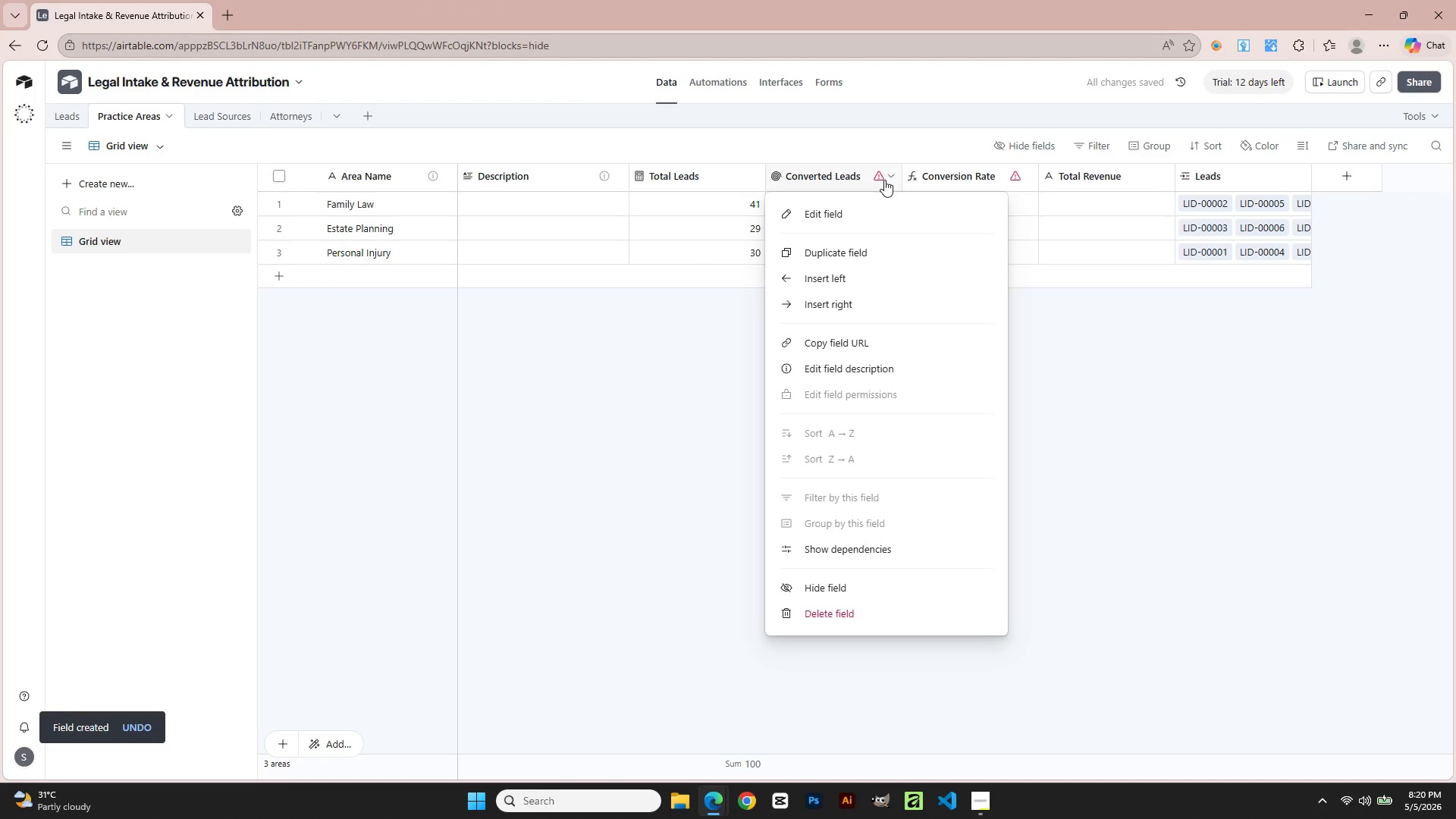 
left_click([850, 218])
 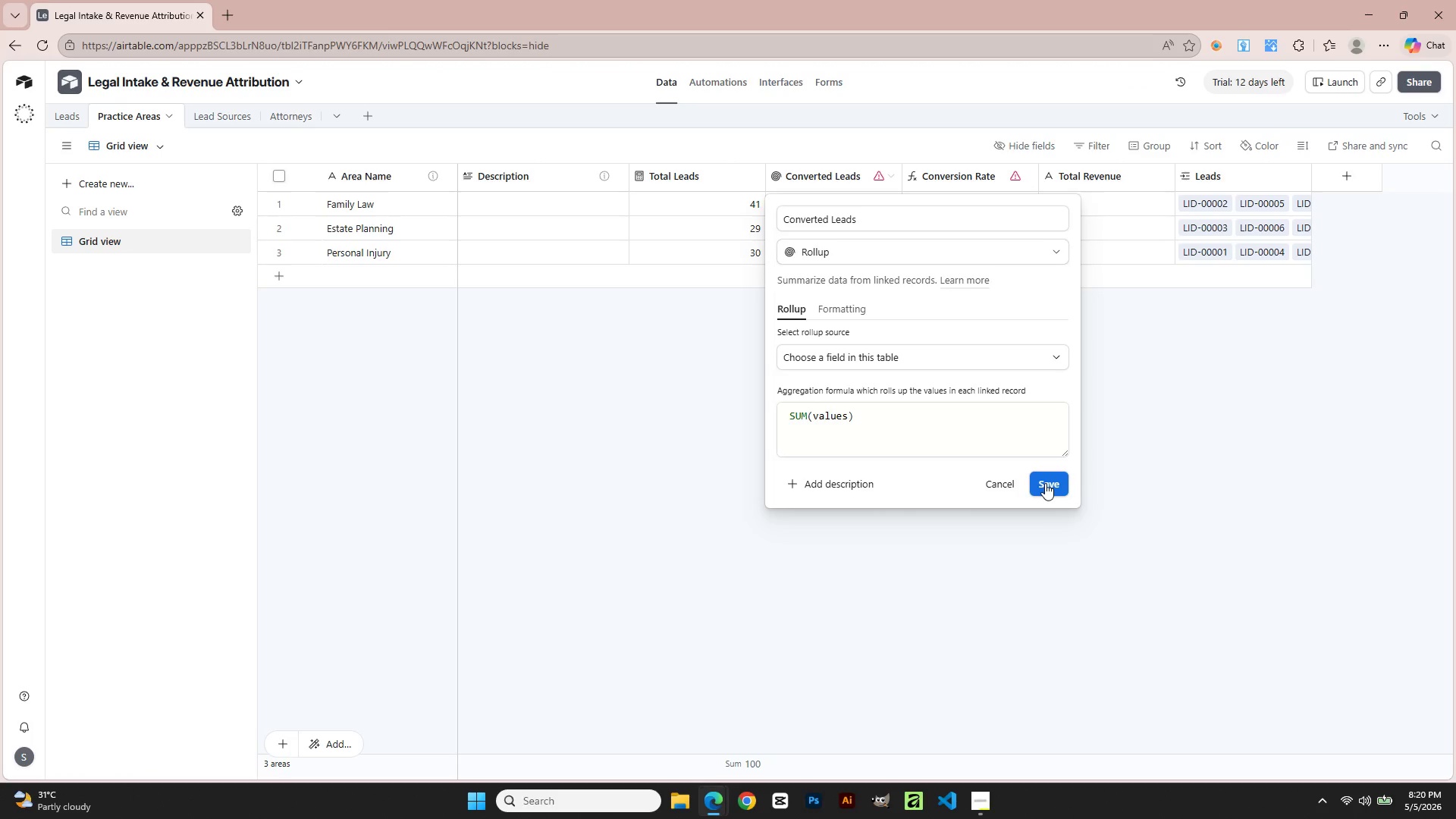 
wait(5.53)
 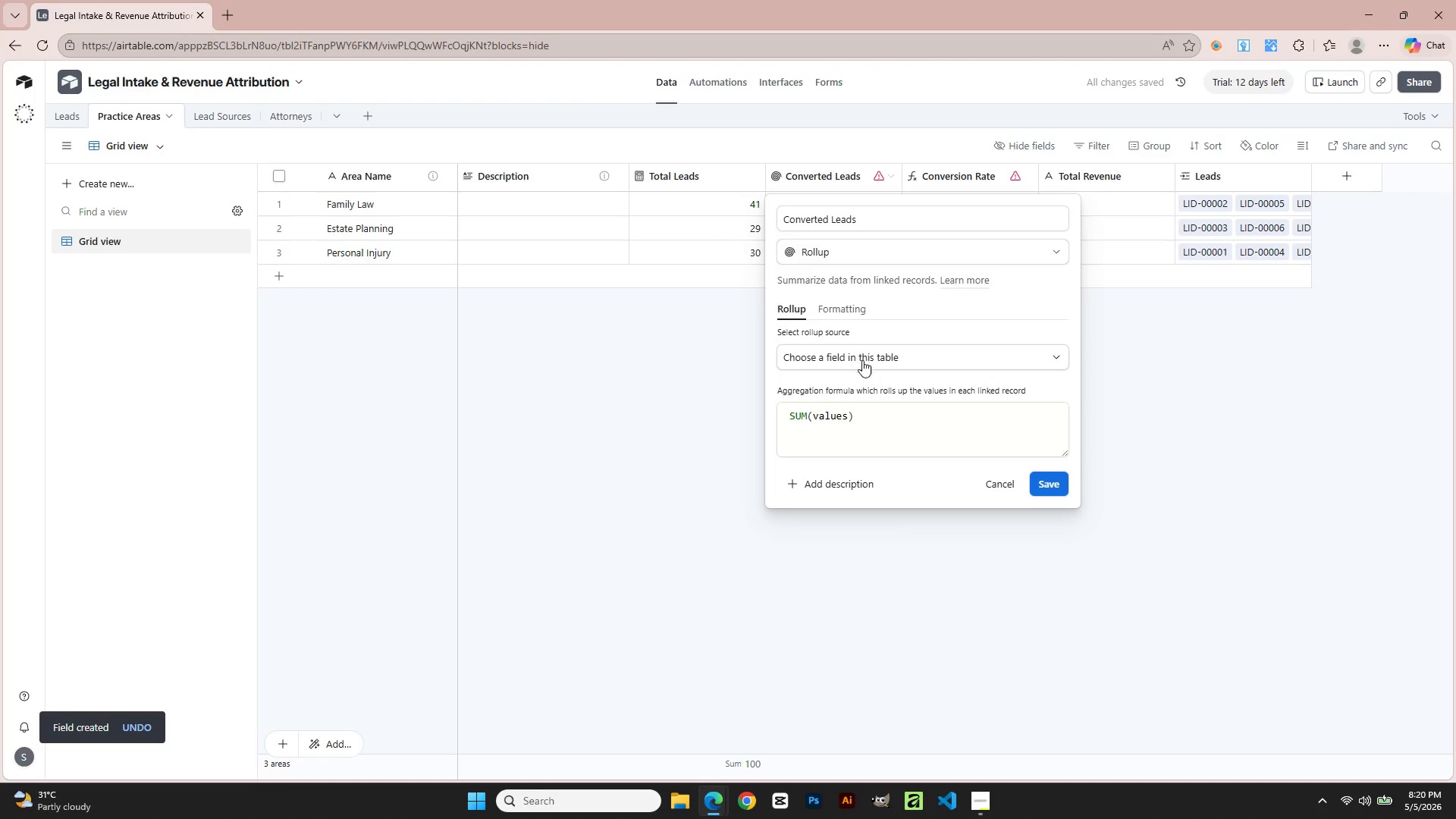 
left_click([882, 357])
 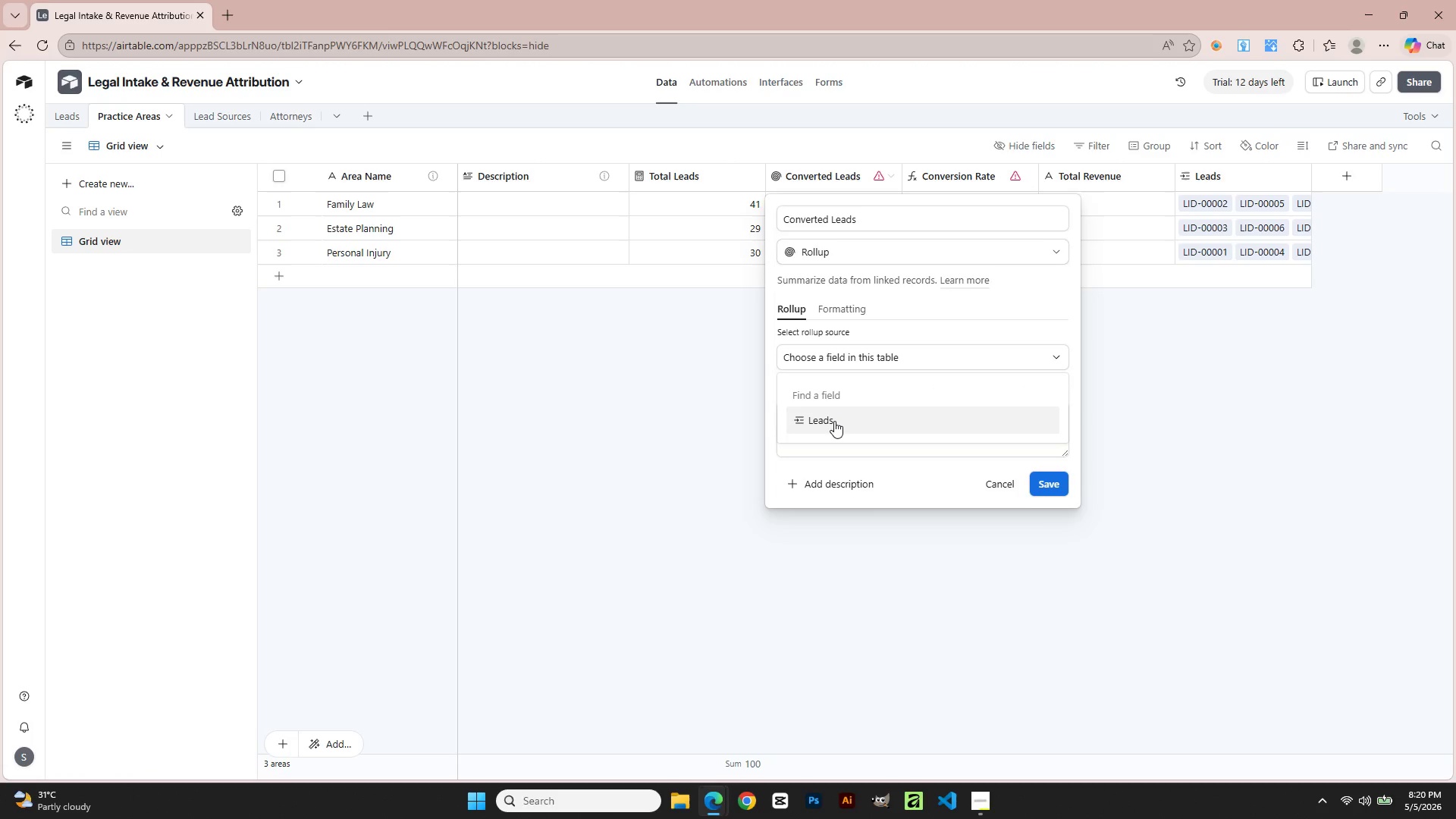 
left_click([834, 421])
 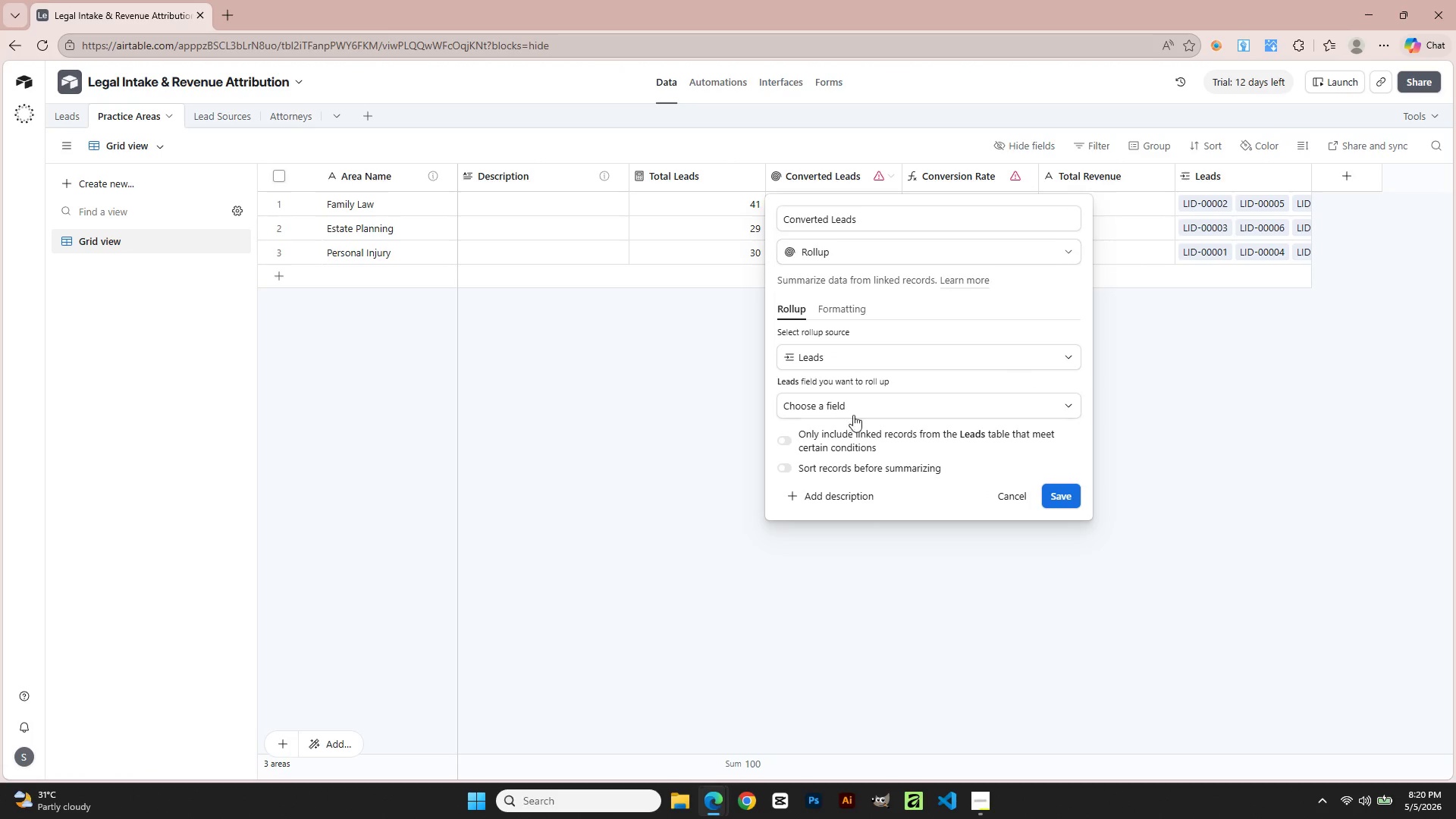 
left_click([858, 402])
 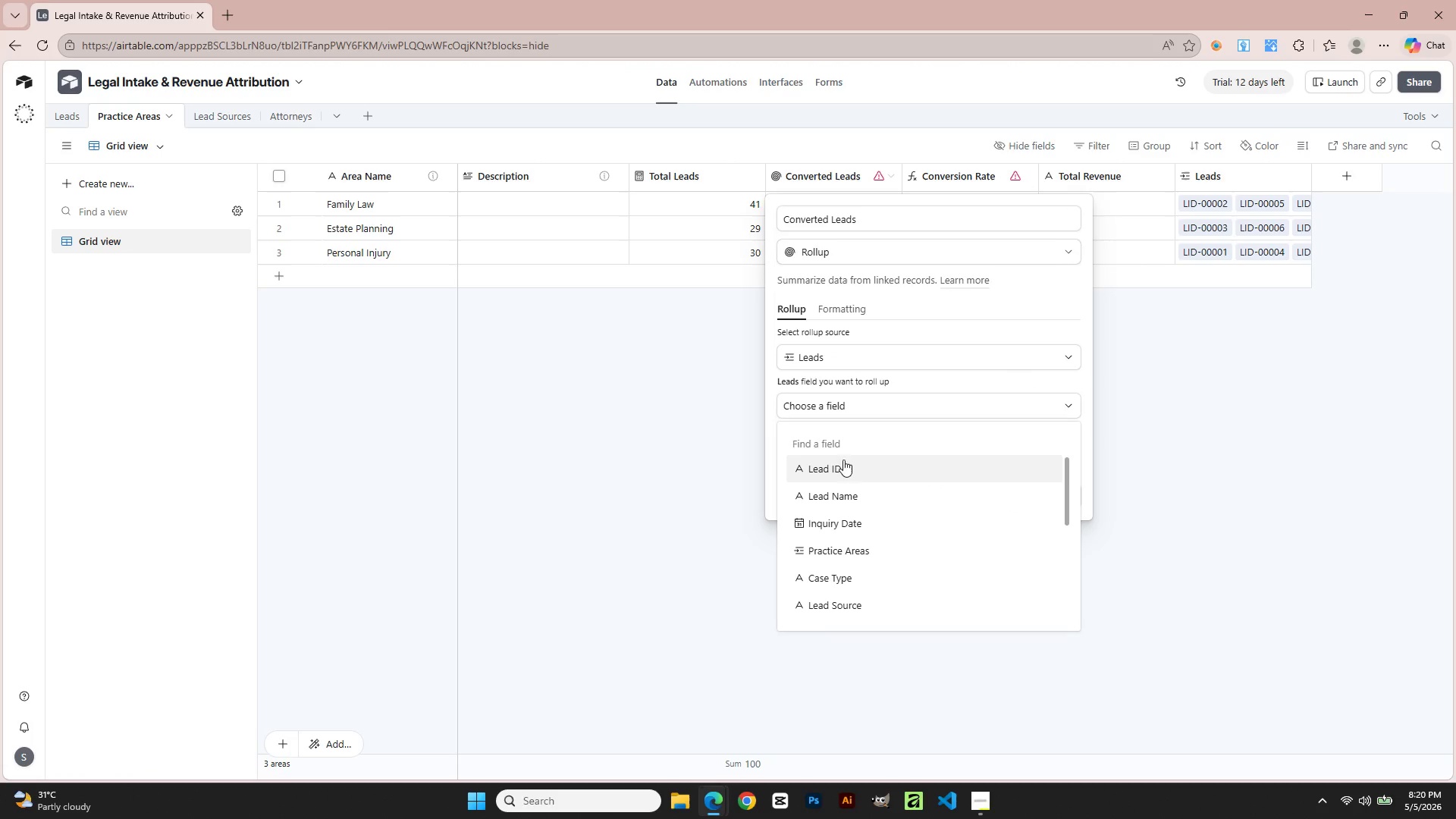 
left_click([843, 467])
 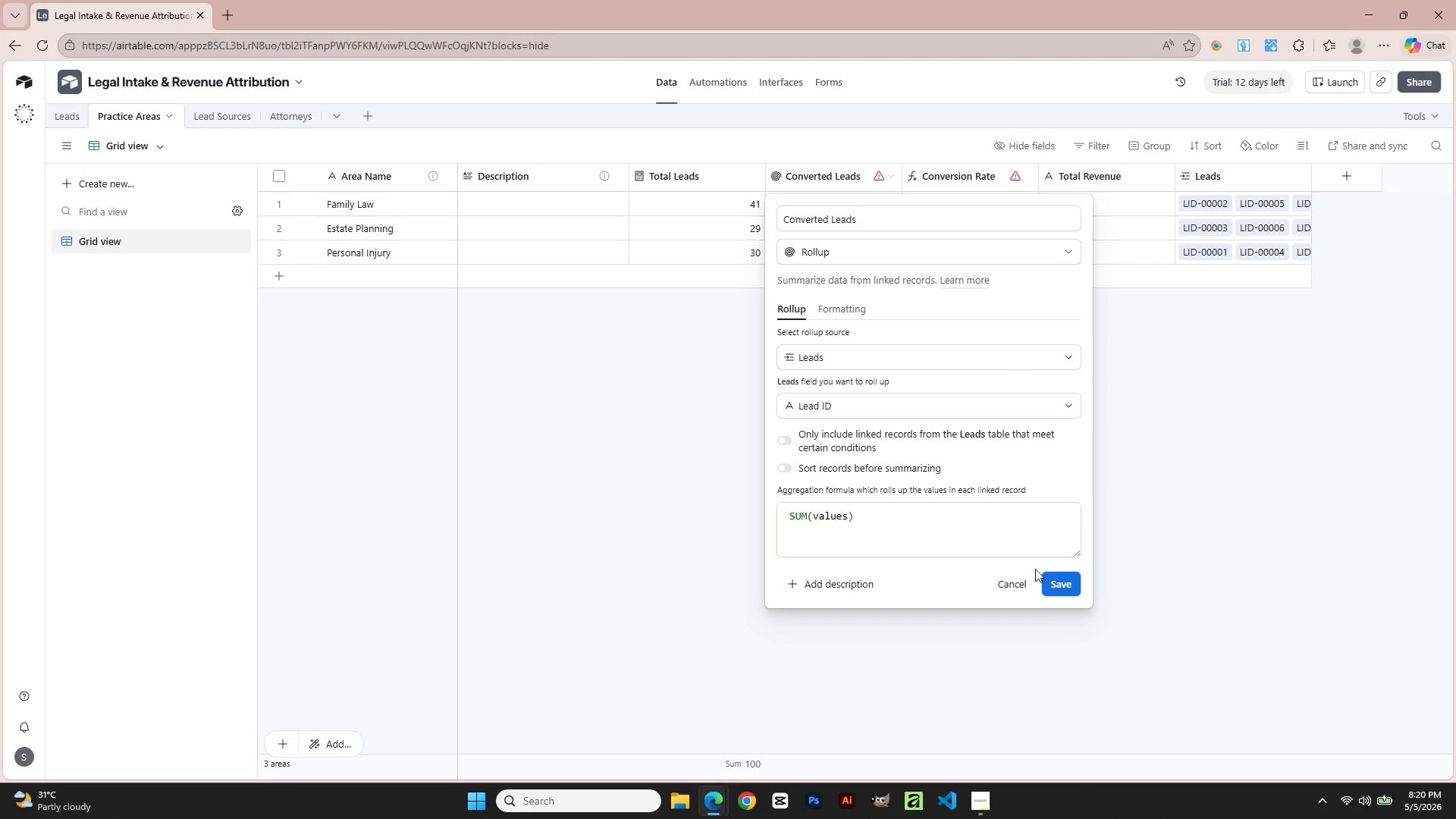 
left_click([1065, 580])
 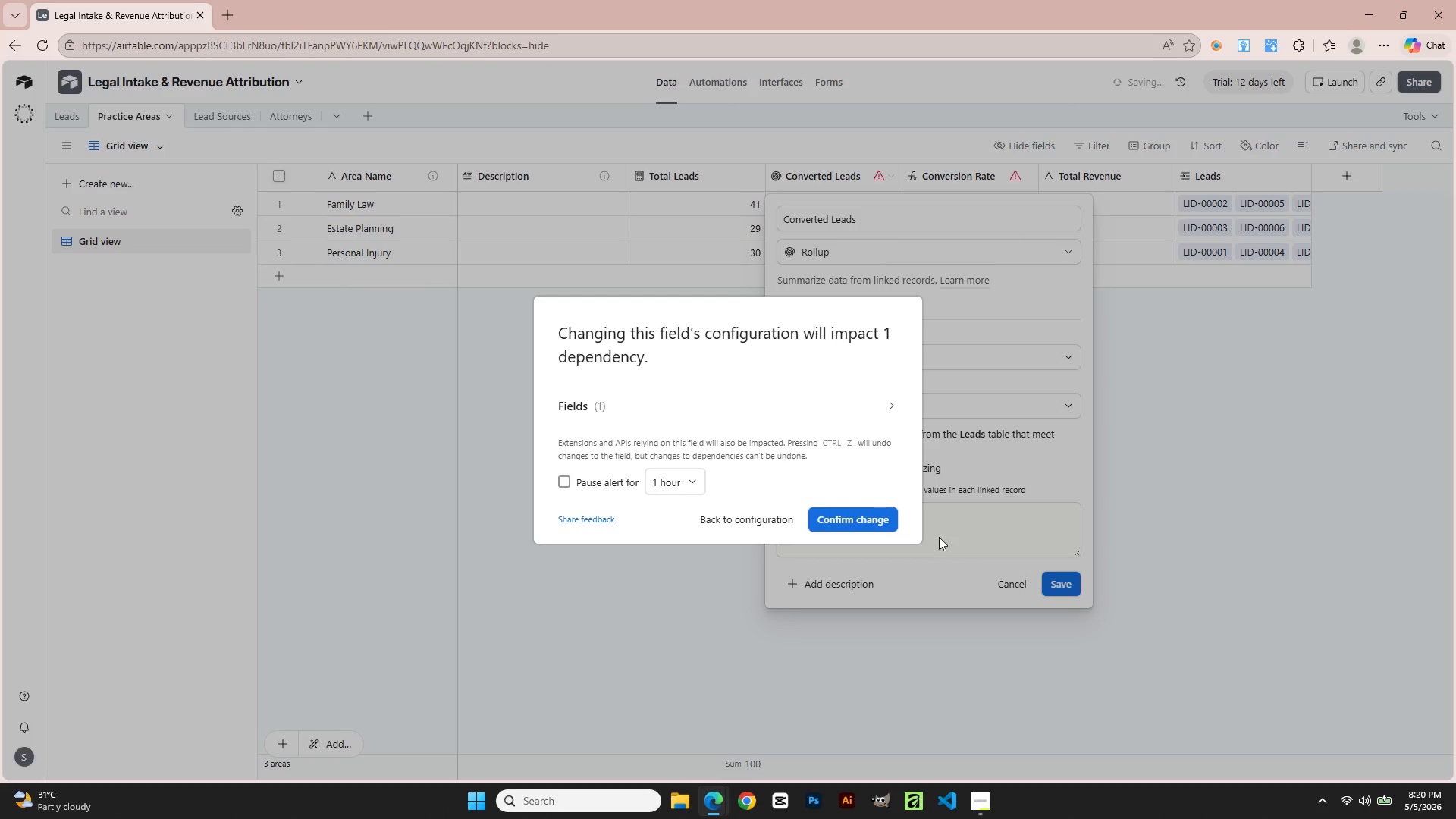 
left_click([836, 512])
 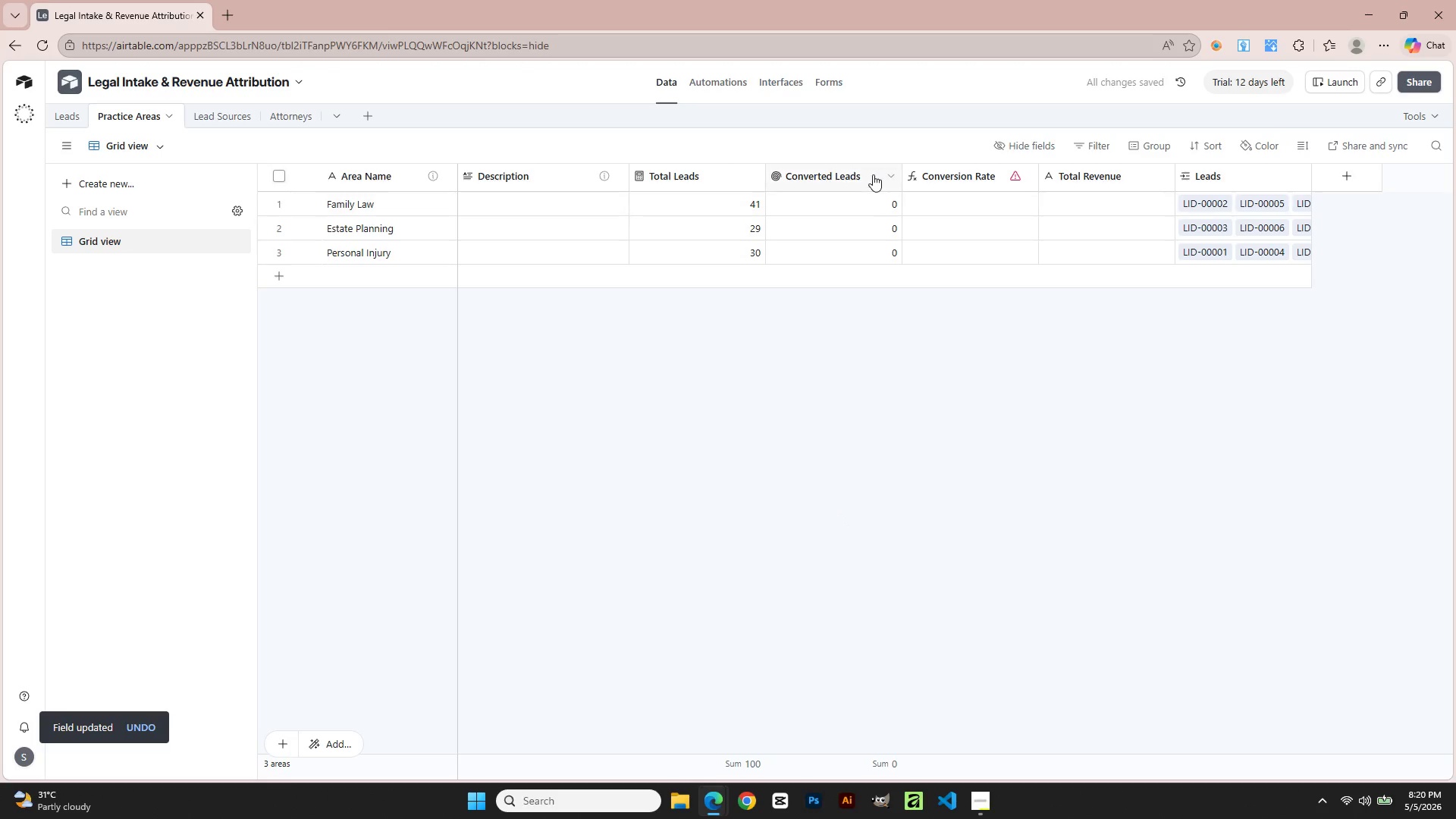 
left_click([876, 174])
 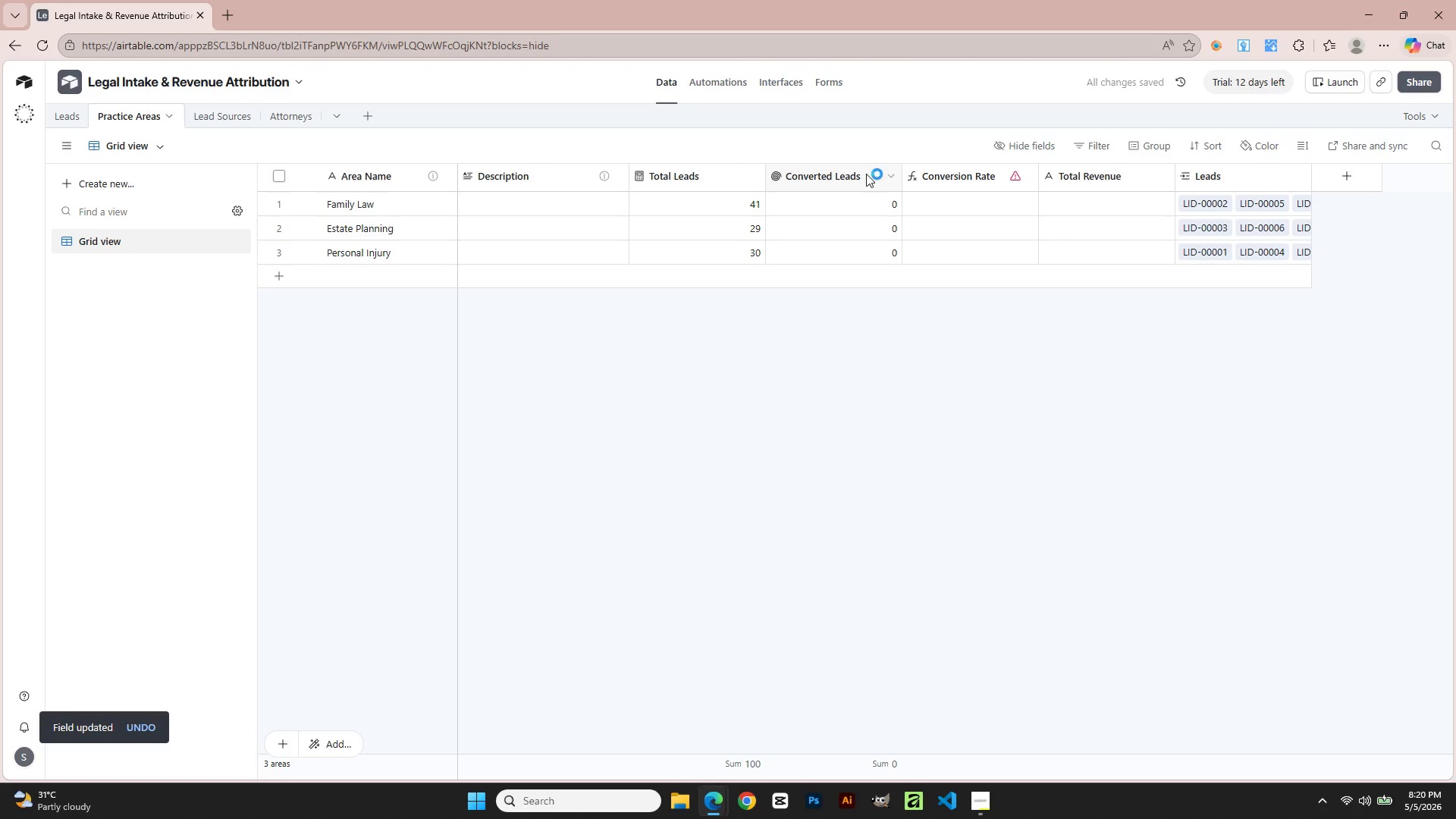 
left_click([890, 177])
 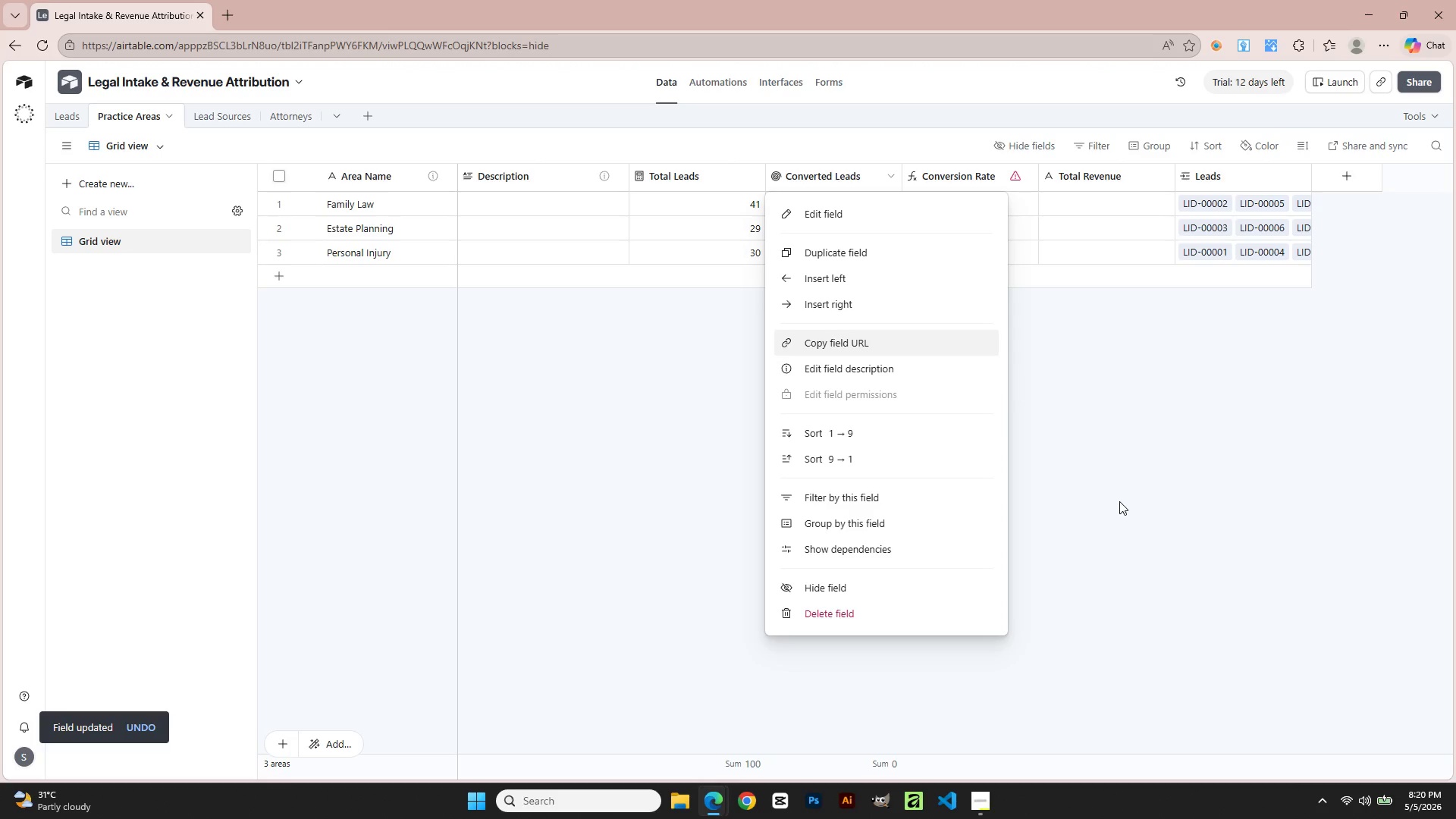 
key(Alt+AltLeft)
 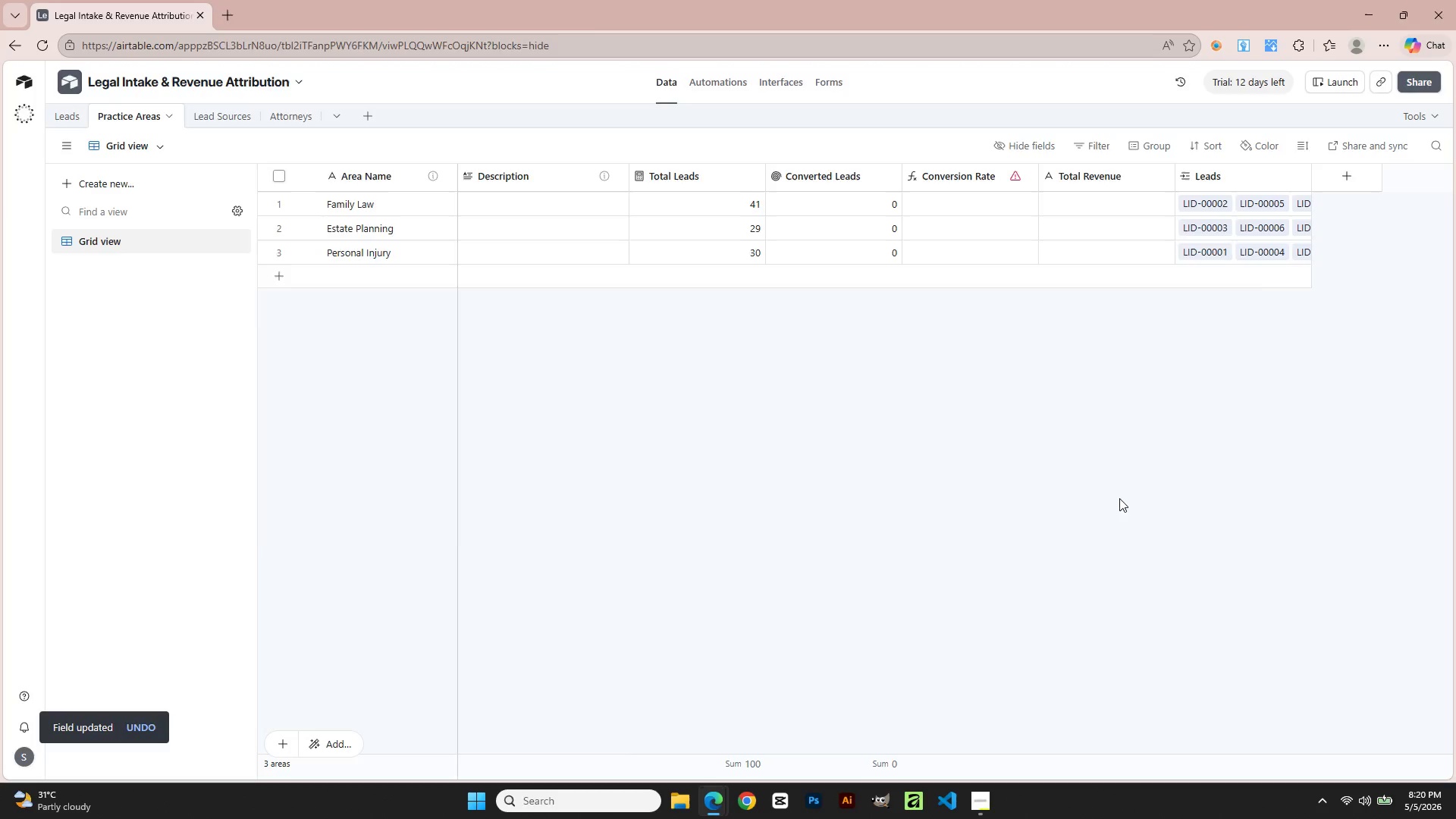 
key(Alt+Tab)
 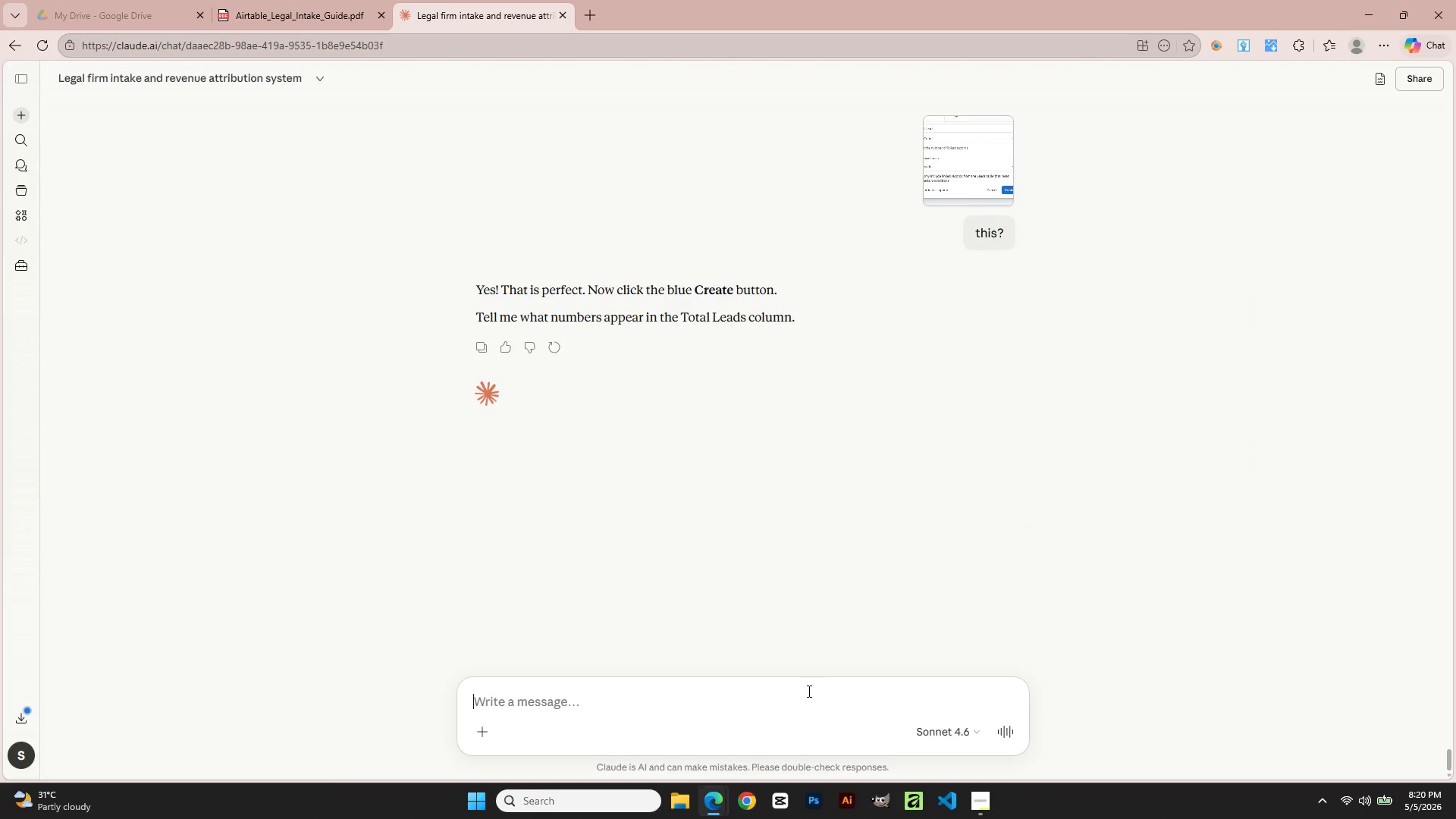 
left_click([808, 691])
 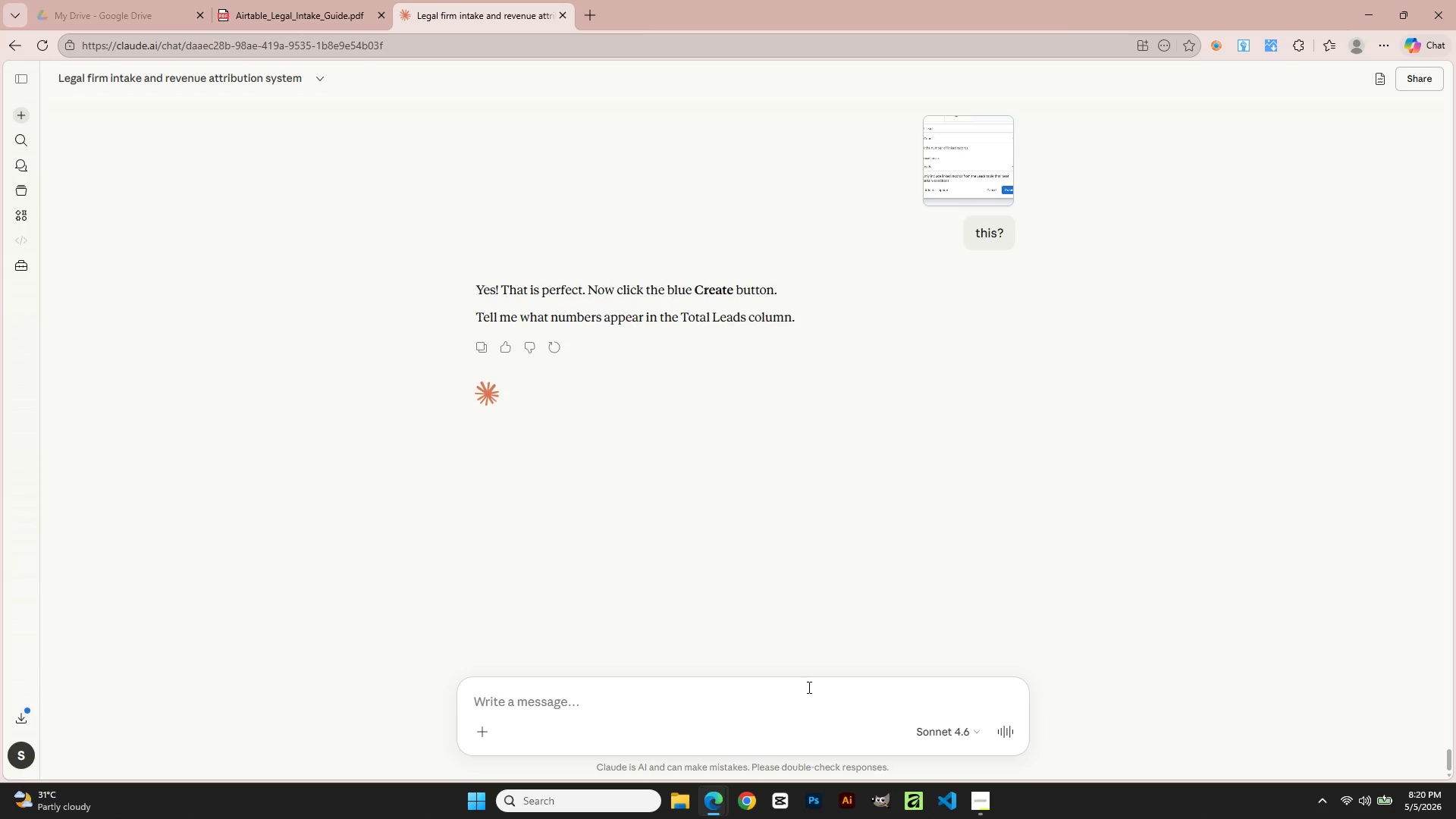 
key(Alt+AltLeft)
 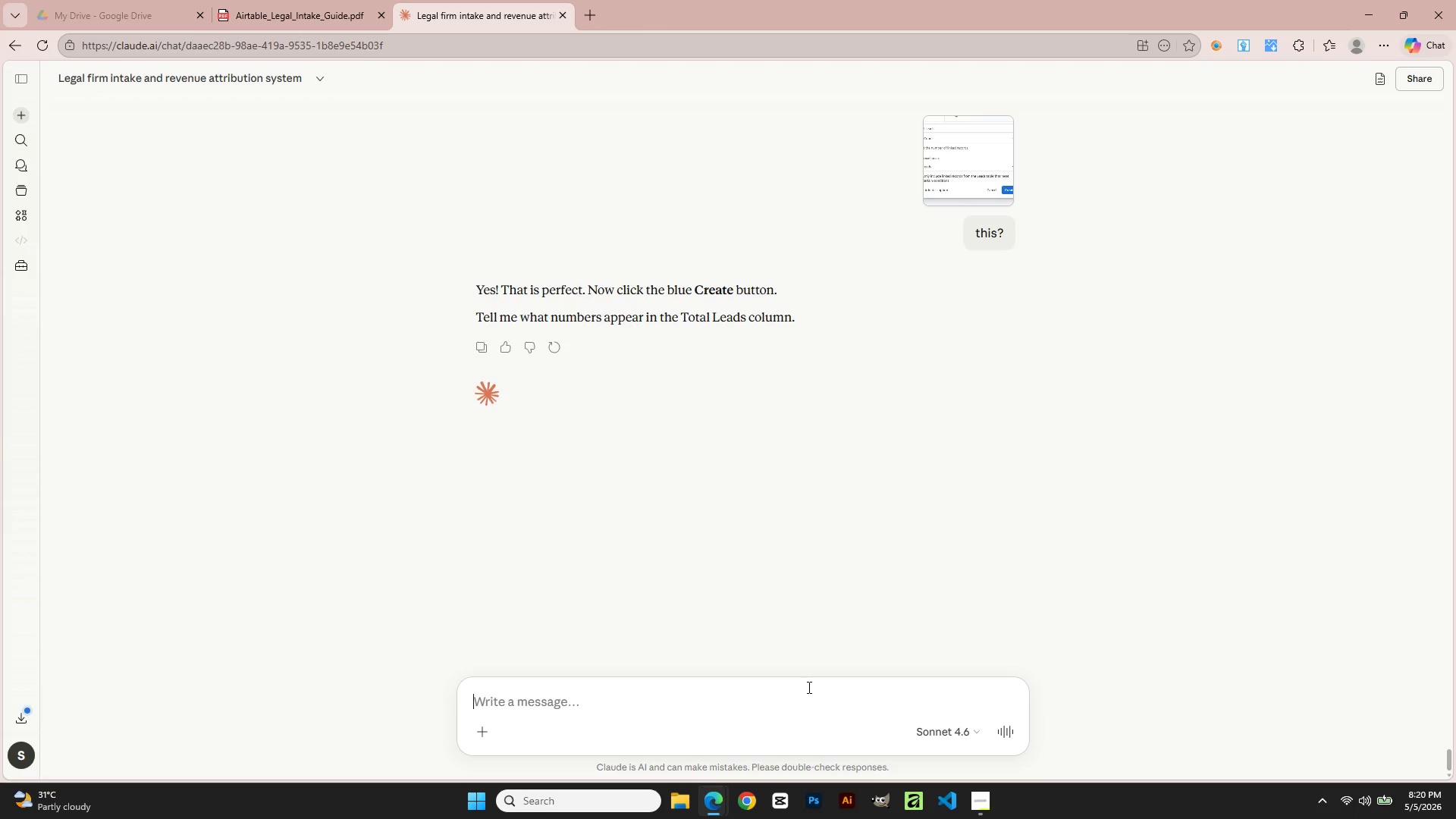 
key(Alt+Tab)
 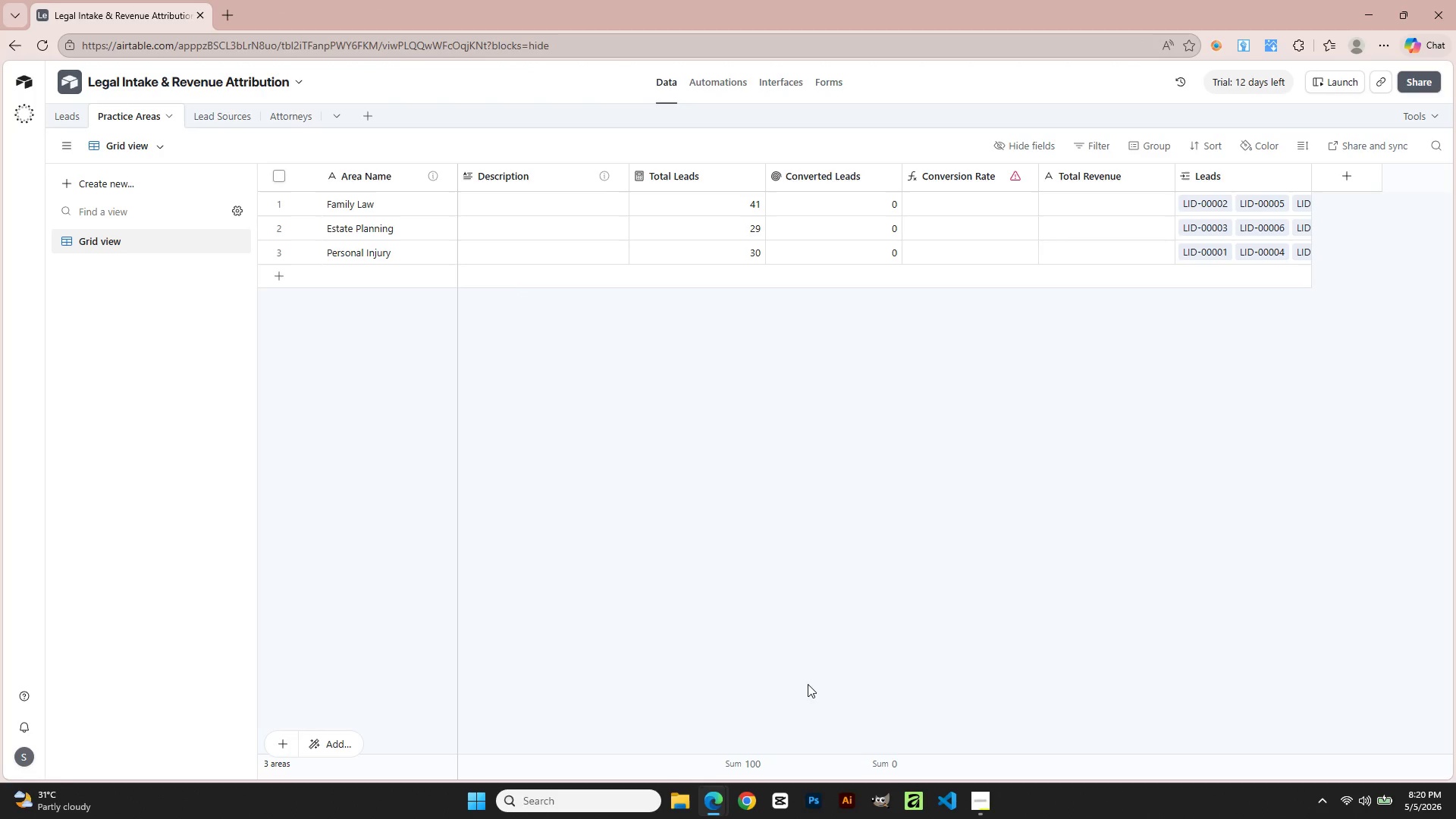 
key(Meta+Shift+R)
 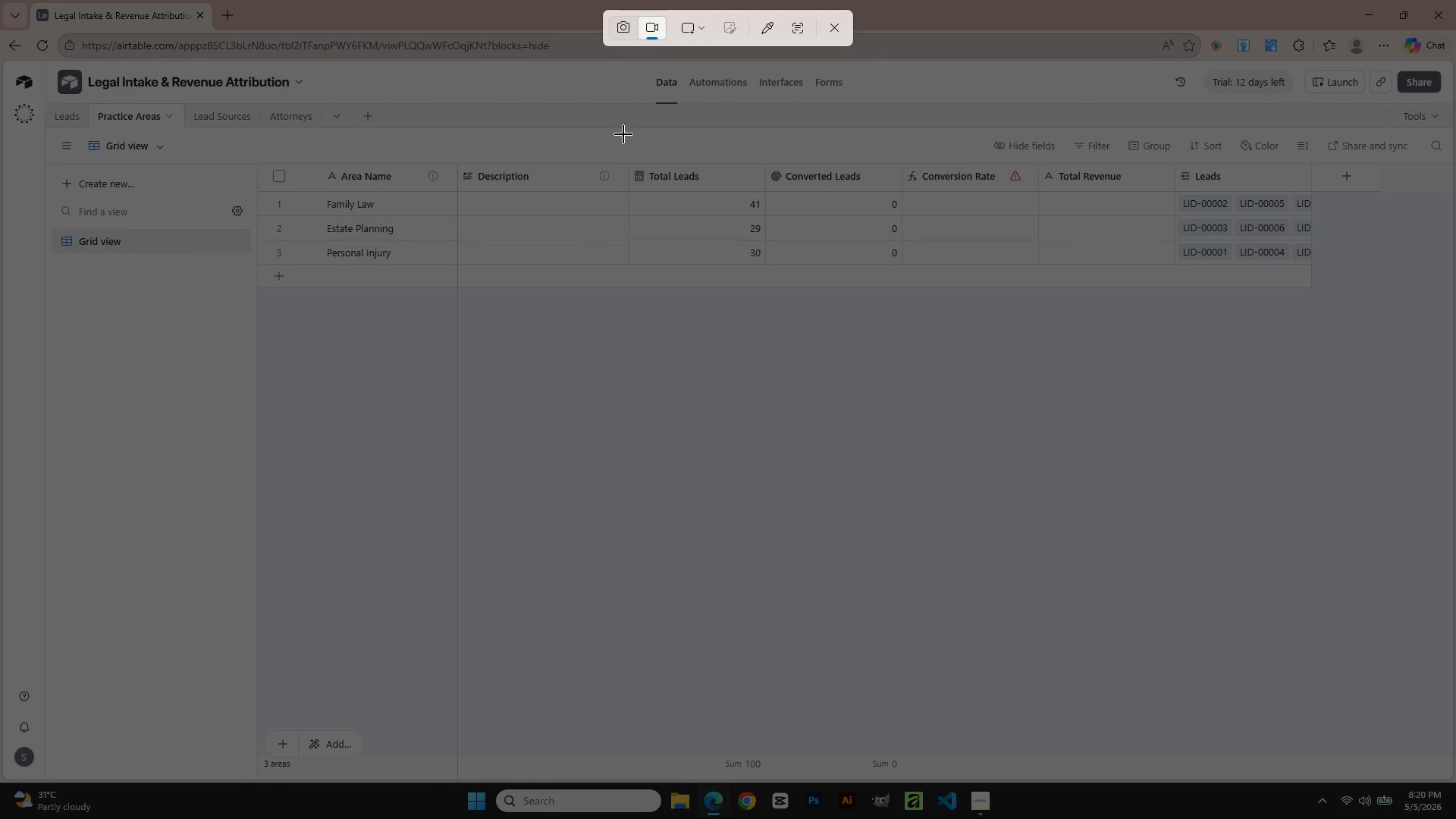 
left_click([622, 26])
 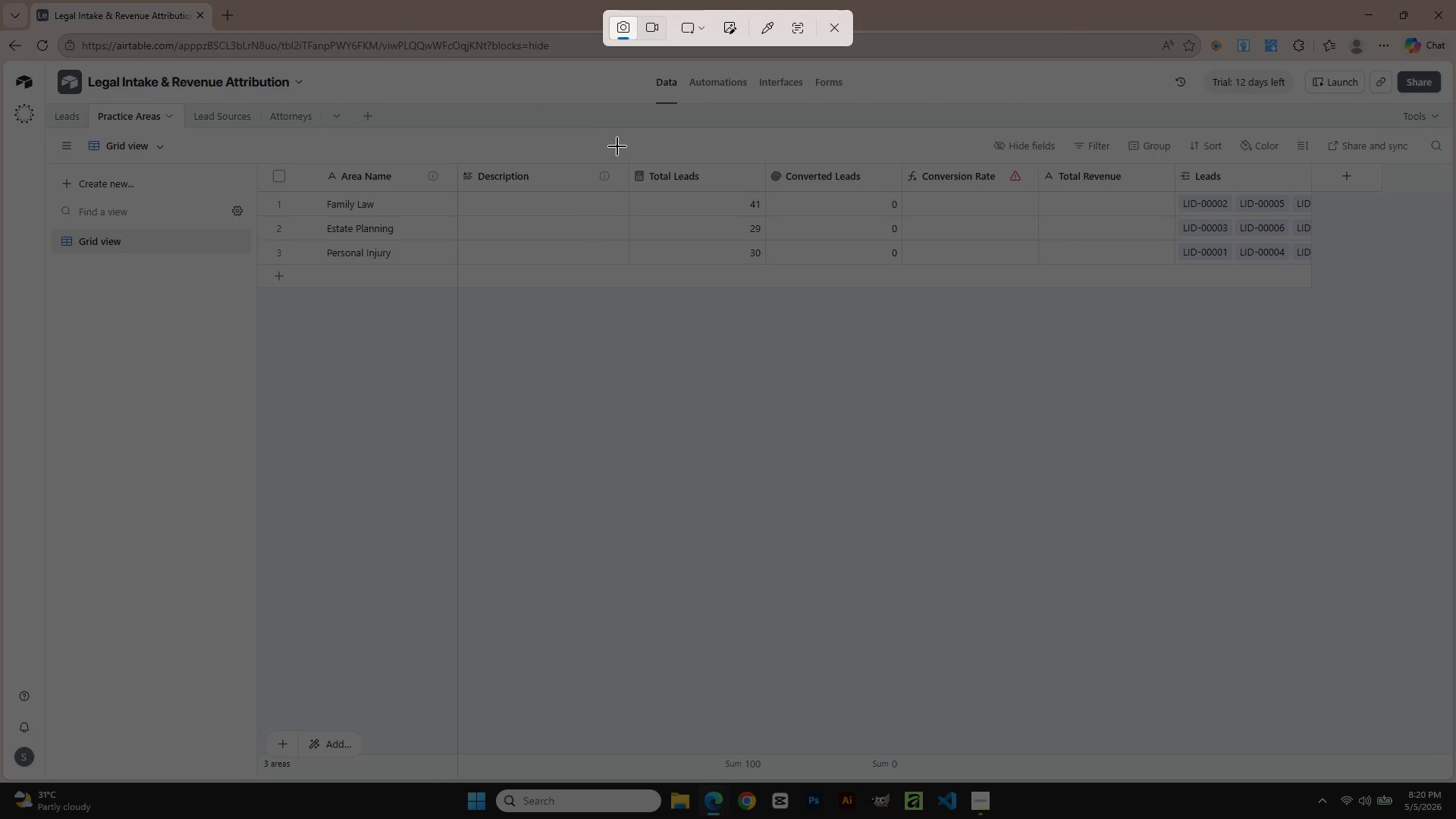 
left_click_drag(start_coordinate=[606, 140], to_coordinate=[789, 324])
 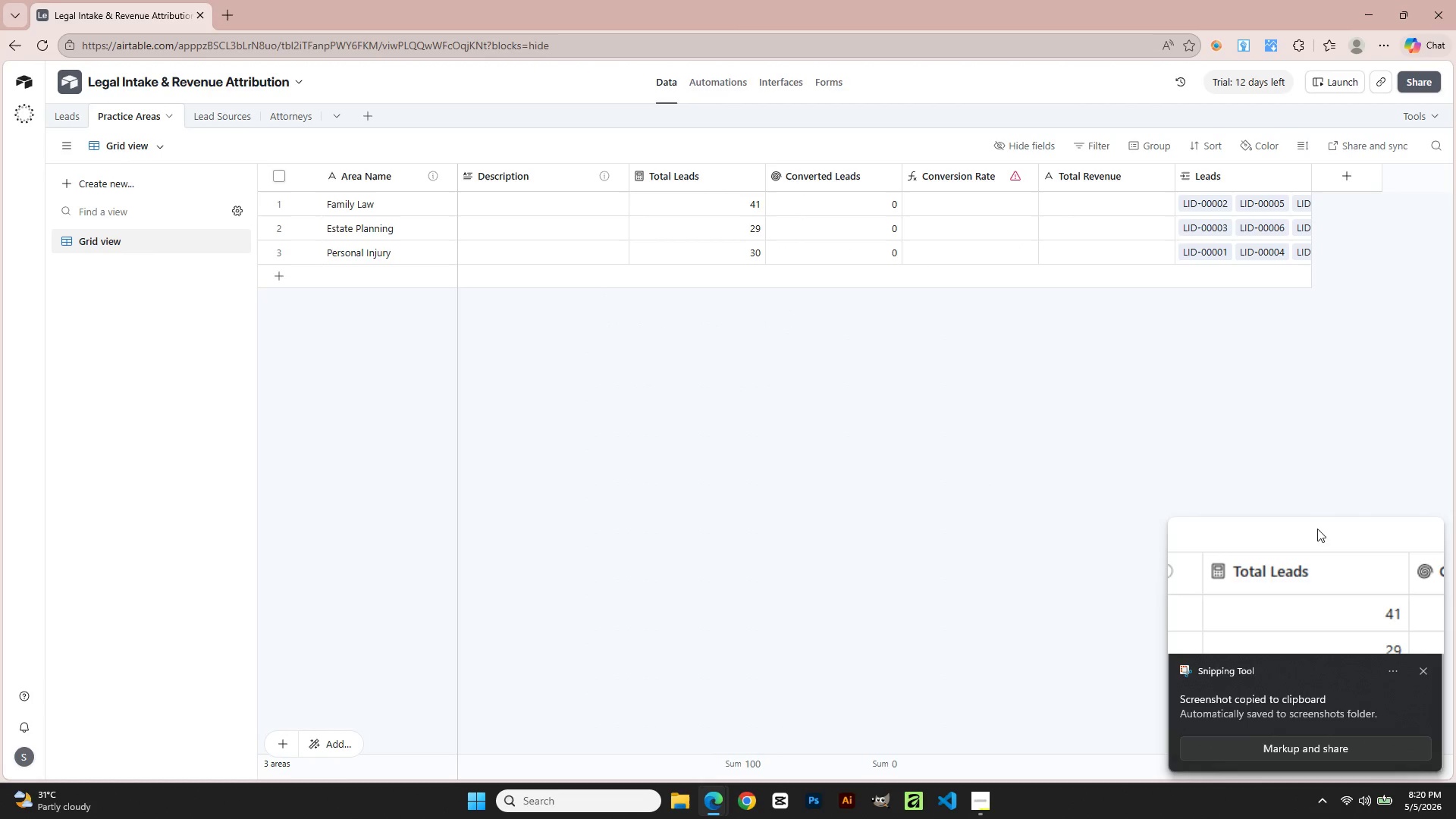 
left_click([1288, 601])
 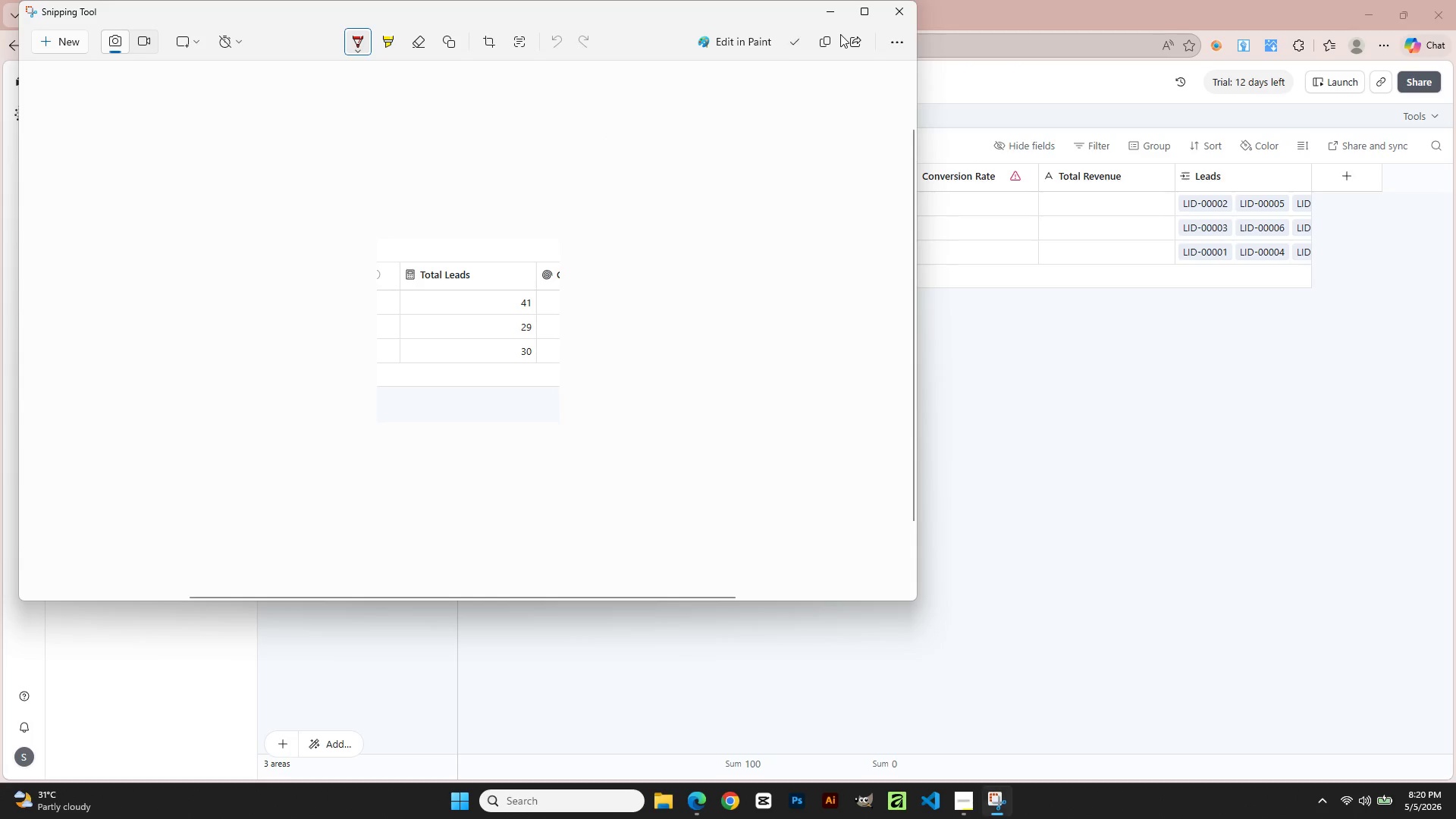 
left_click([822, 42])
 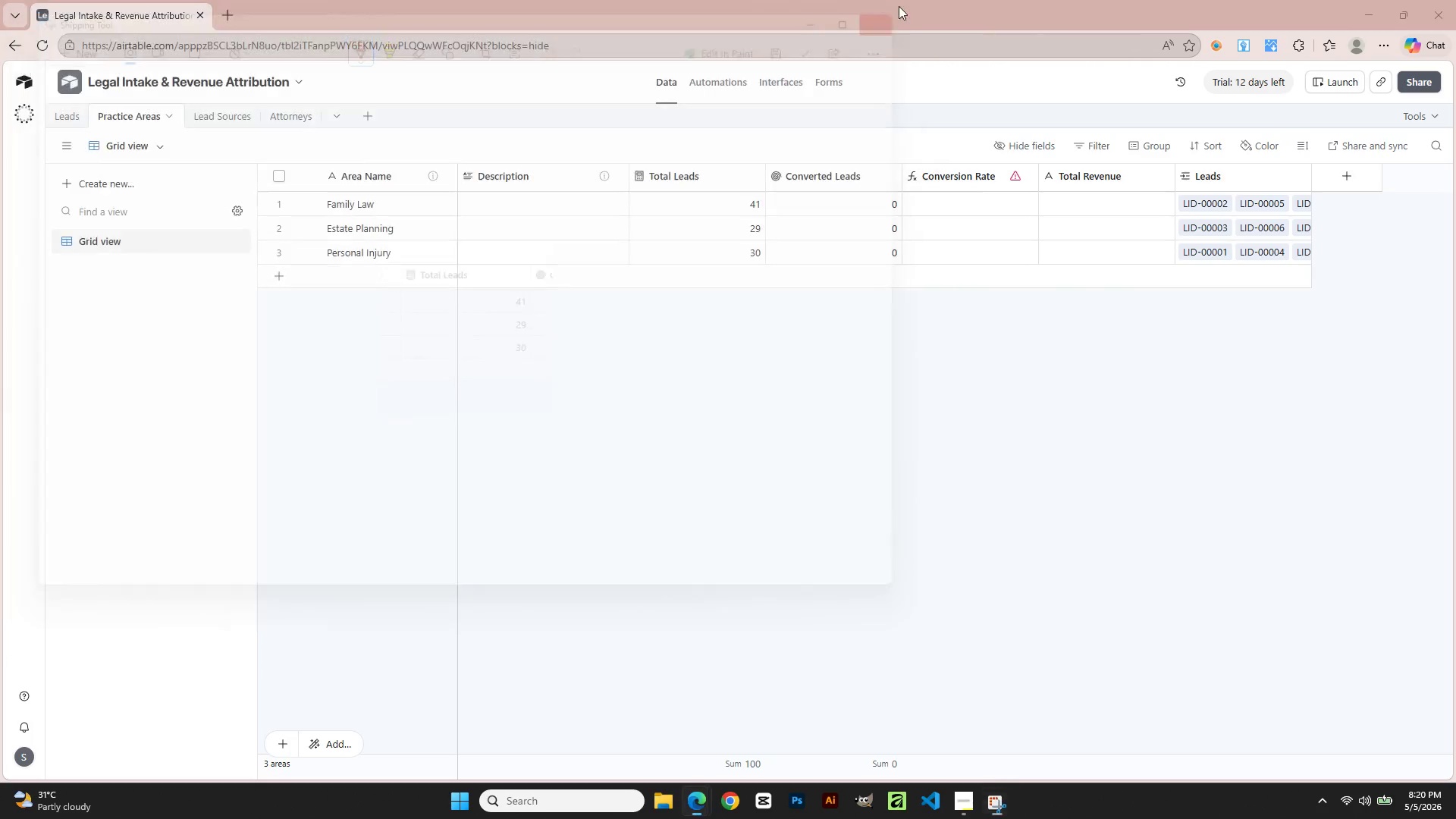 
key(Alt+AltLeft)
 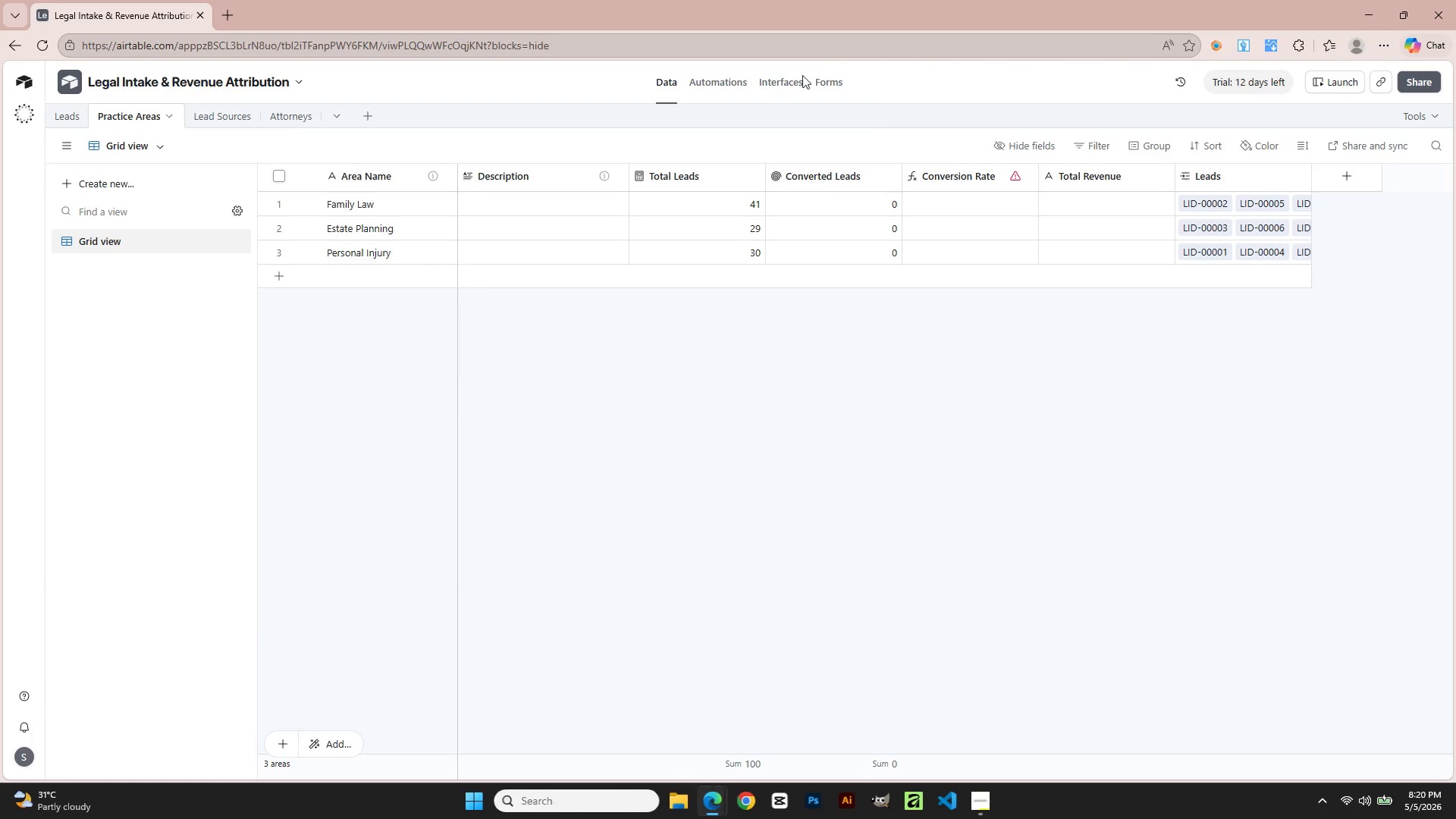 
key(Alt+Tab)
 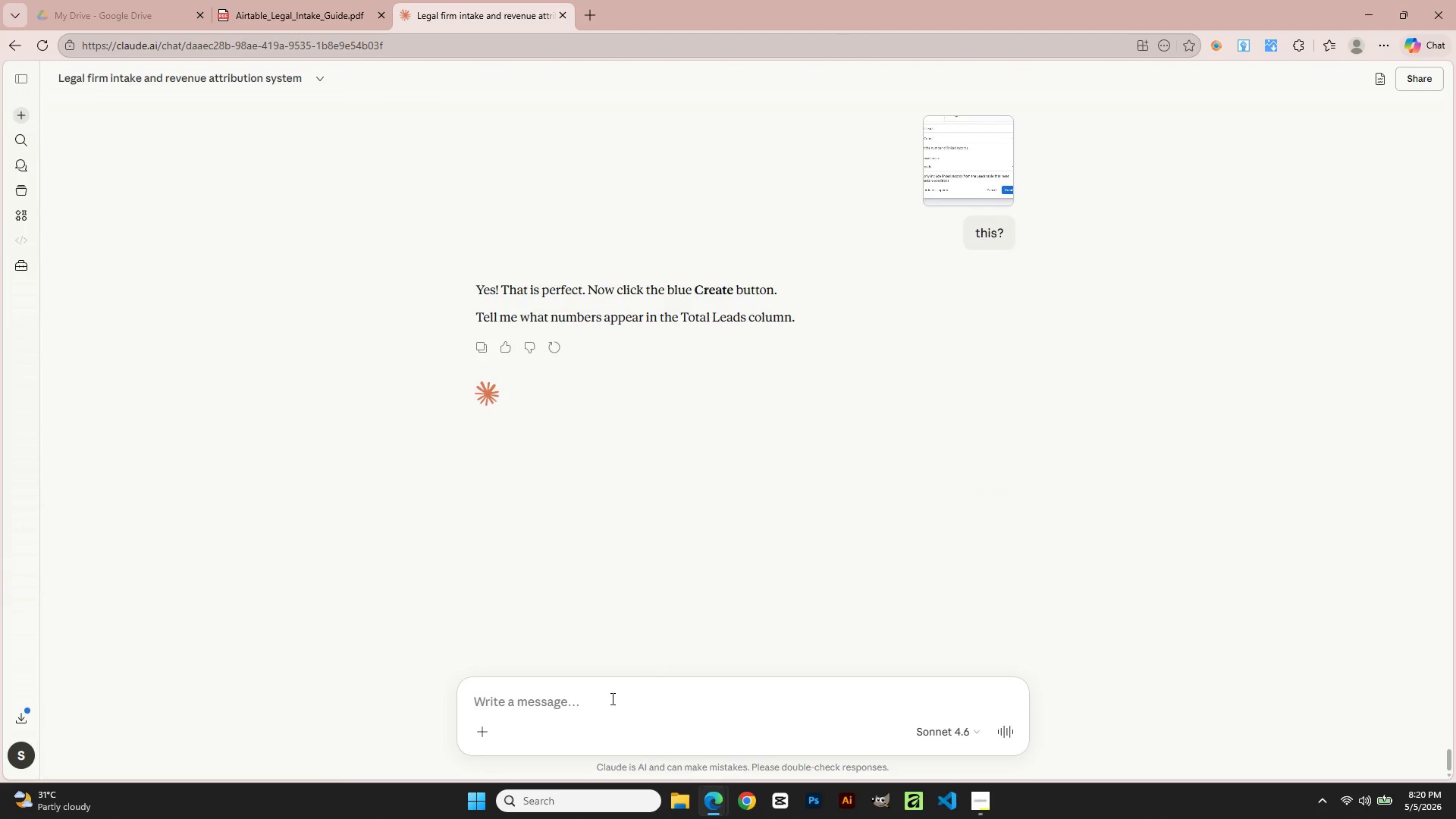 
left_click([610, 702])
 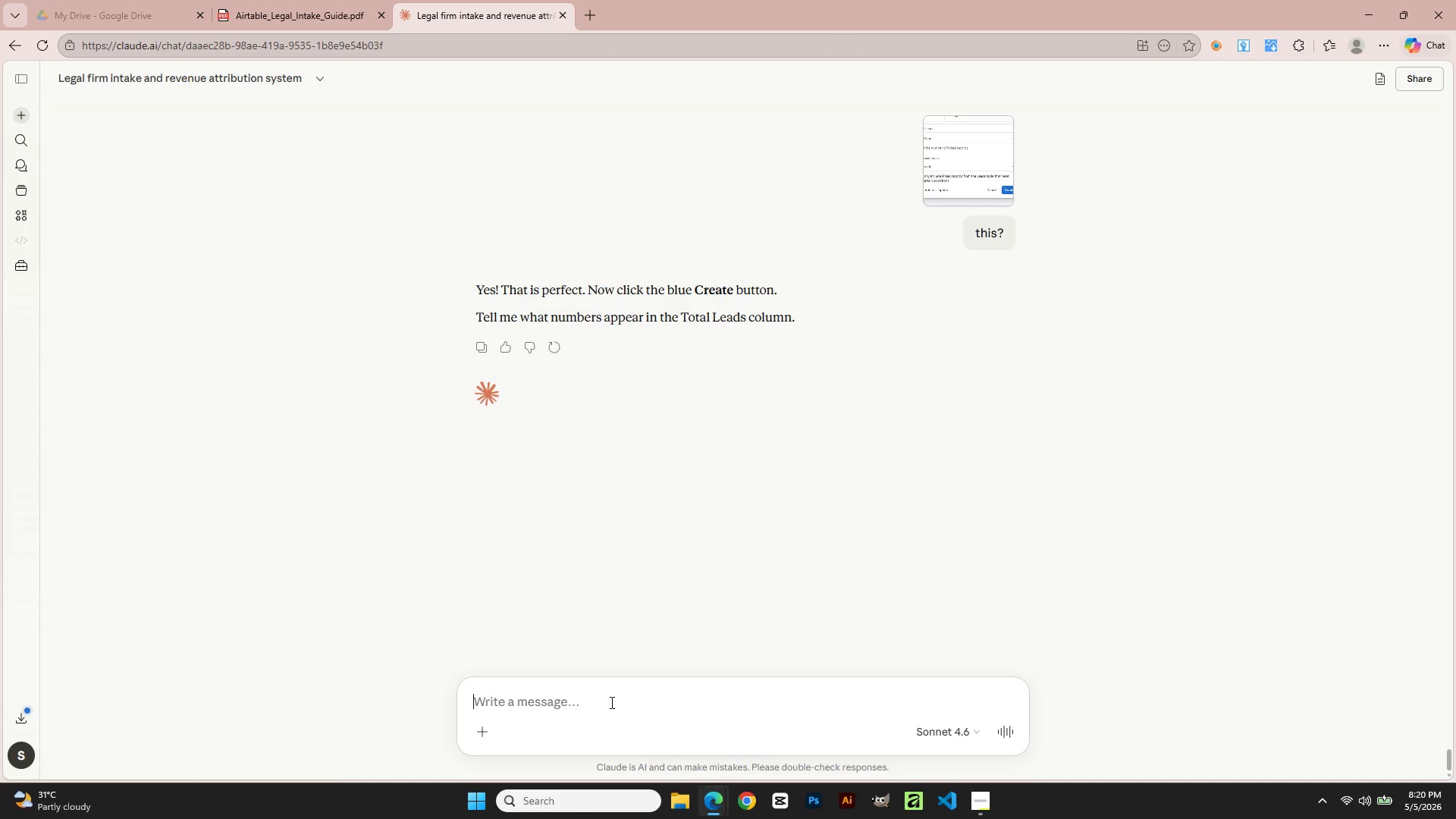 
key(Control+V)
 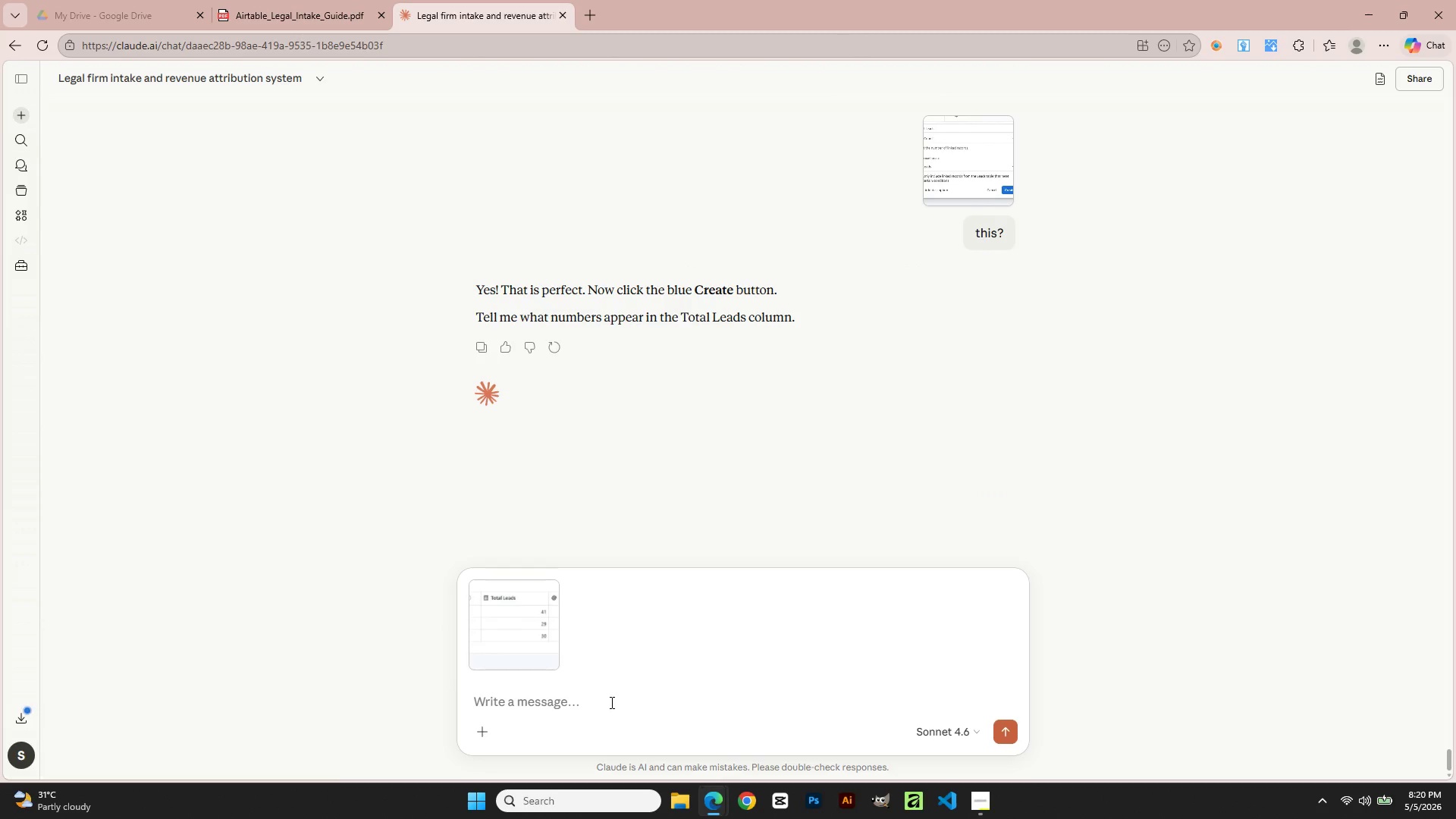 
type(is it right noe)
key(Backspace)
key(Backspace)
type(w?)
key(Backspace)
key(Backspace)
type(ow?)
 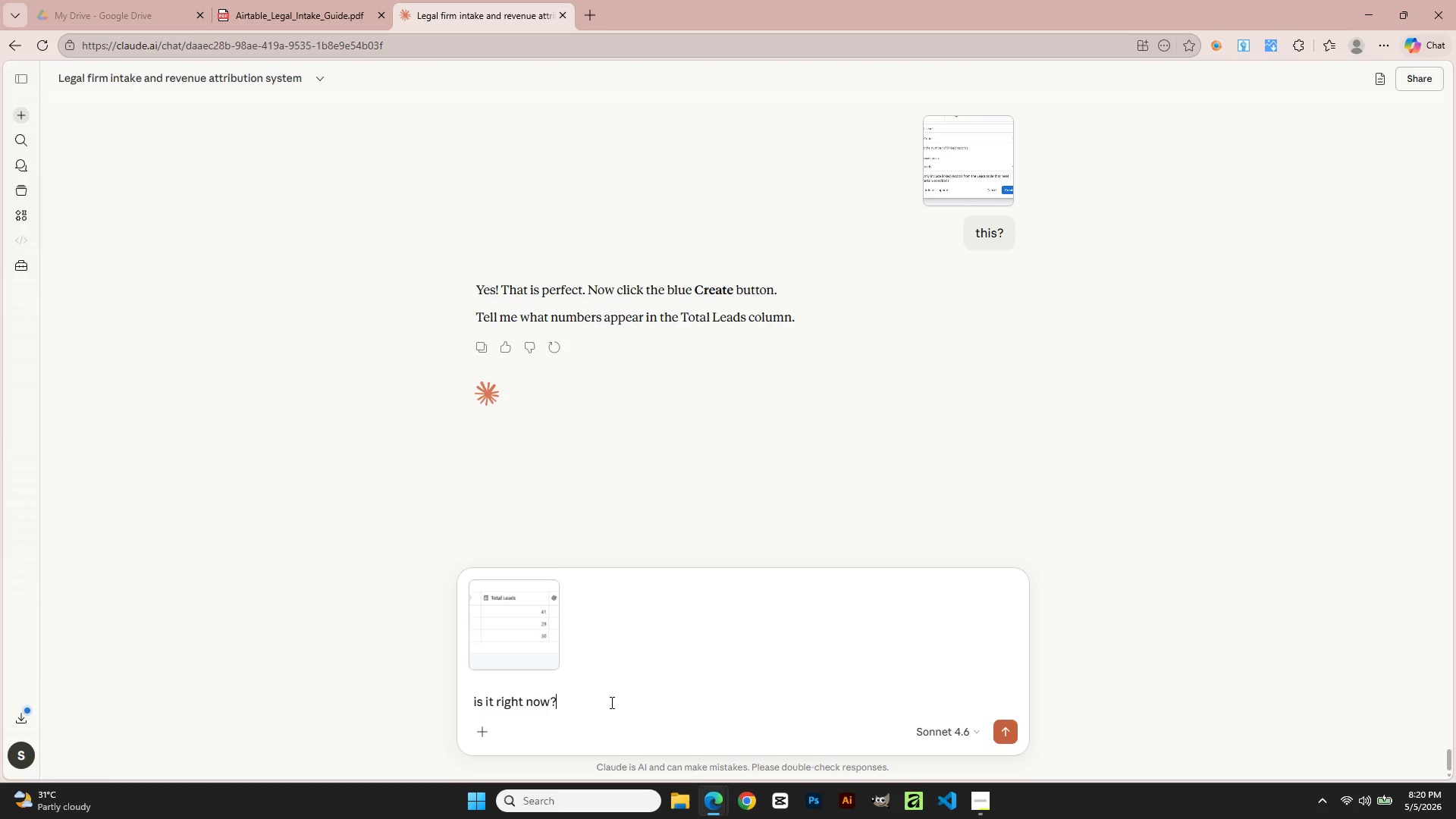 
 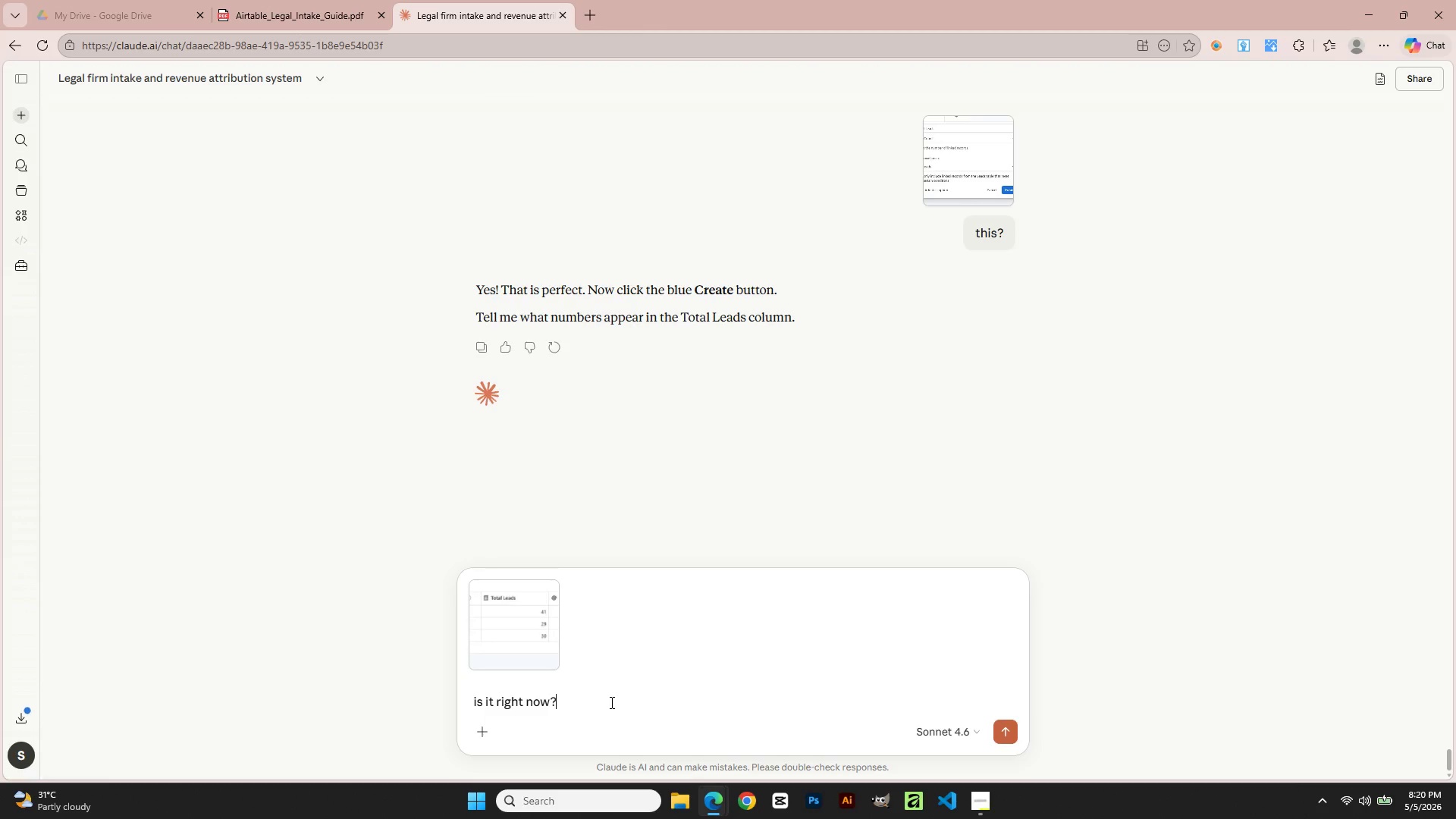 
key(Enter)
 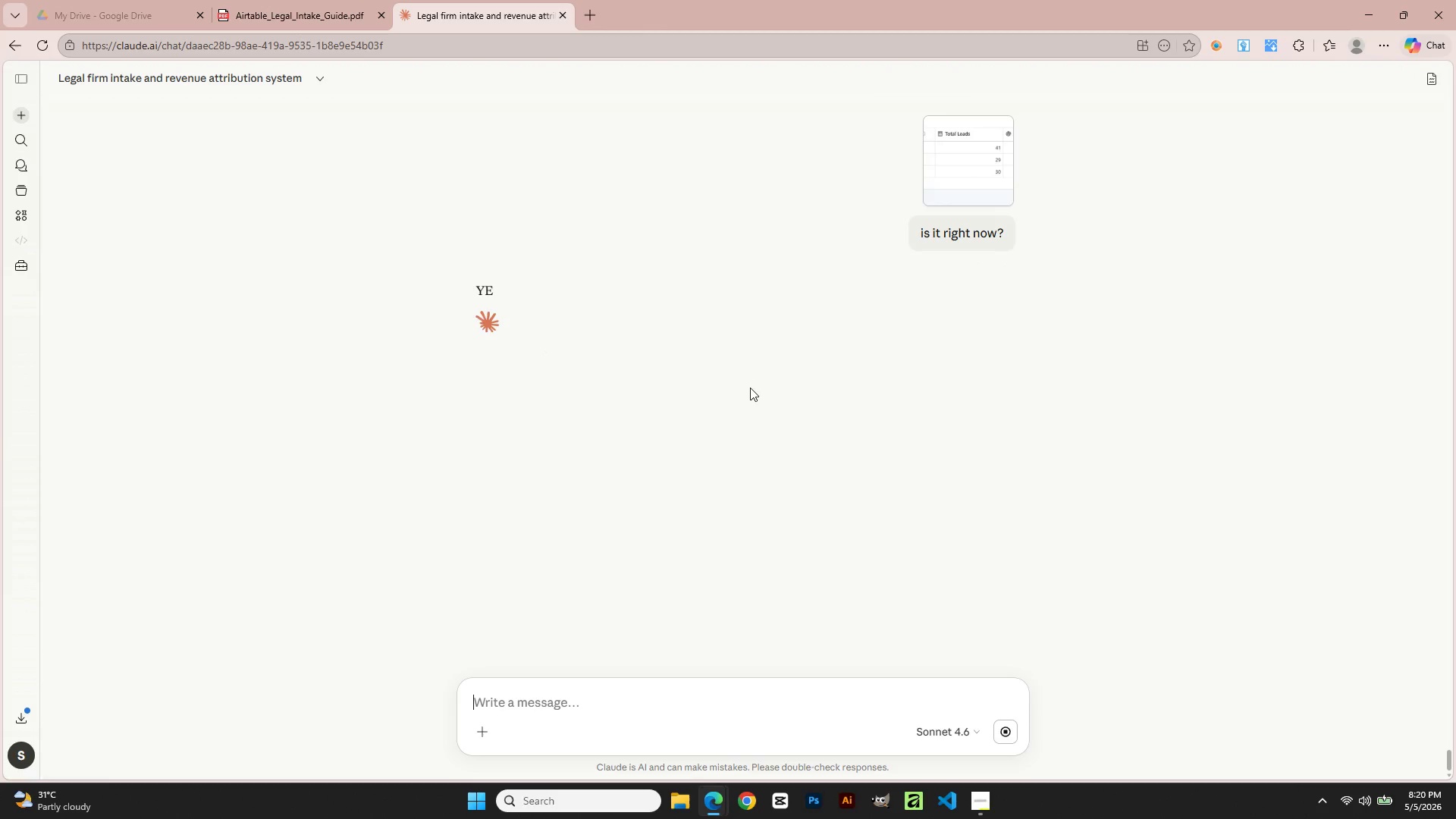 
wait(8.88)
 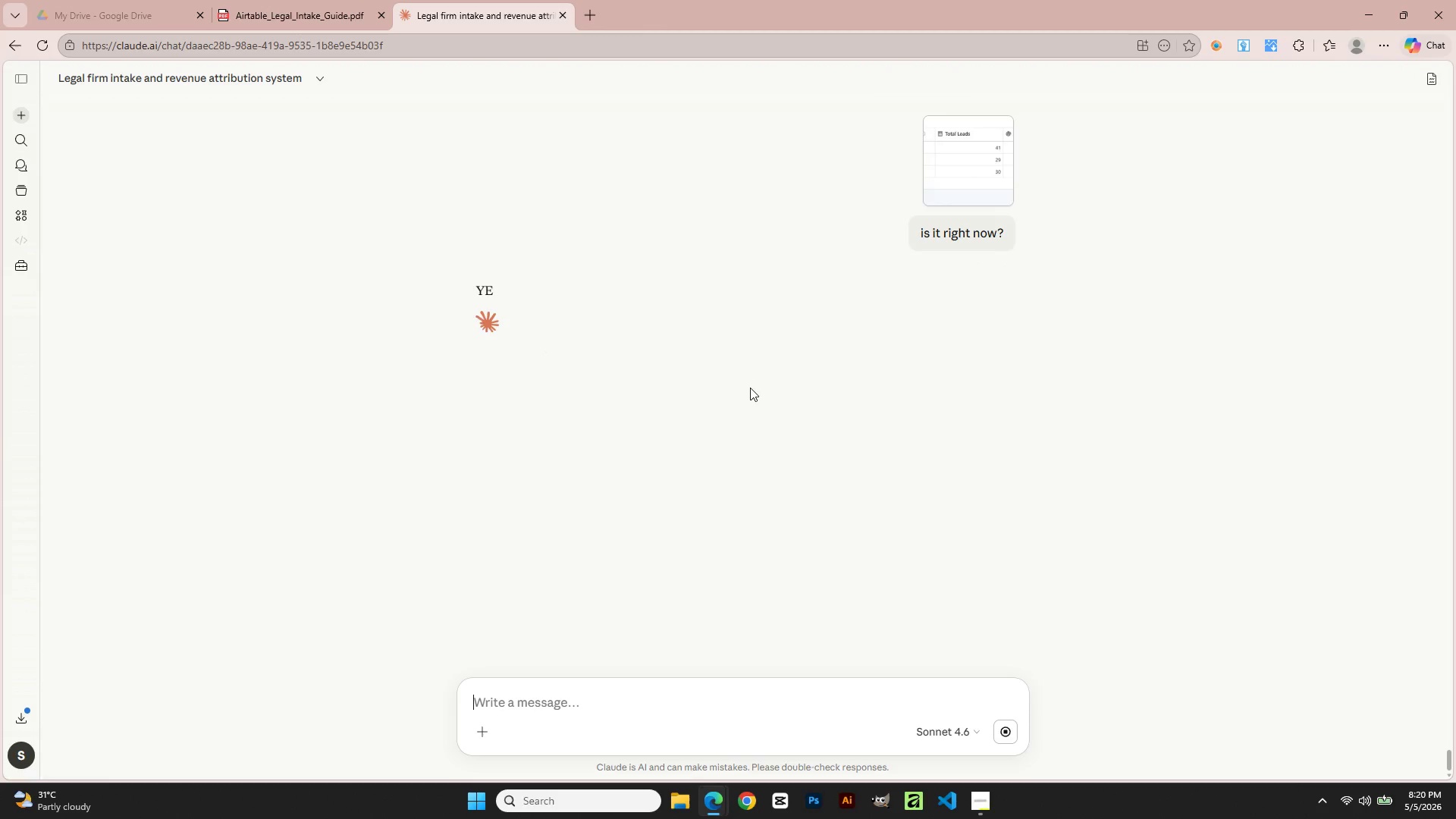 
scroll: coordinate [760, 594], scroll_direction: down, amount: 2.0
 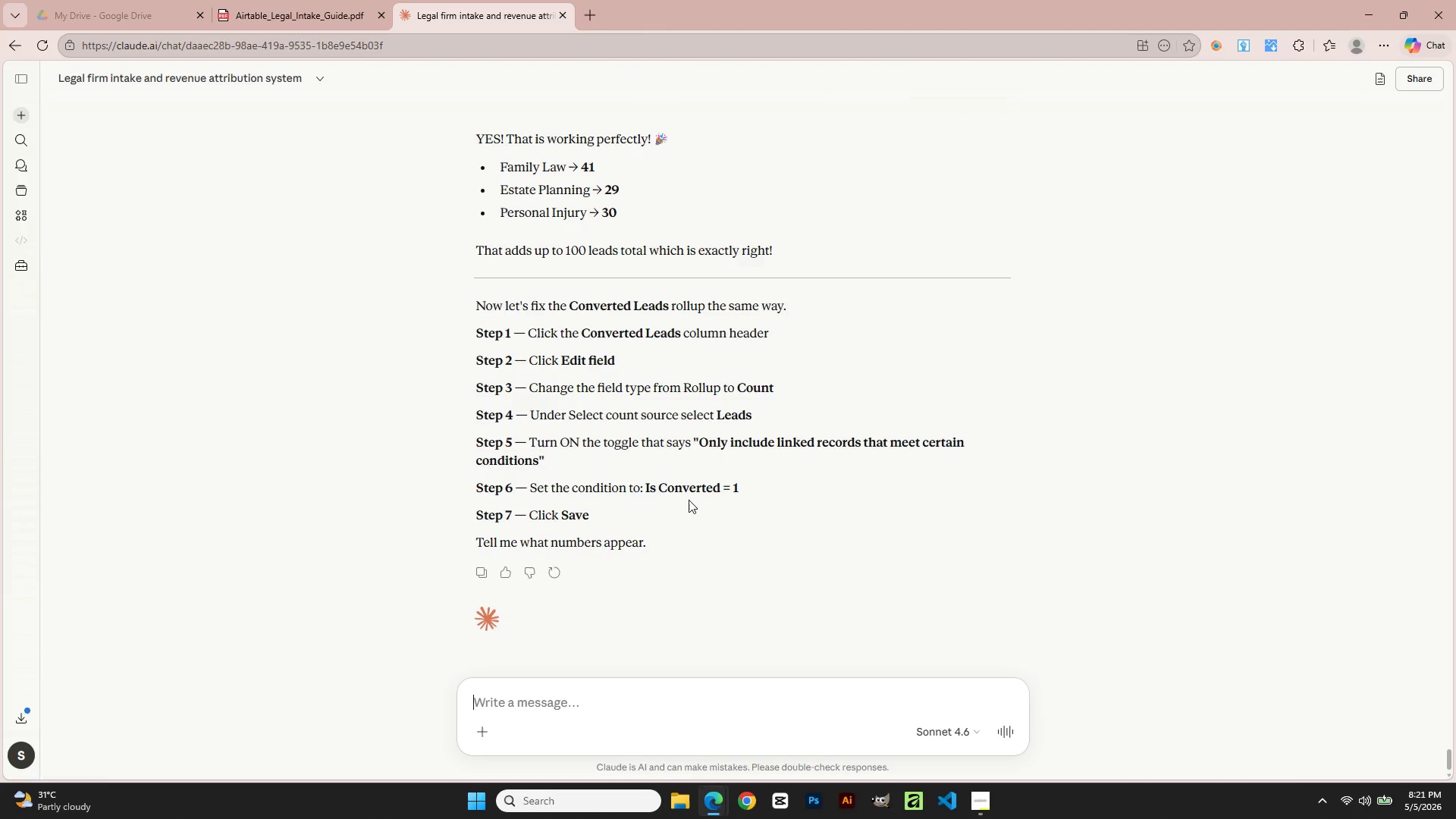 
wait(7.0)
 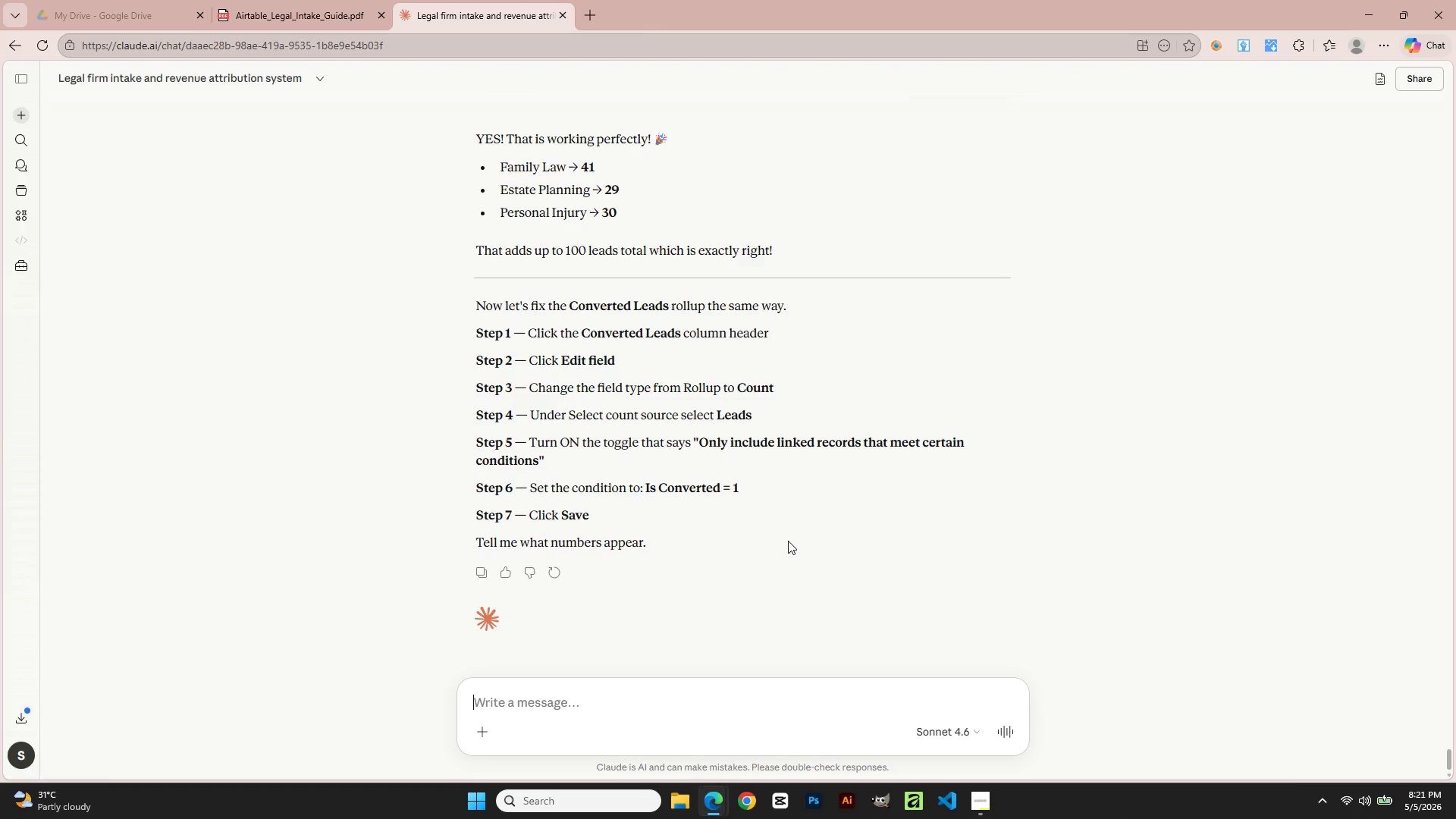 
scroll: coordinate [723, 495], scroll_direction: up, amount: 1.0
 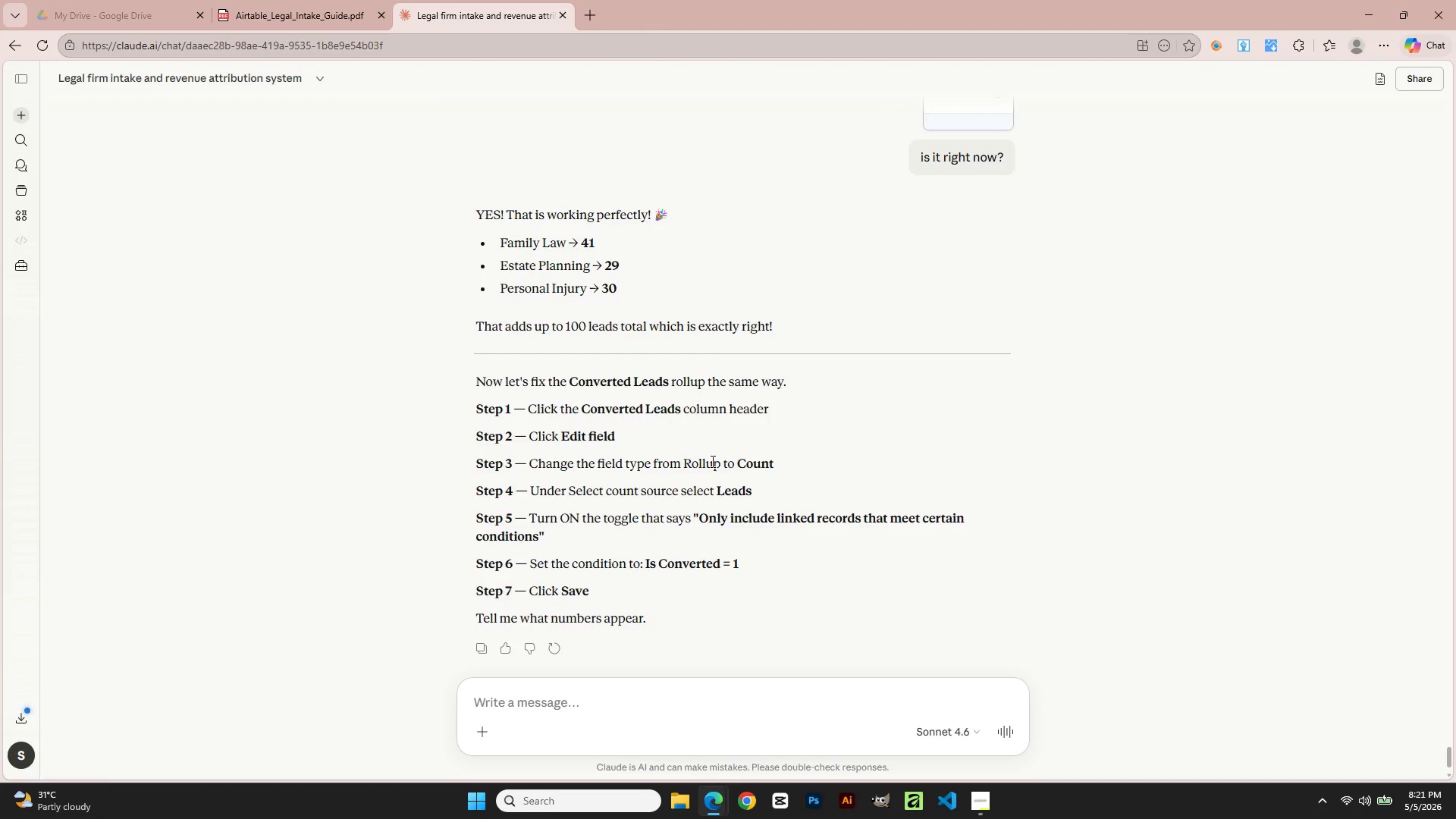 
key(Alt+AltLeft)
 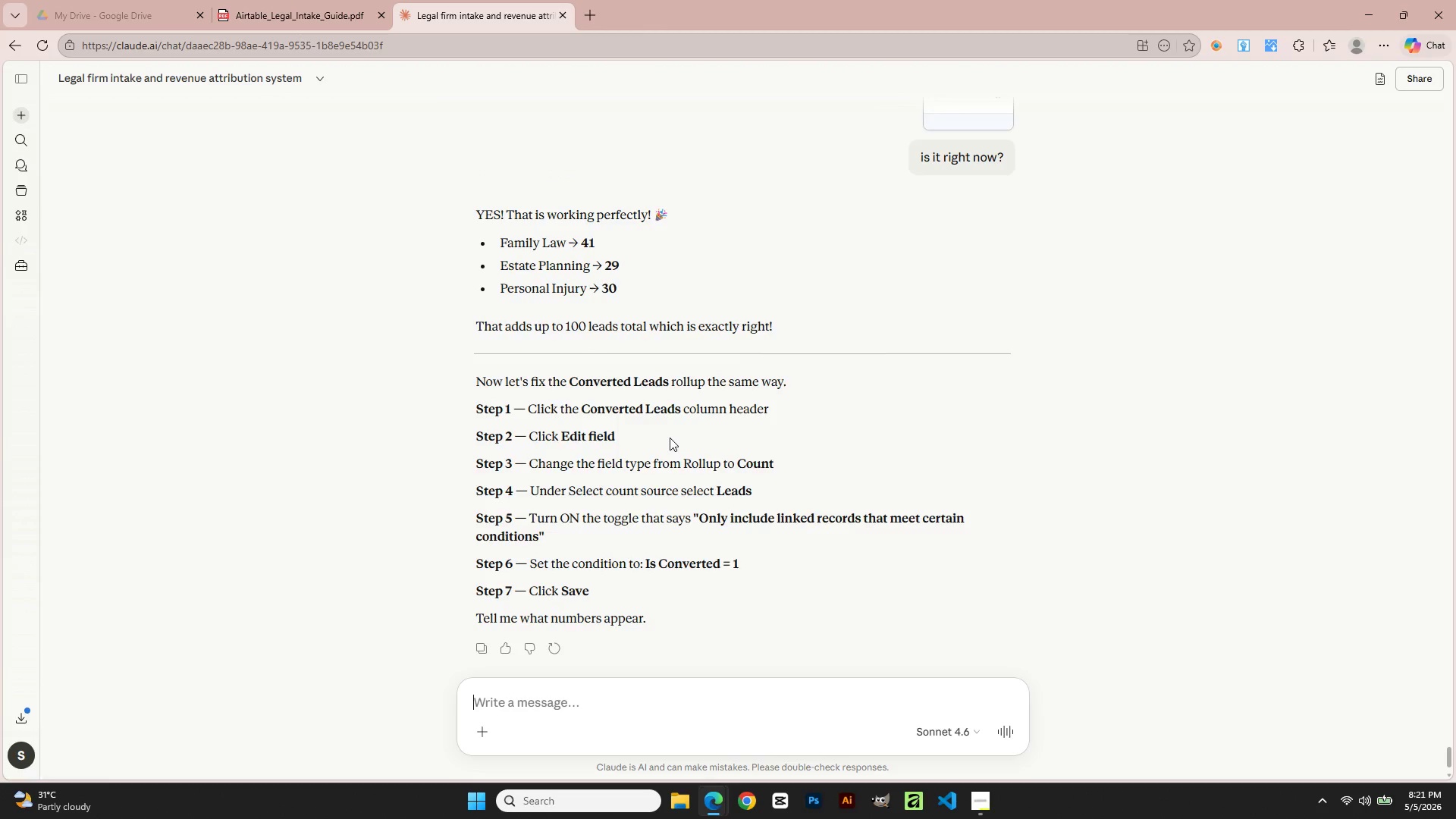 
key(Alt+Tab)
 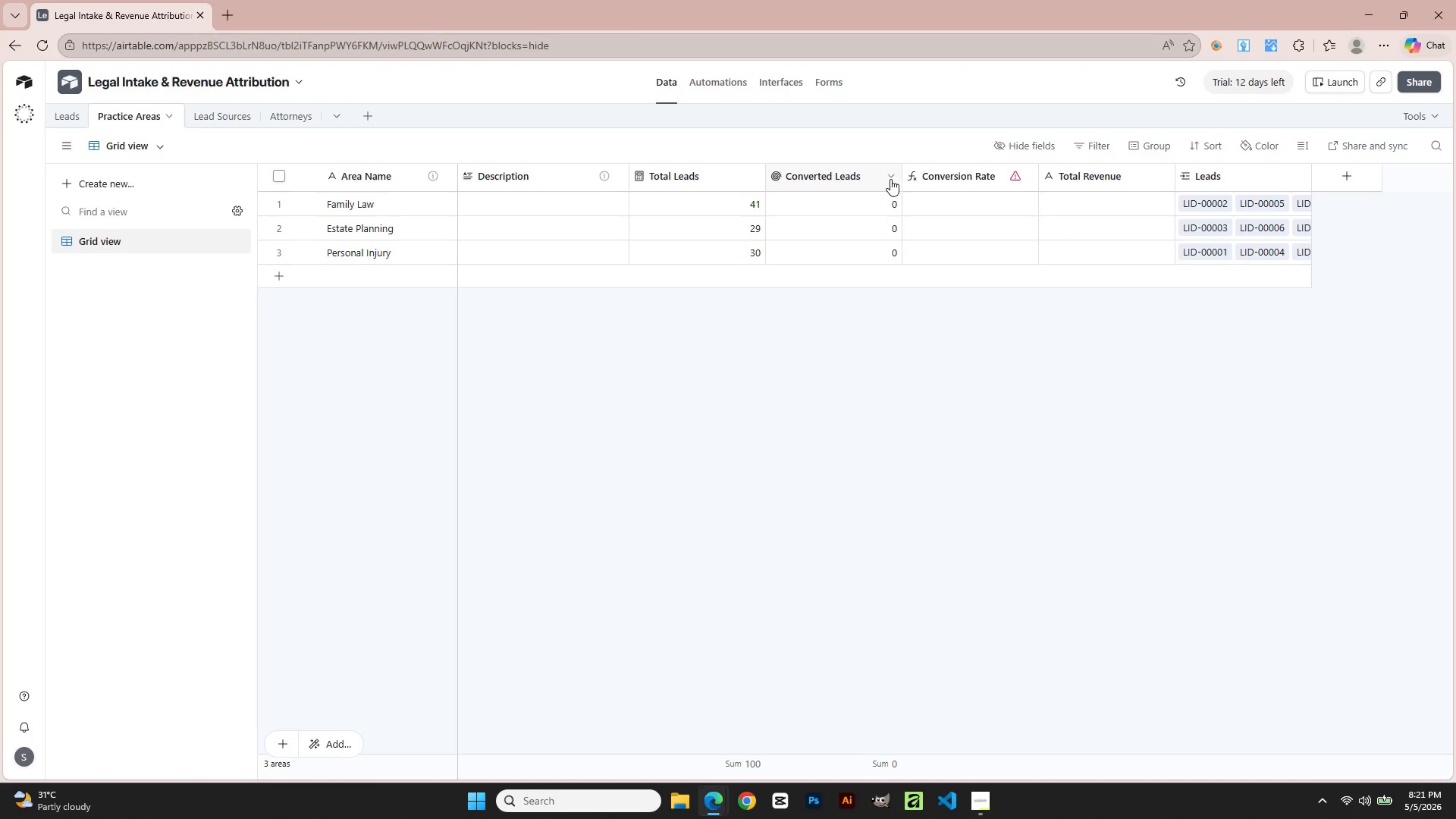 
left_click([889, 176])
 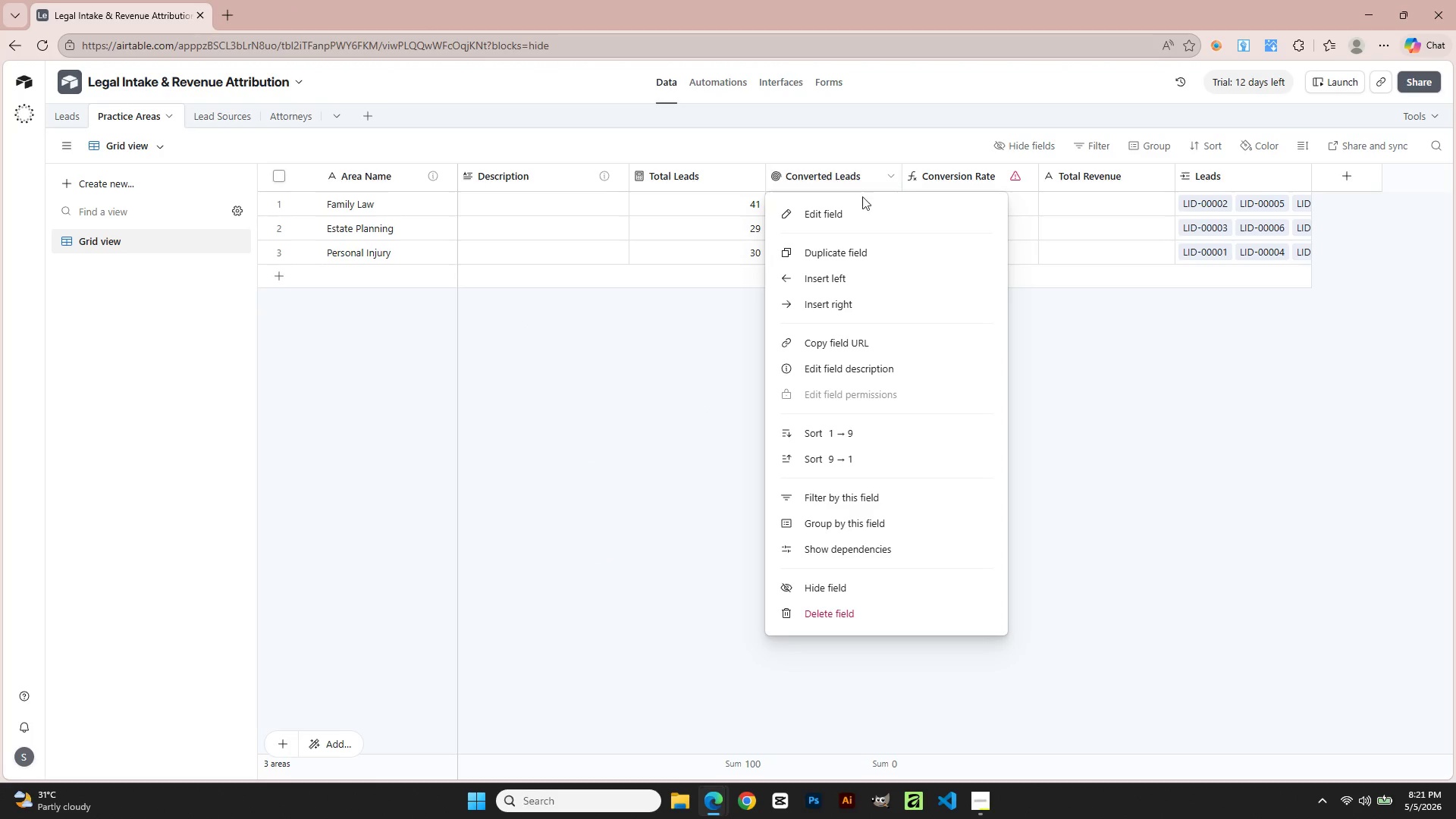 
left_click([844, 212])
 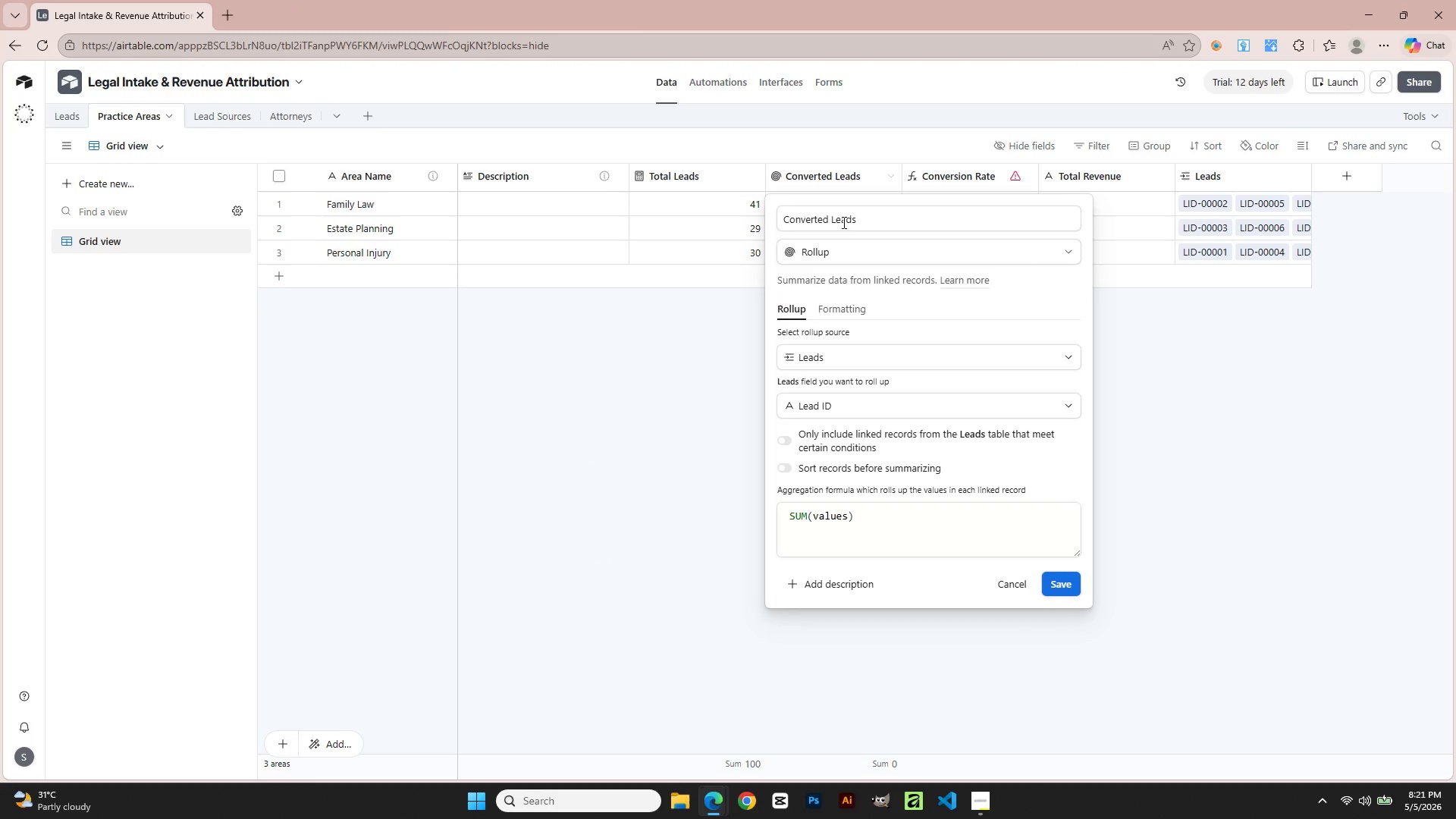 
left_click([838, 253])
 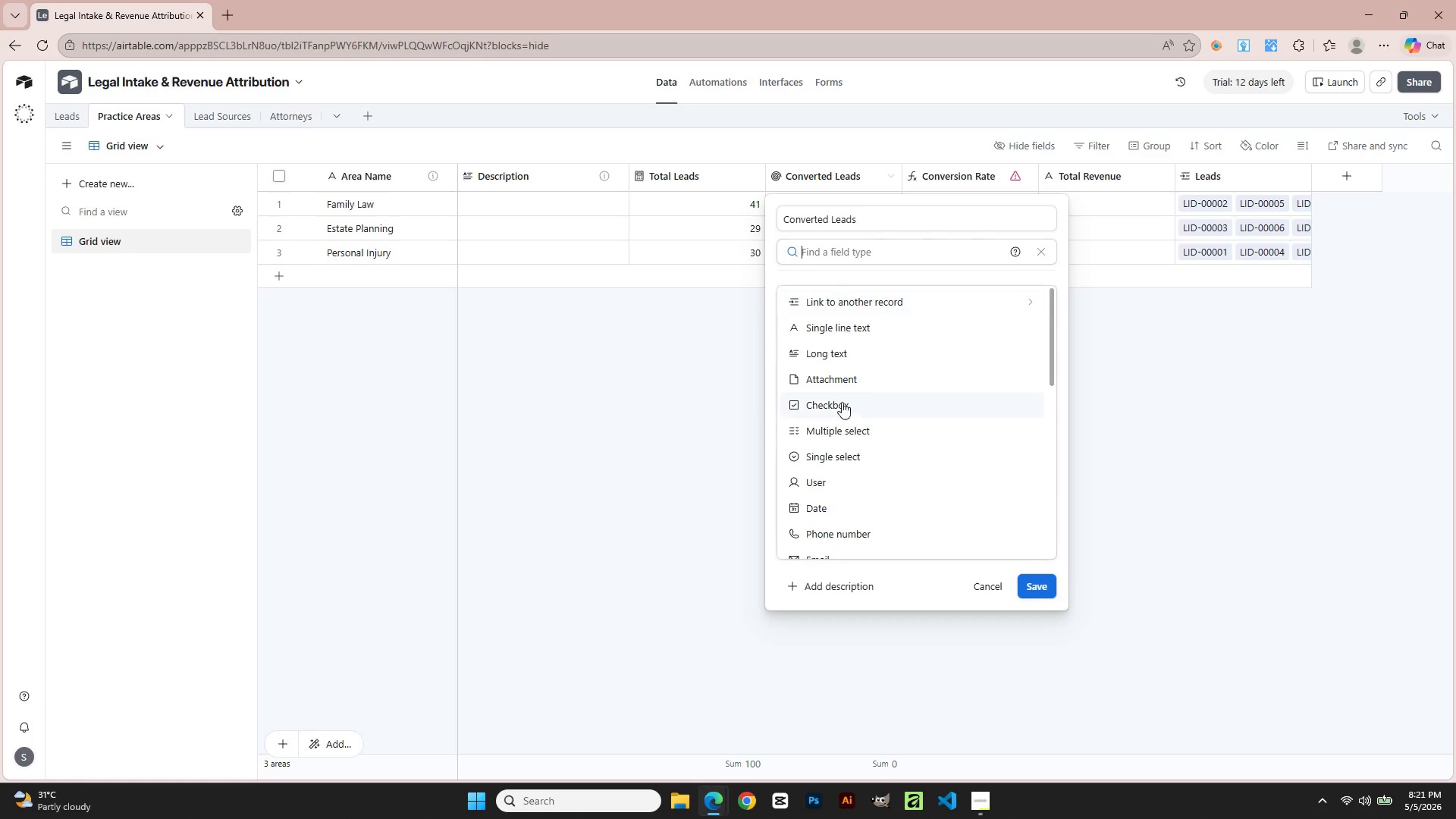 
scroll: coordinate [830, 516], scroll_direction: down, amount: 6.0
 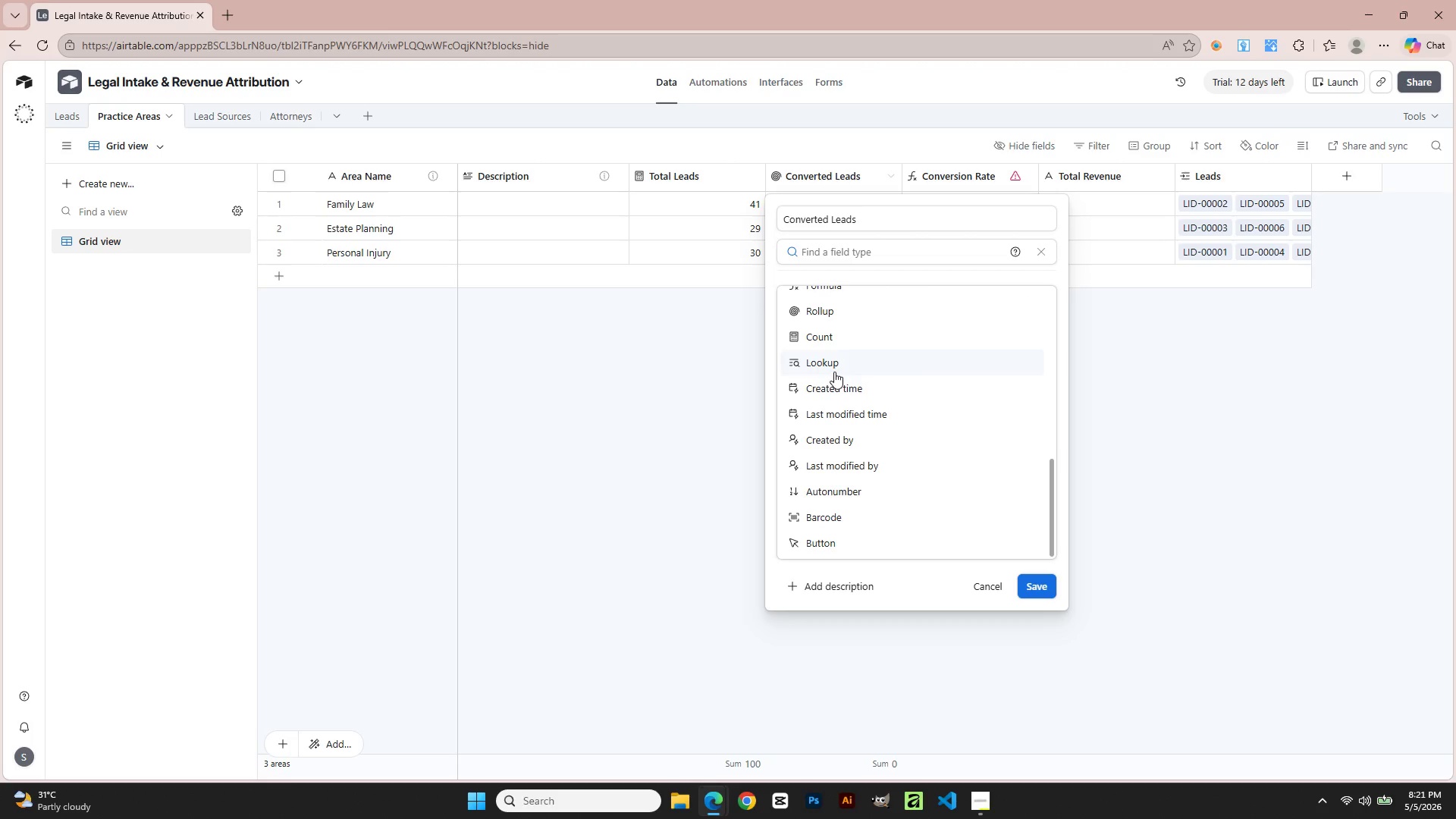 
left_click([836, 342])
 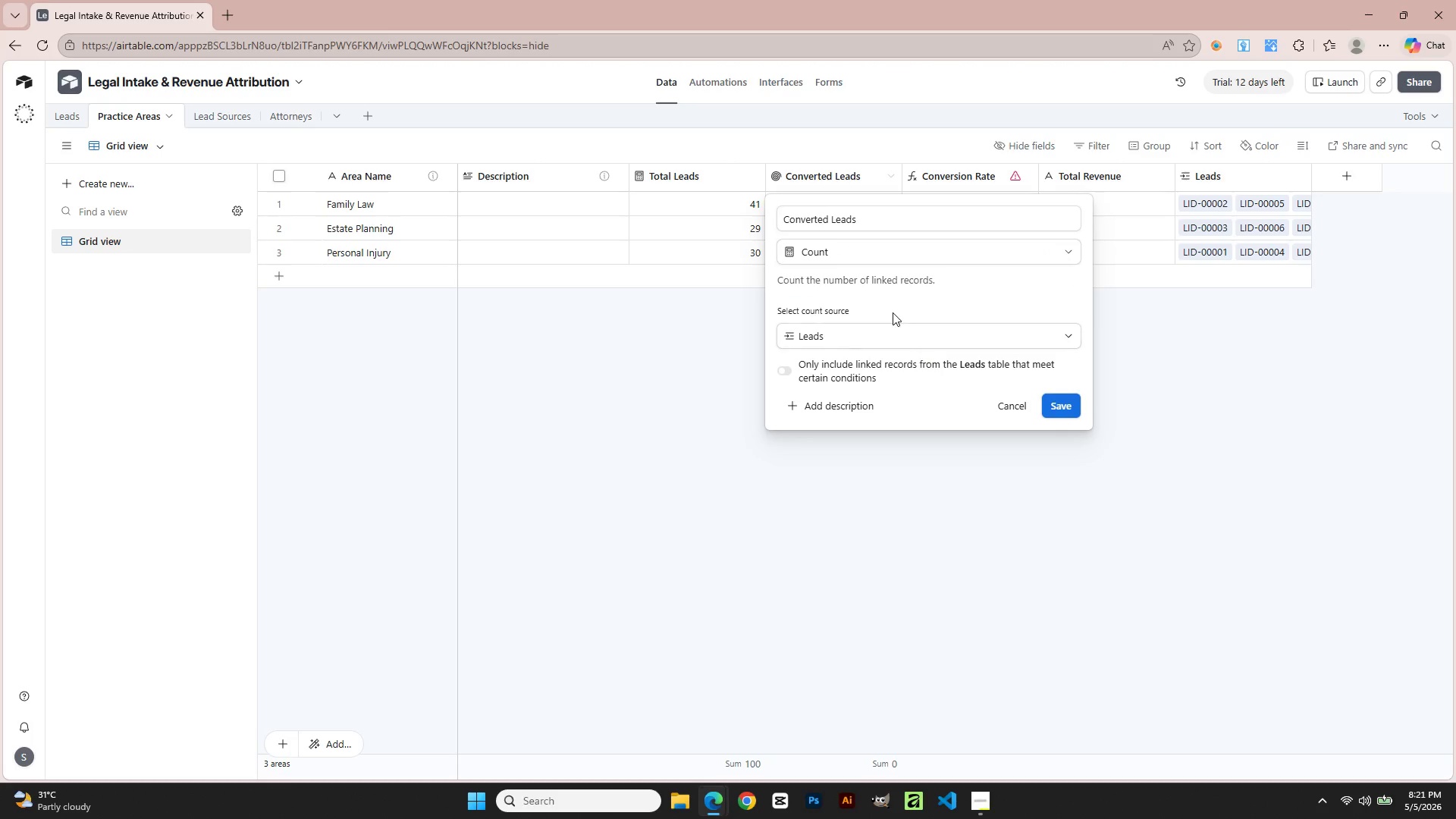 
left_click([883, 337])
 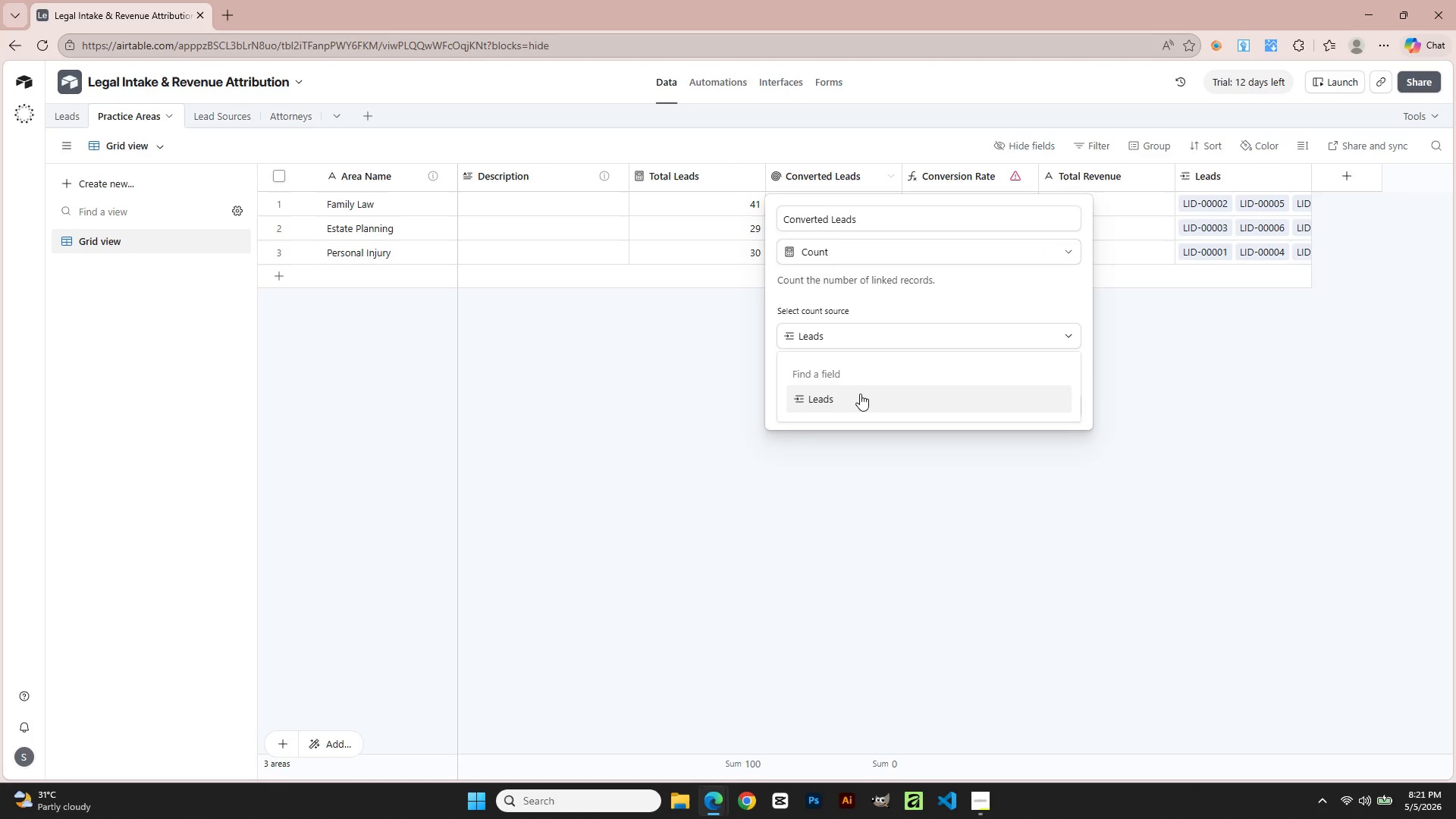 
left_click([854, 400])
 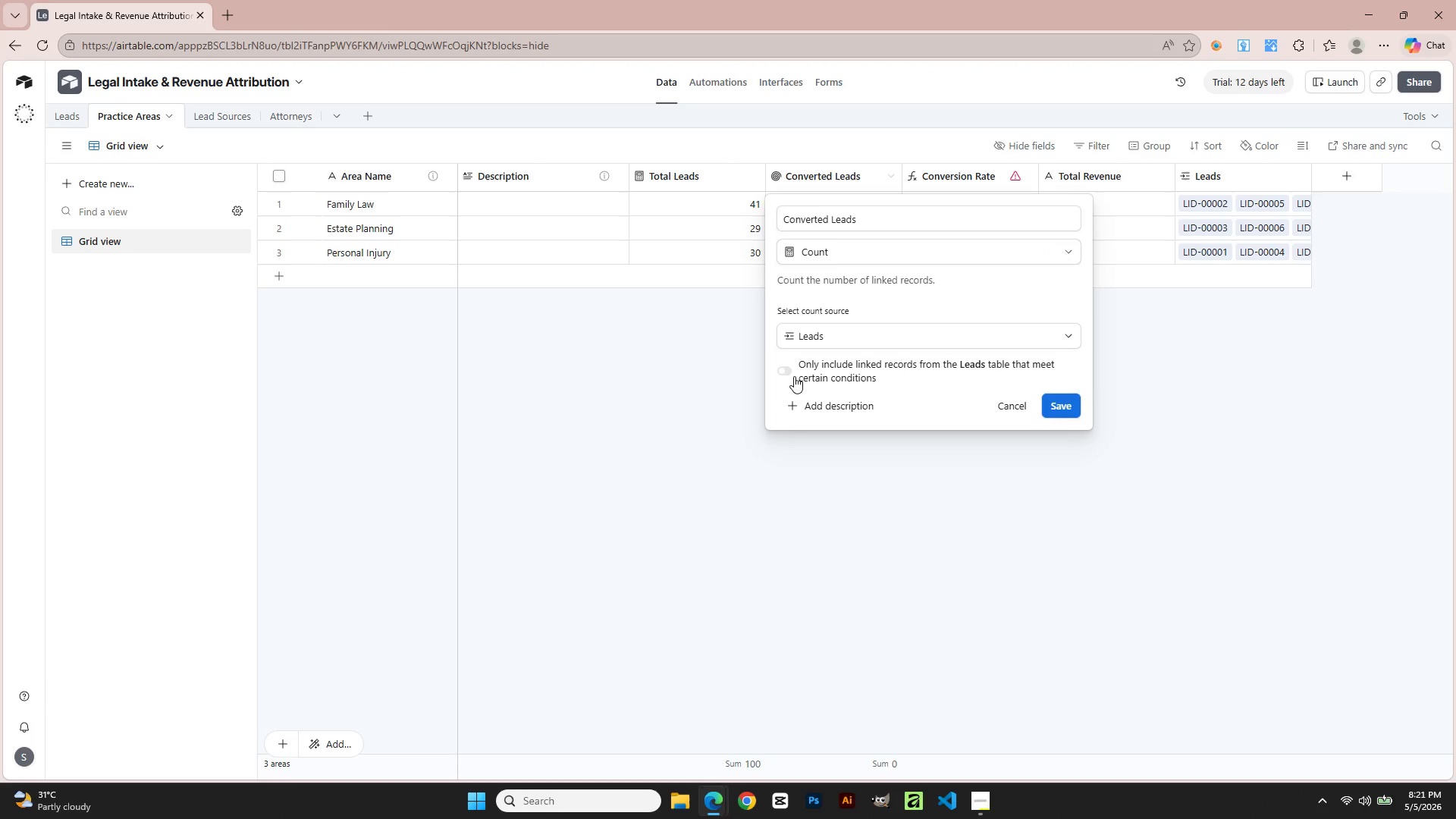 
left_click([780, 369])
 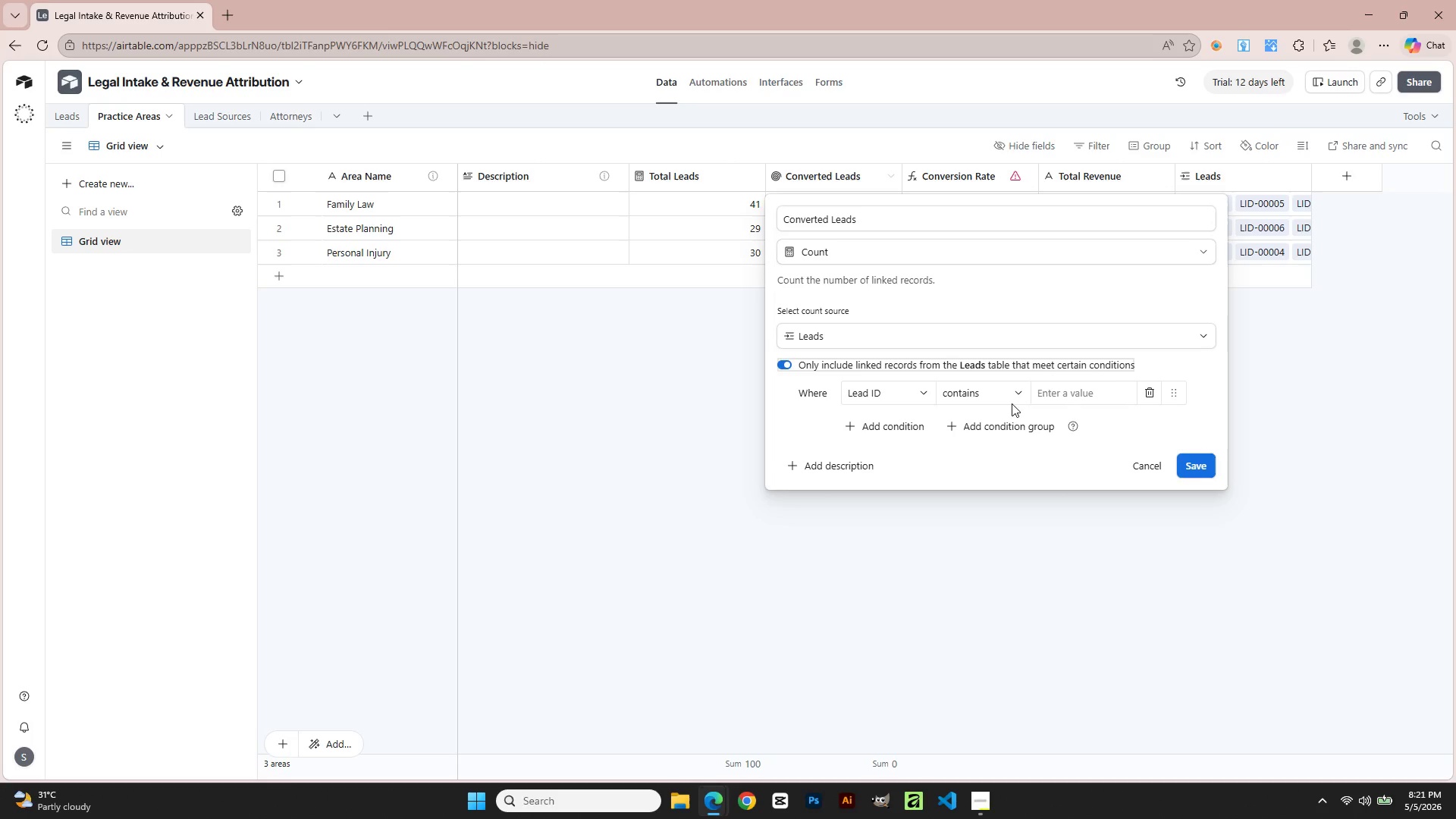 
key(Alt+AltLeft)
 